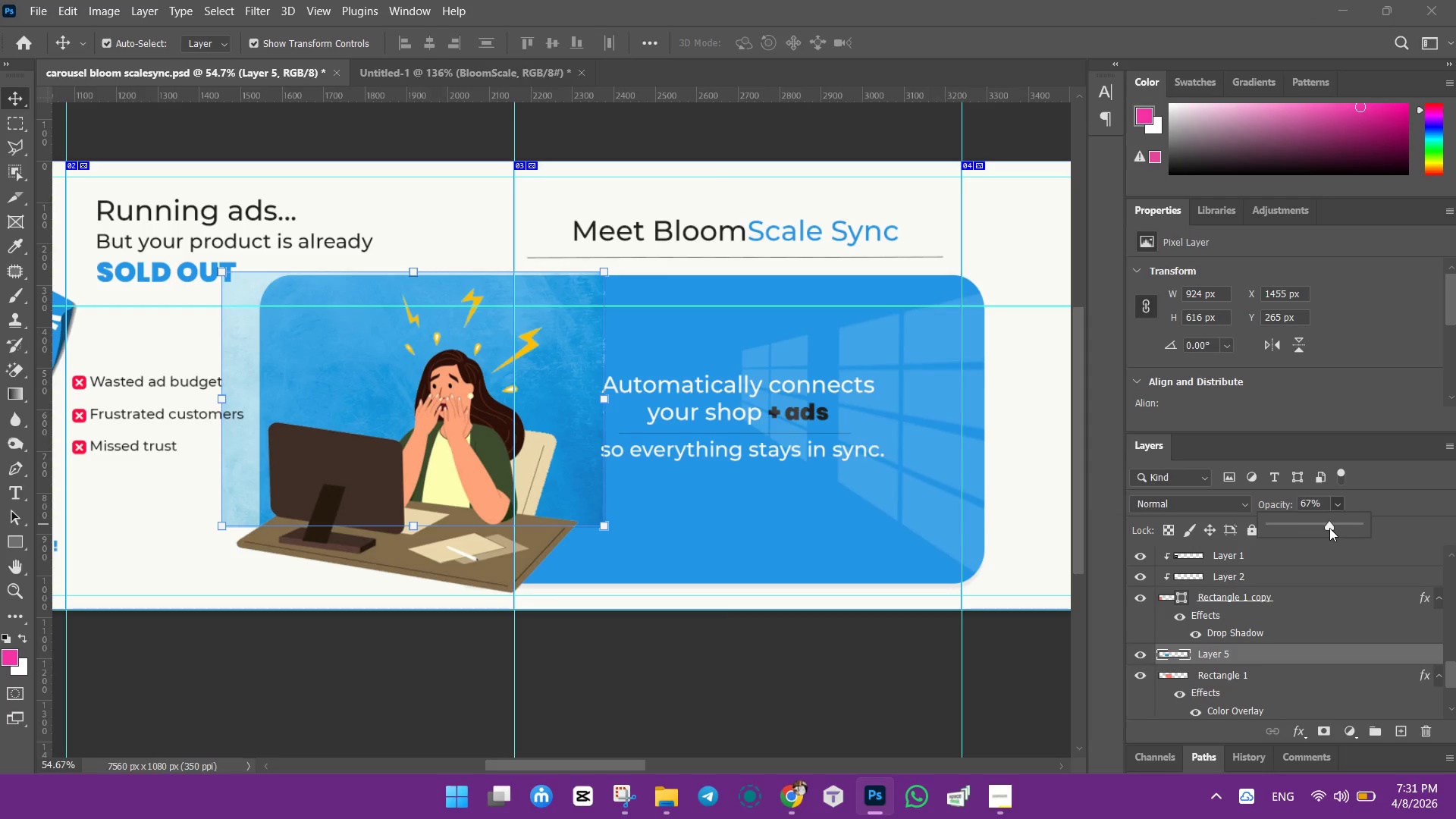 
right_click([679, 497])
 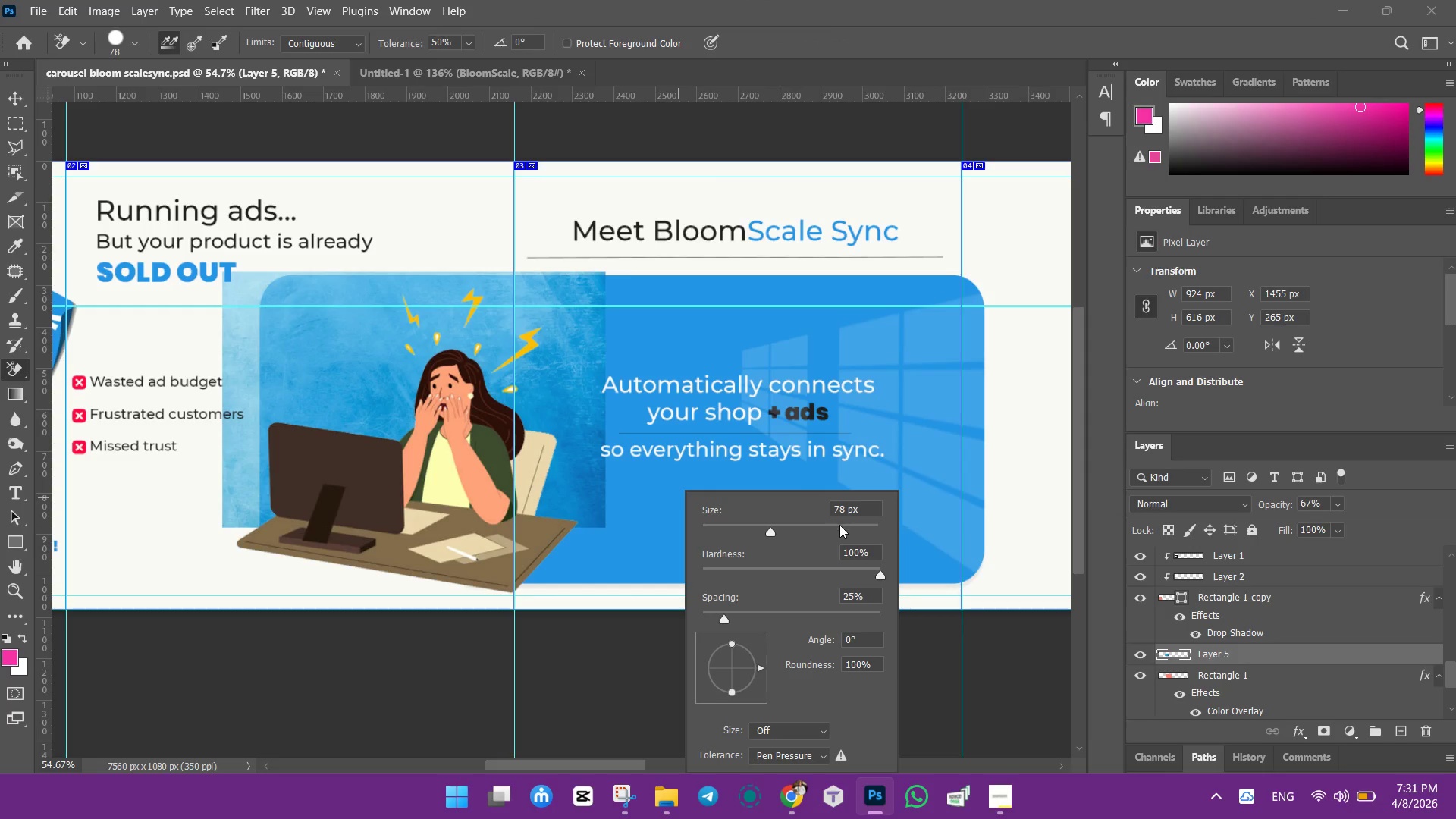 
left_click([840, 525])
 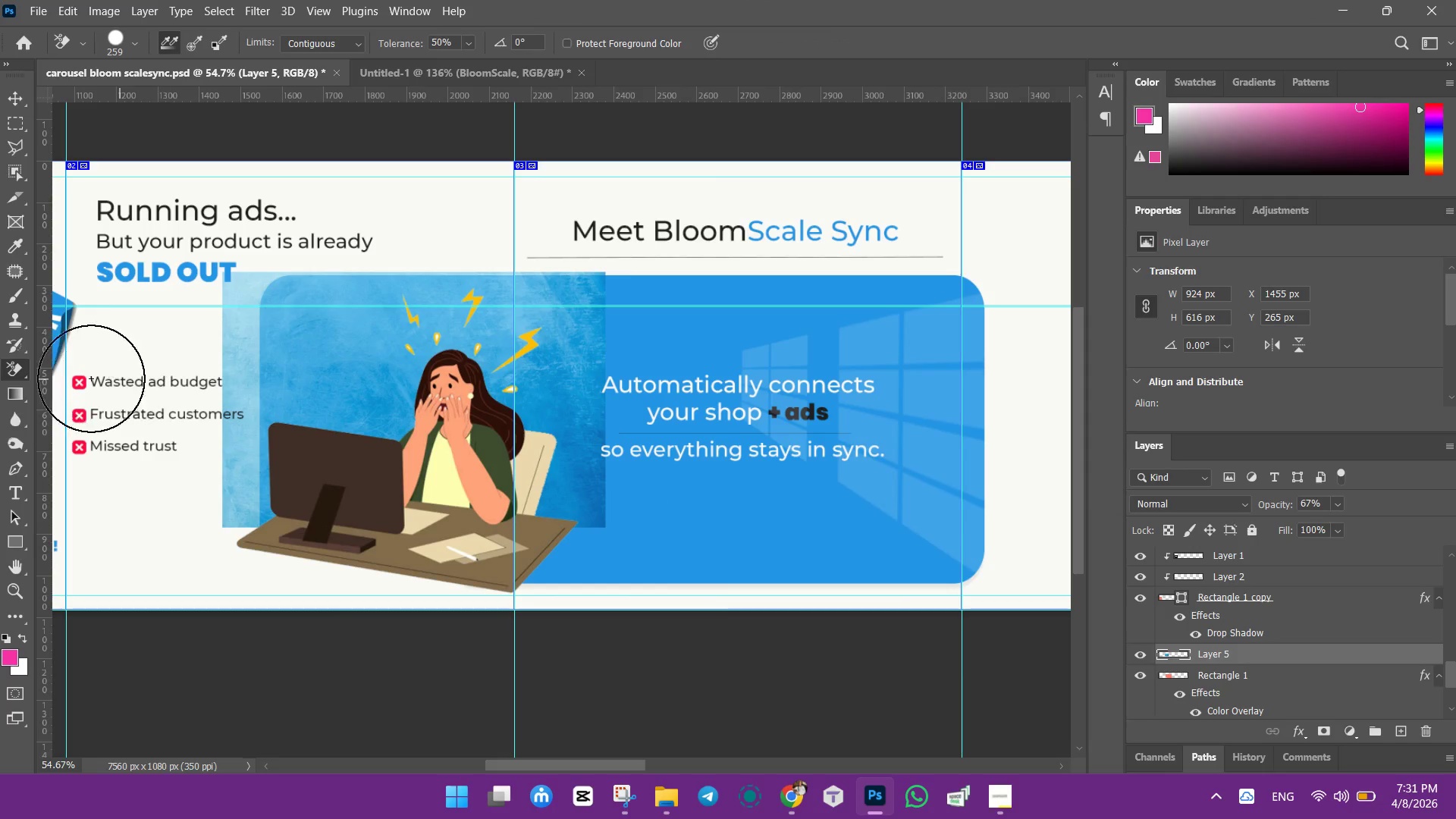 
right_click([7, 368])
 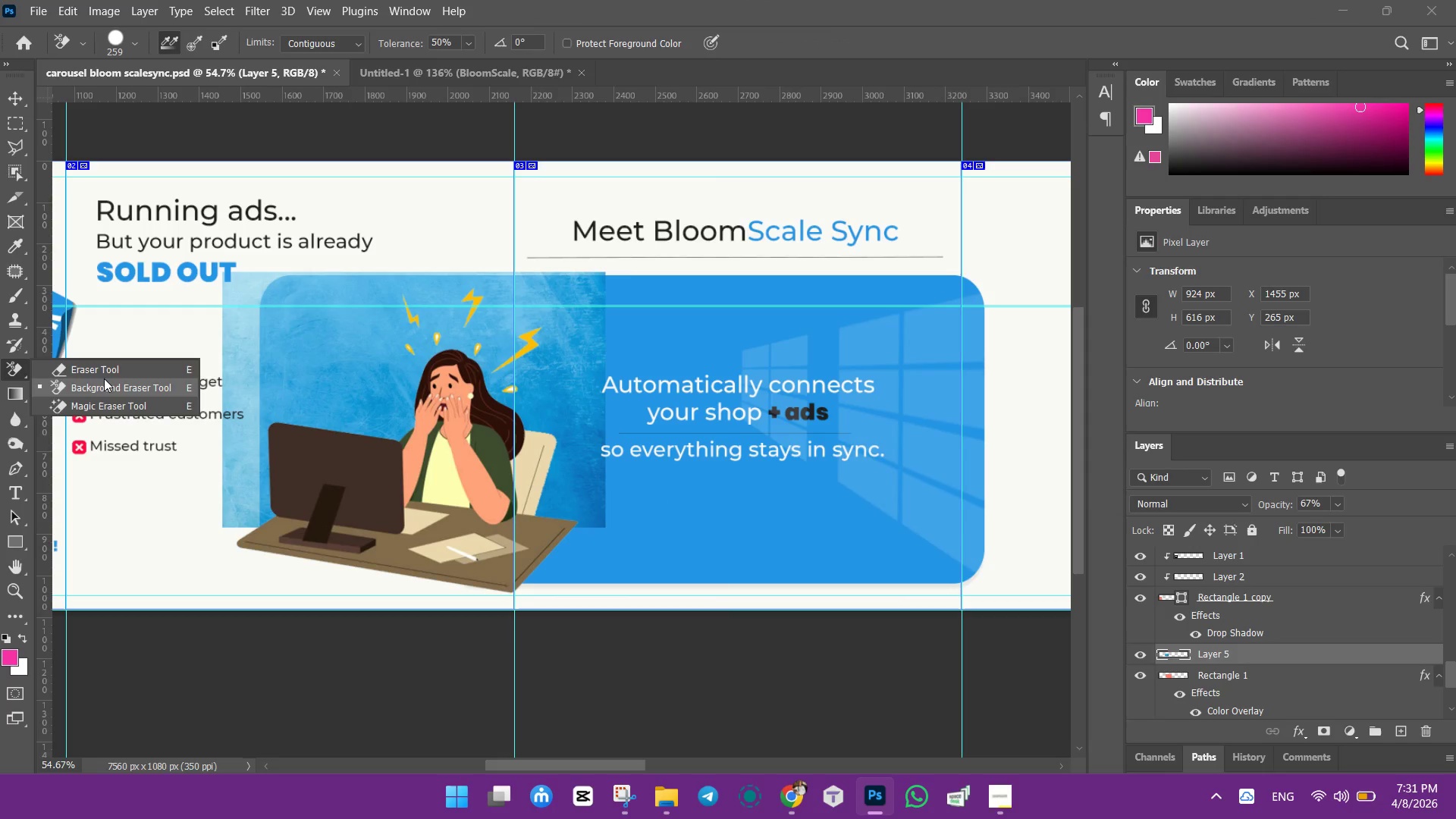 
left_click([104, 378])
 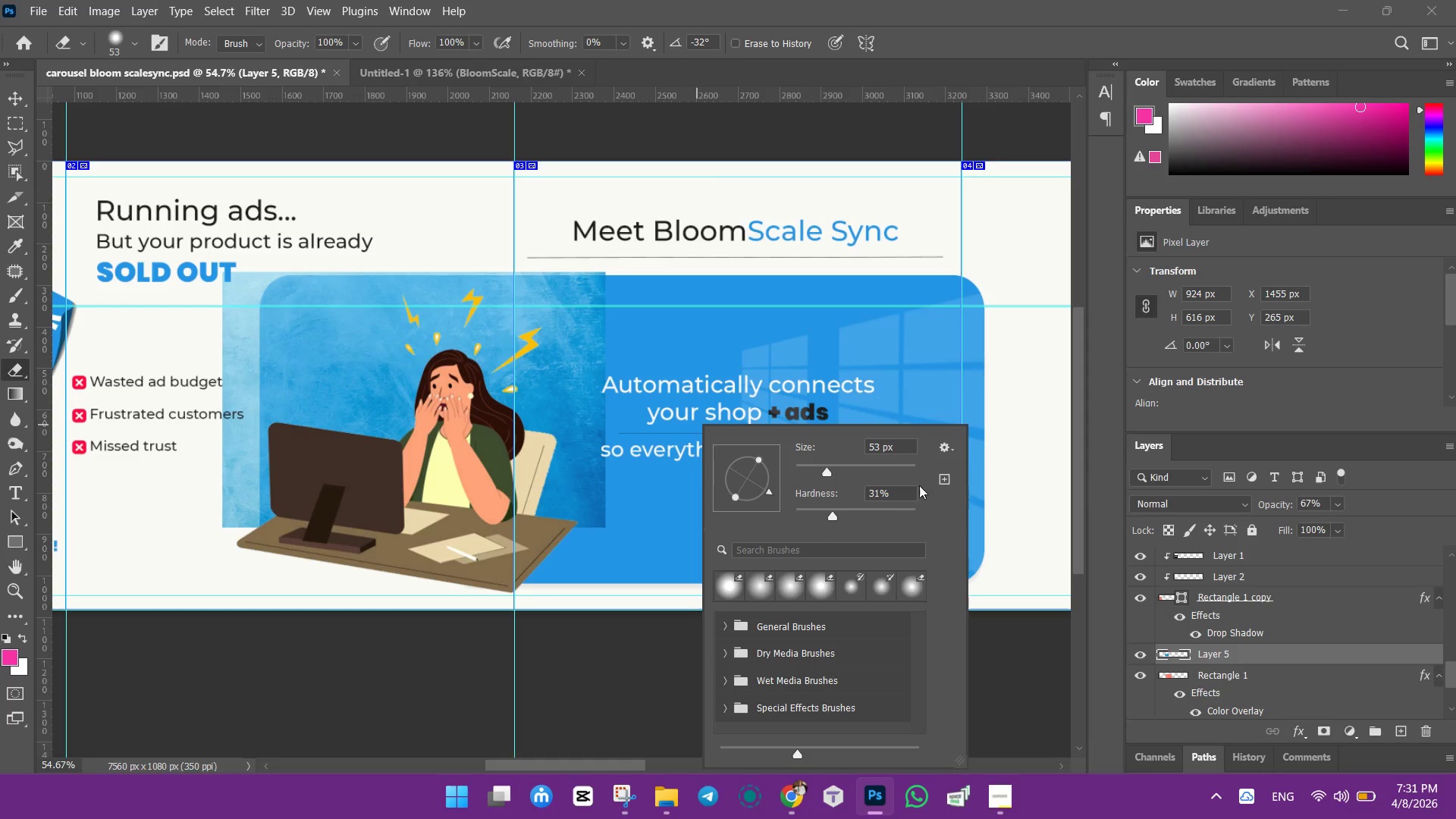 
left_click([902, 463])
 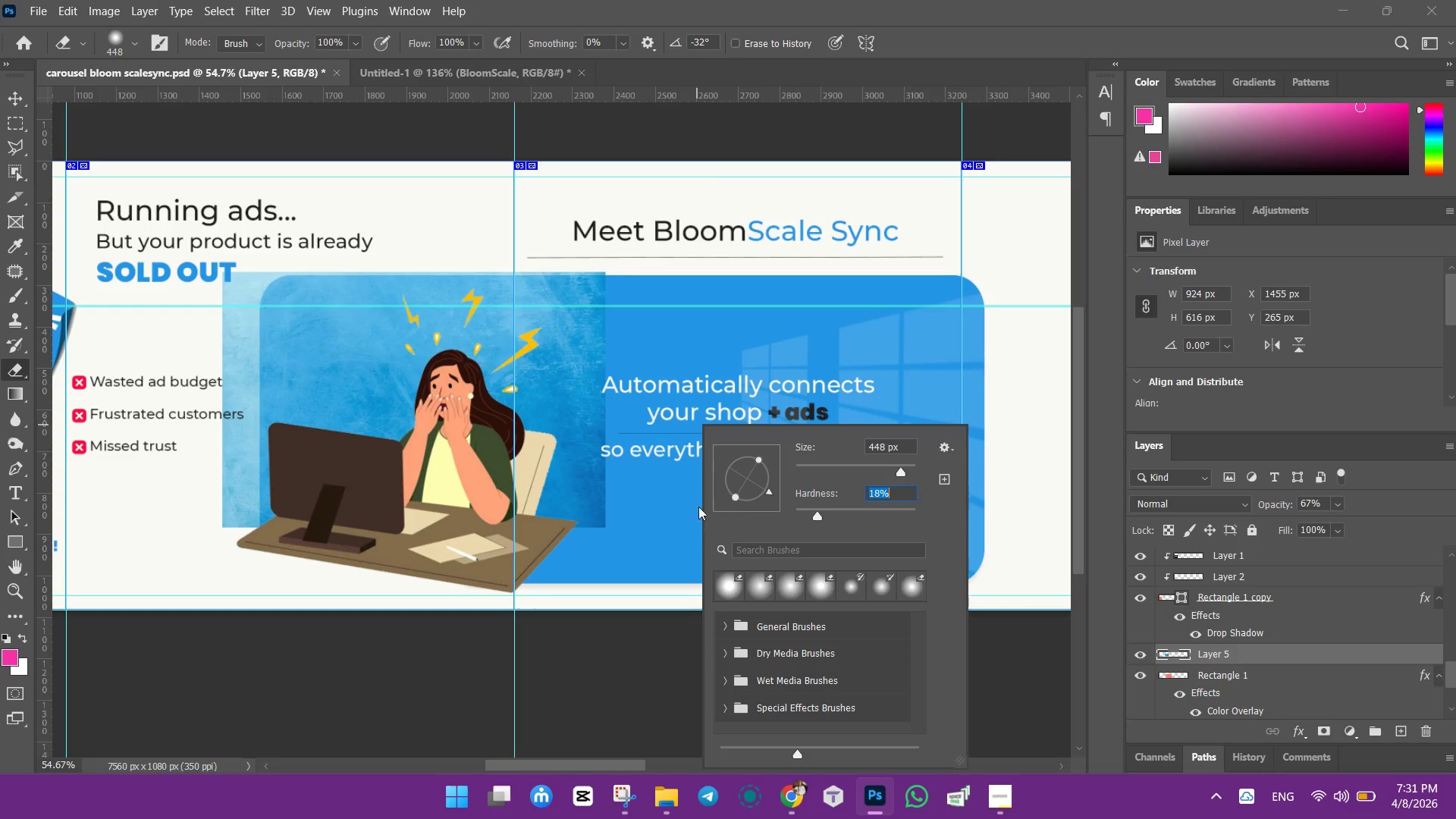 
left_click([607, 494])
 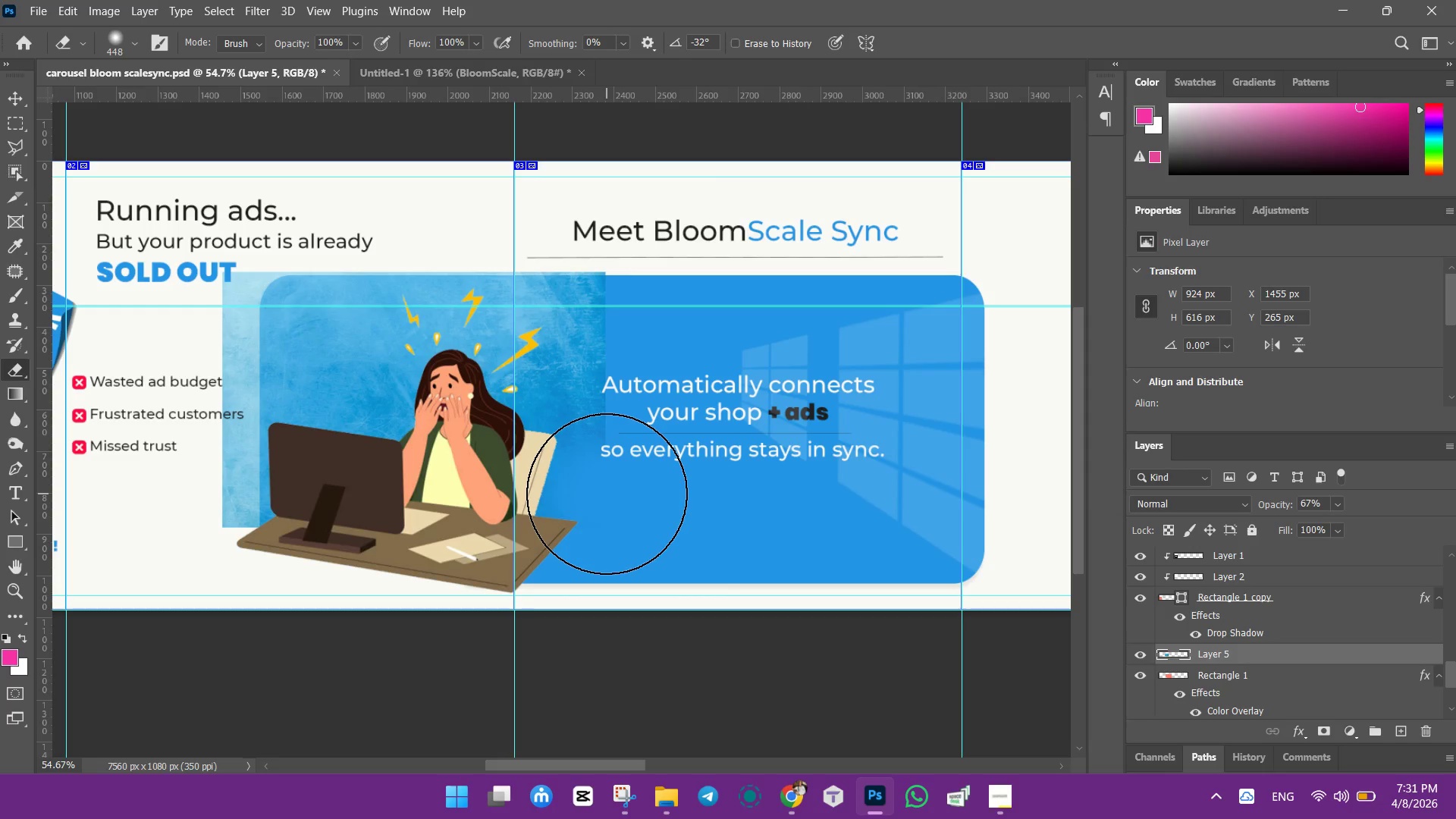 
left_click([607, 494])
 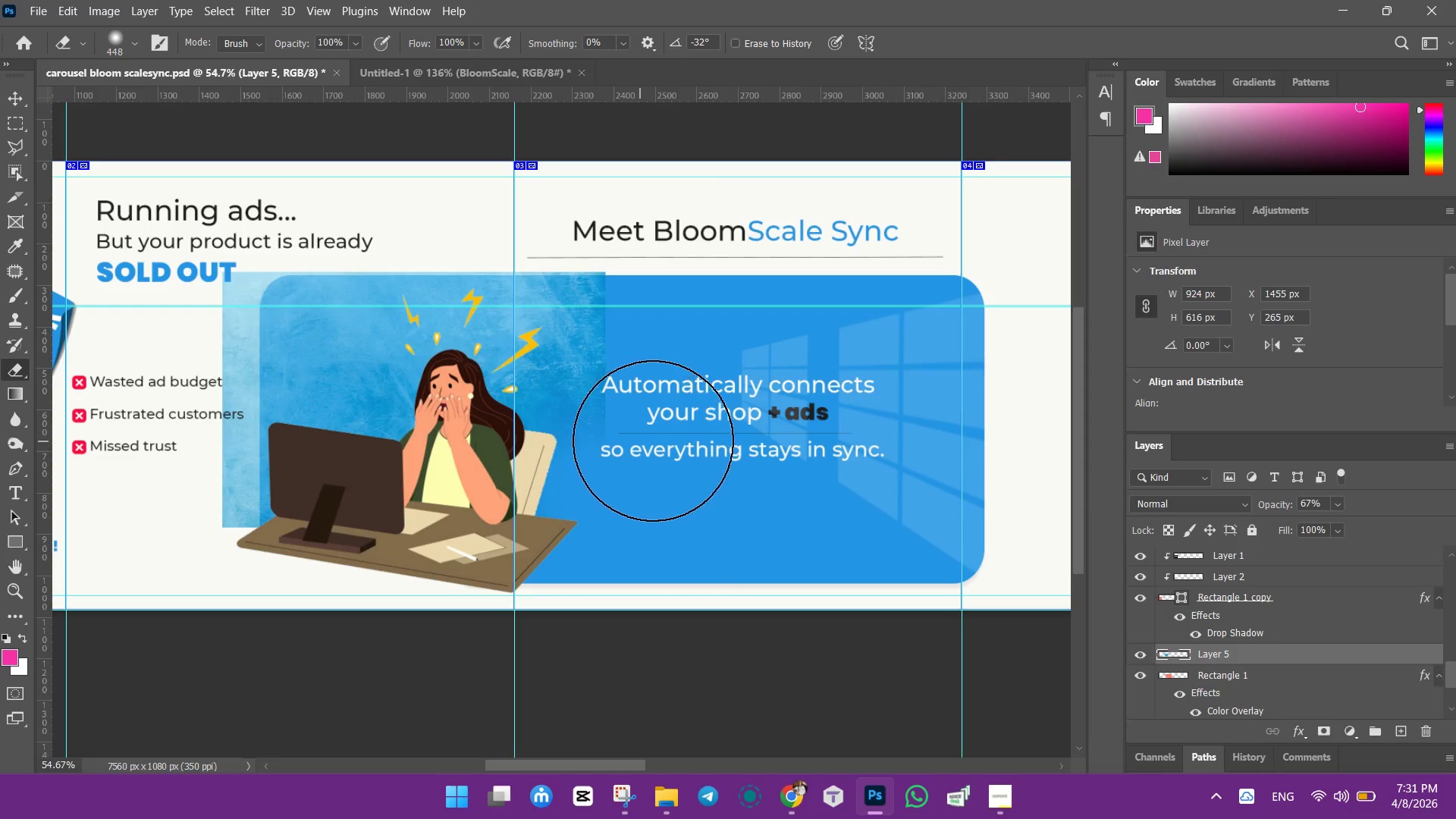 
double_click([654, 440])
 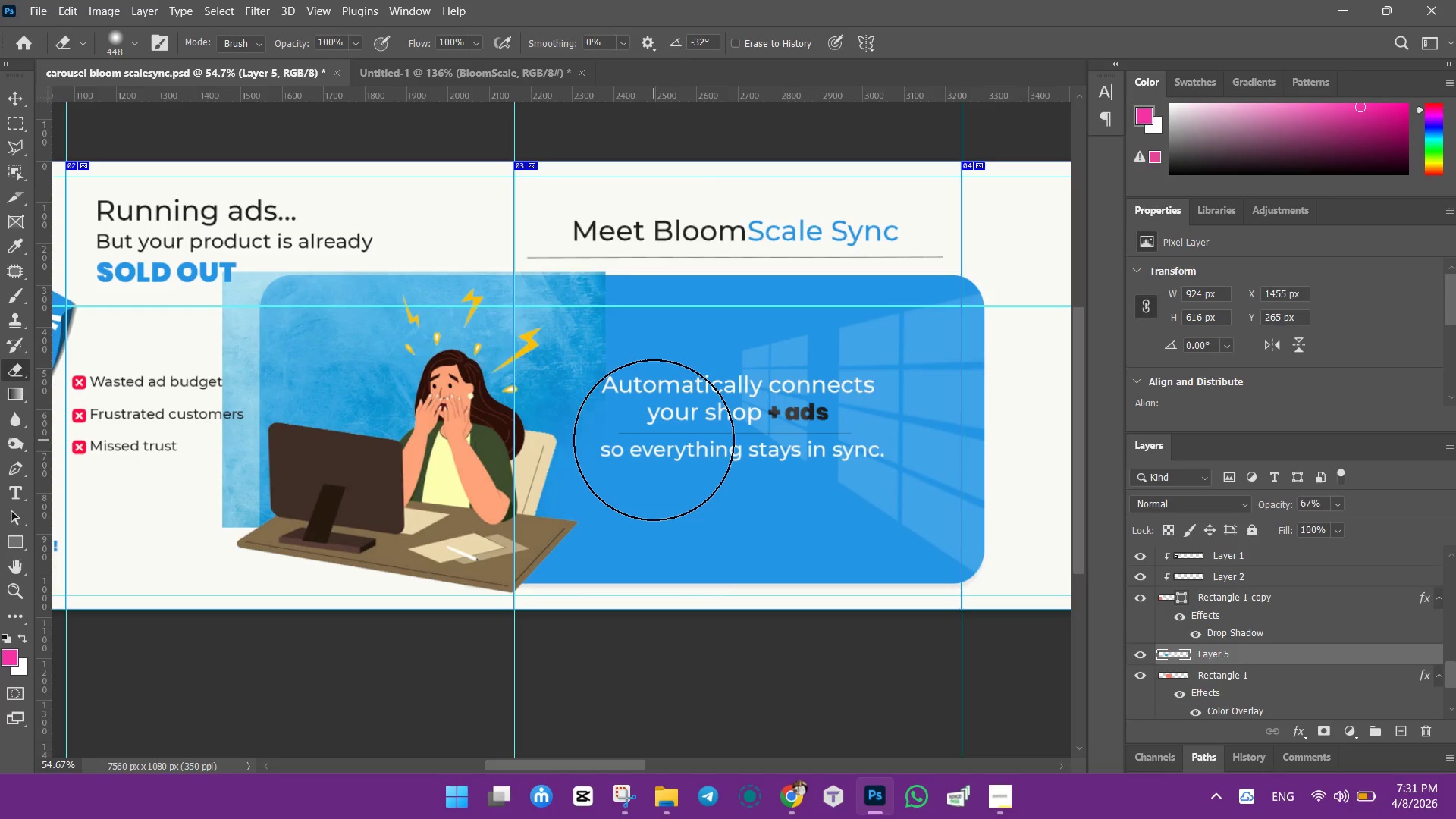 
triple_click([654, 440])
 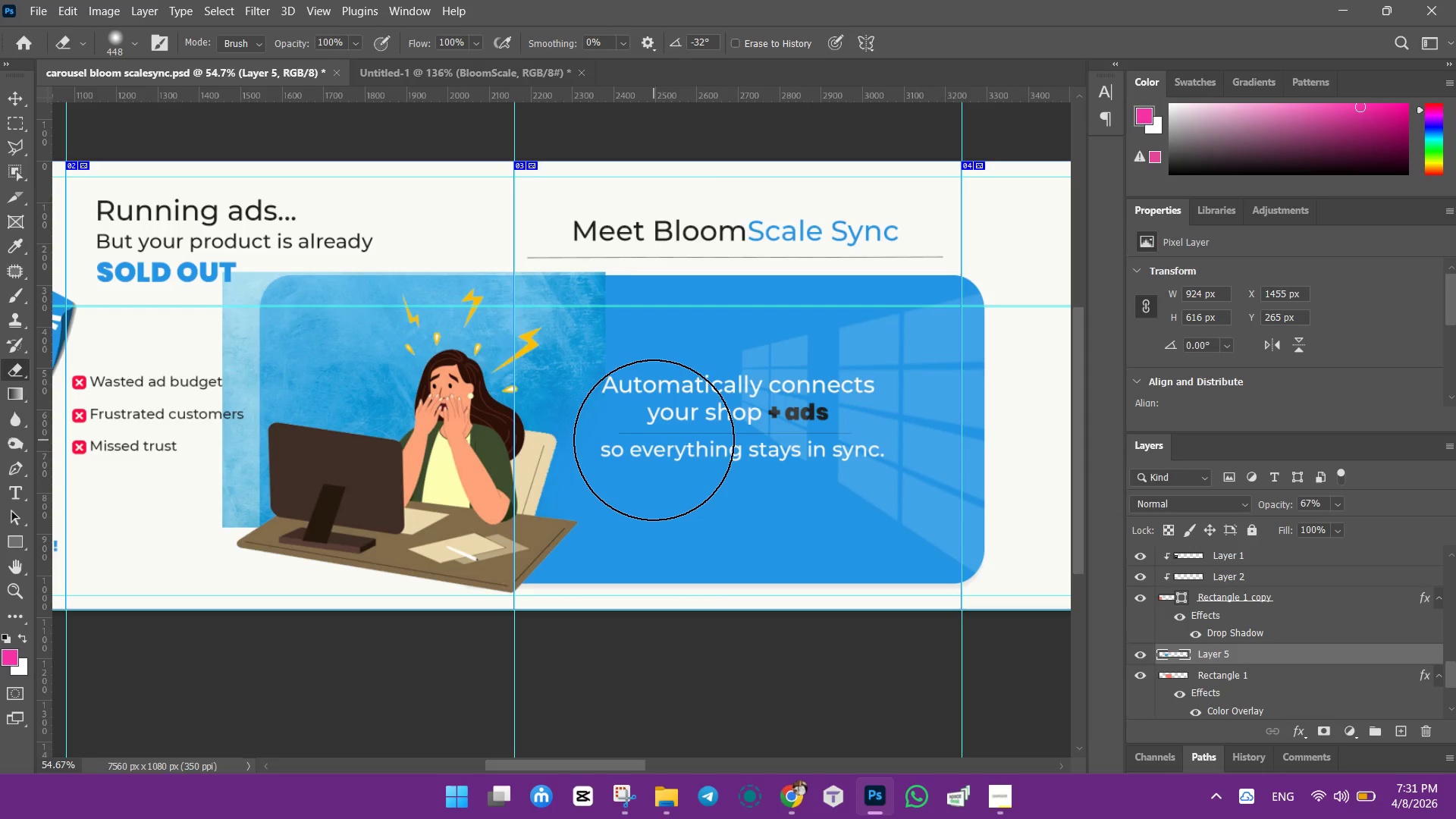 
triple_click([654, 440])
 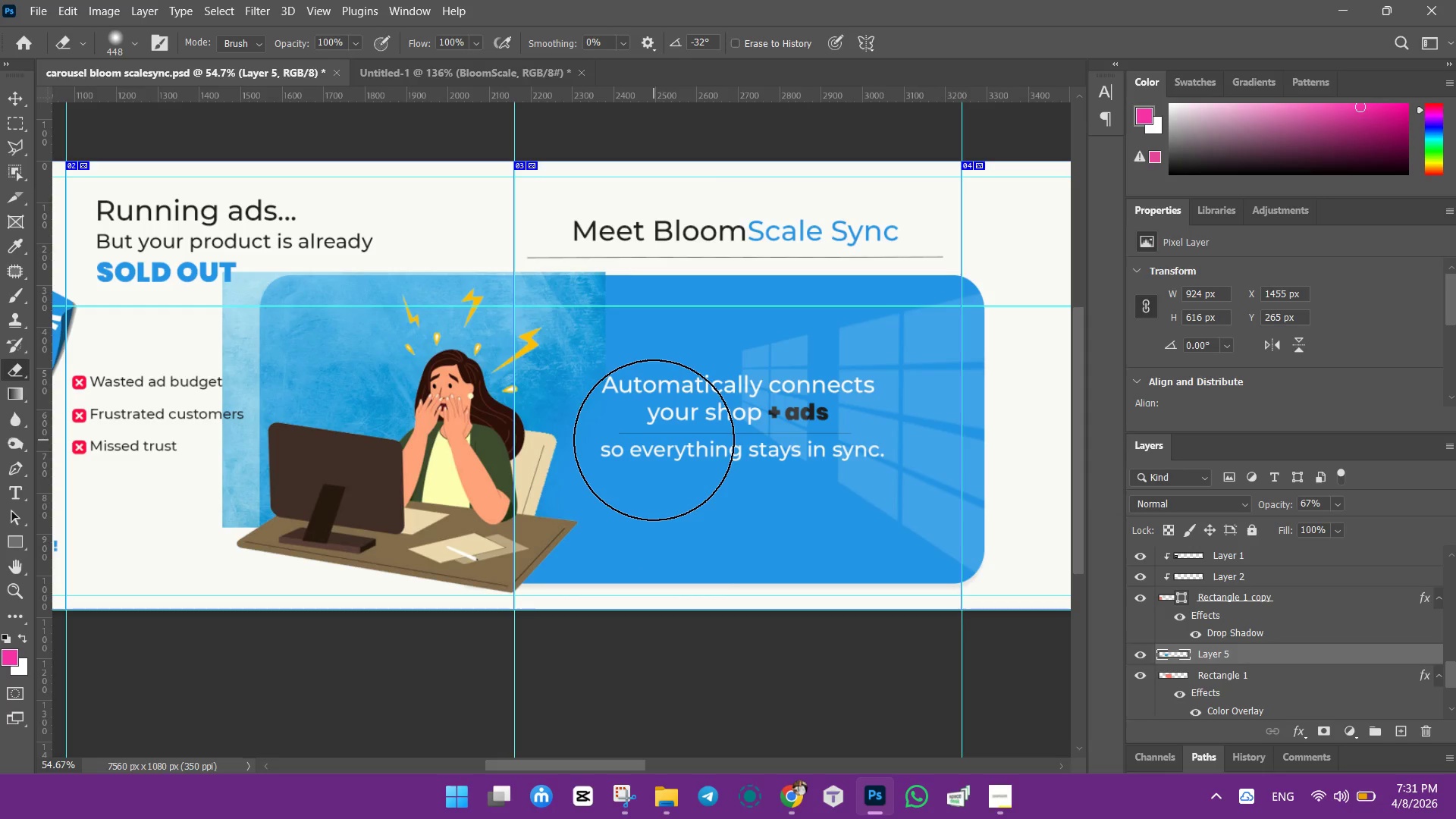 
triple_click([654, 440])
 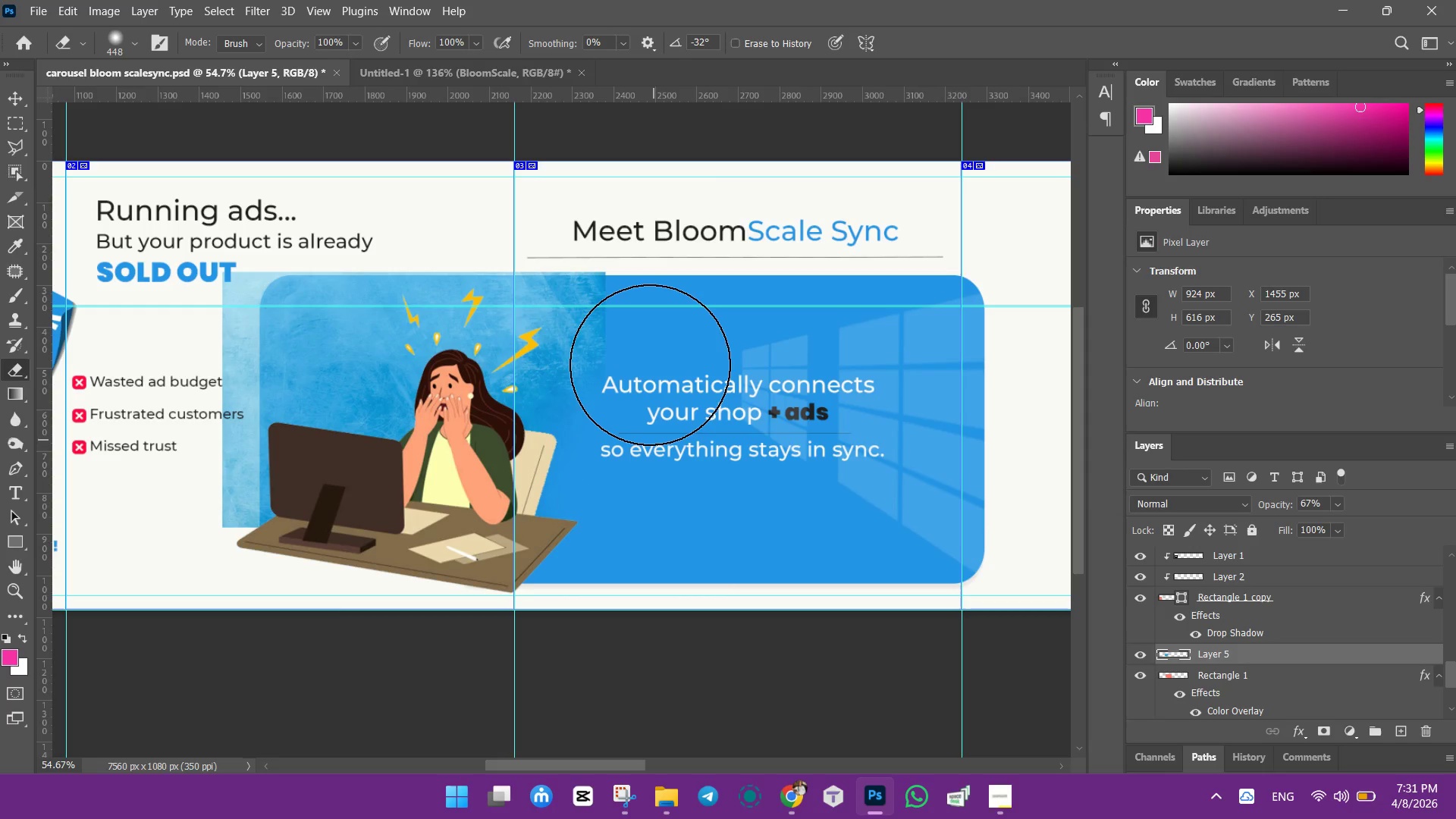 
triple_click([650, 365])
 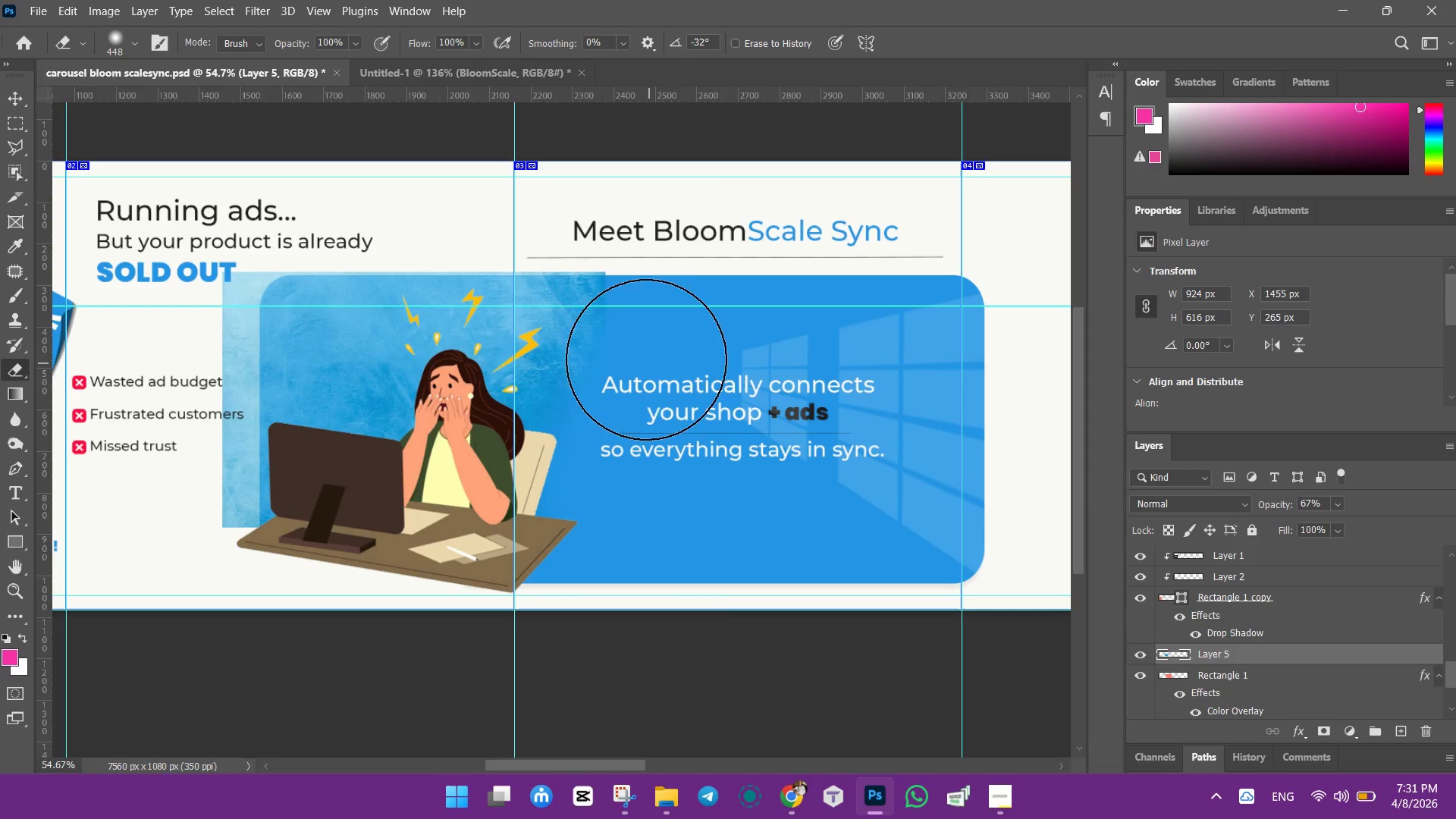 
left_click_drag(start_coordinate=[647, 362], to_coordinate=[645, 355])
 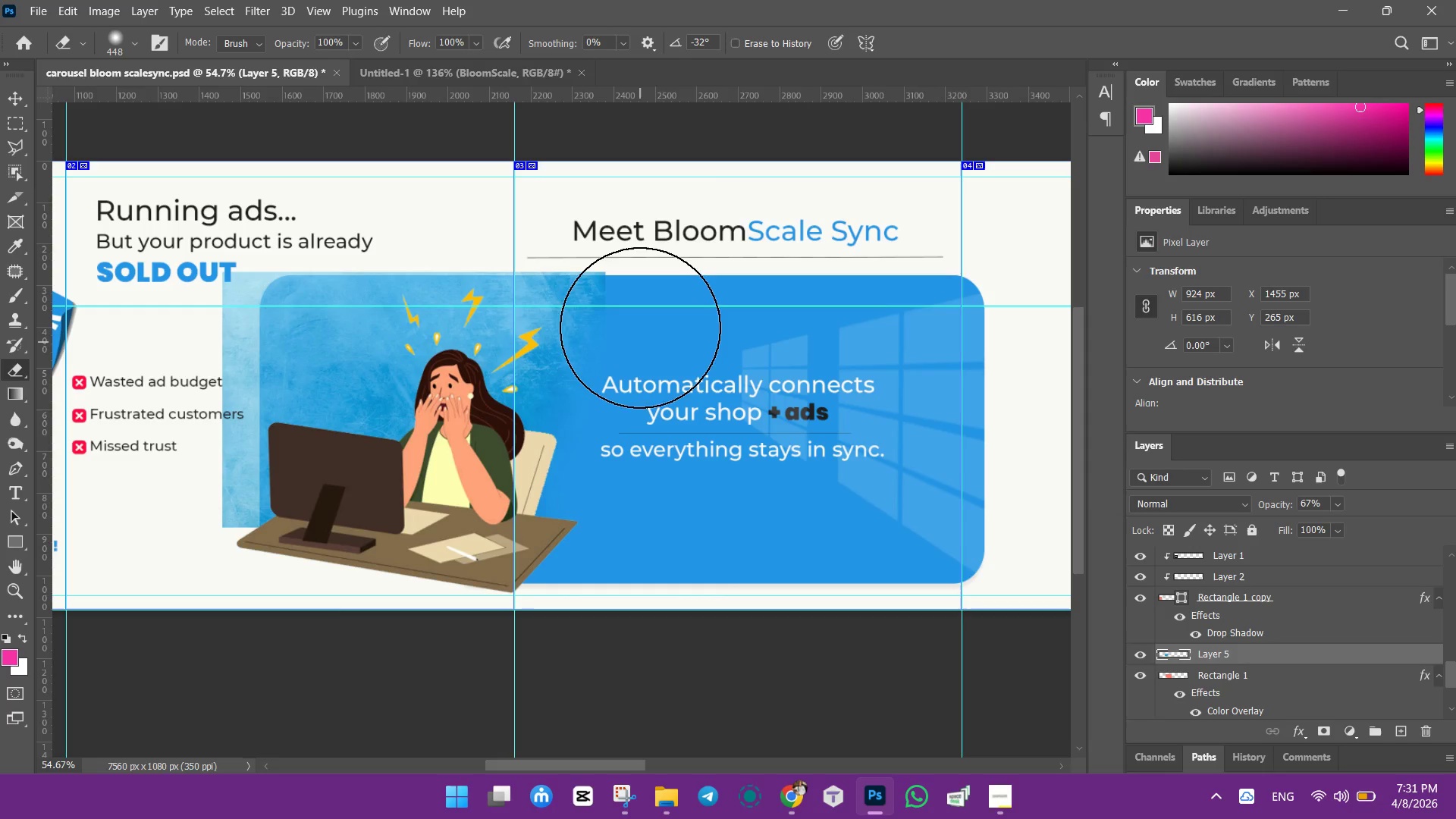 
triple_click([640, 328])
 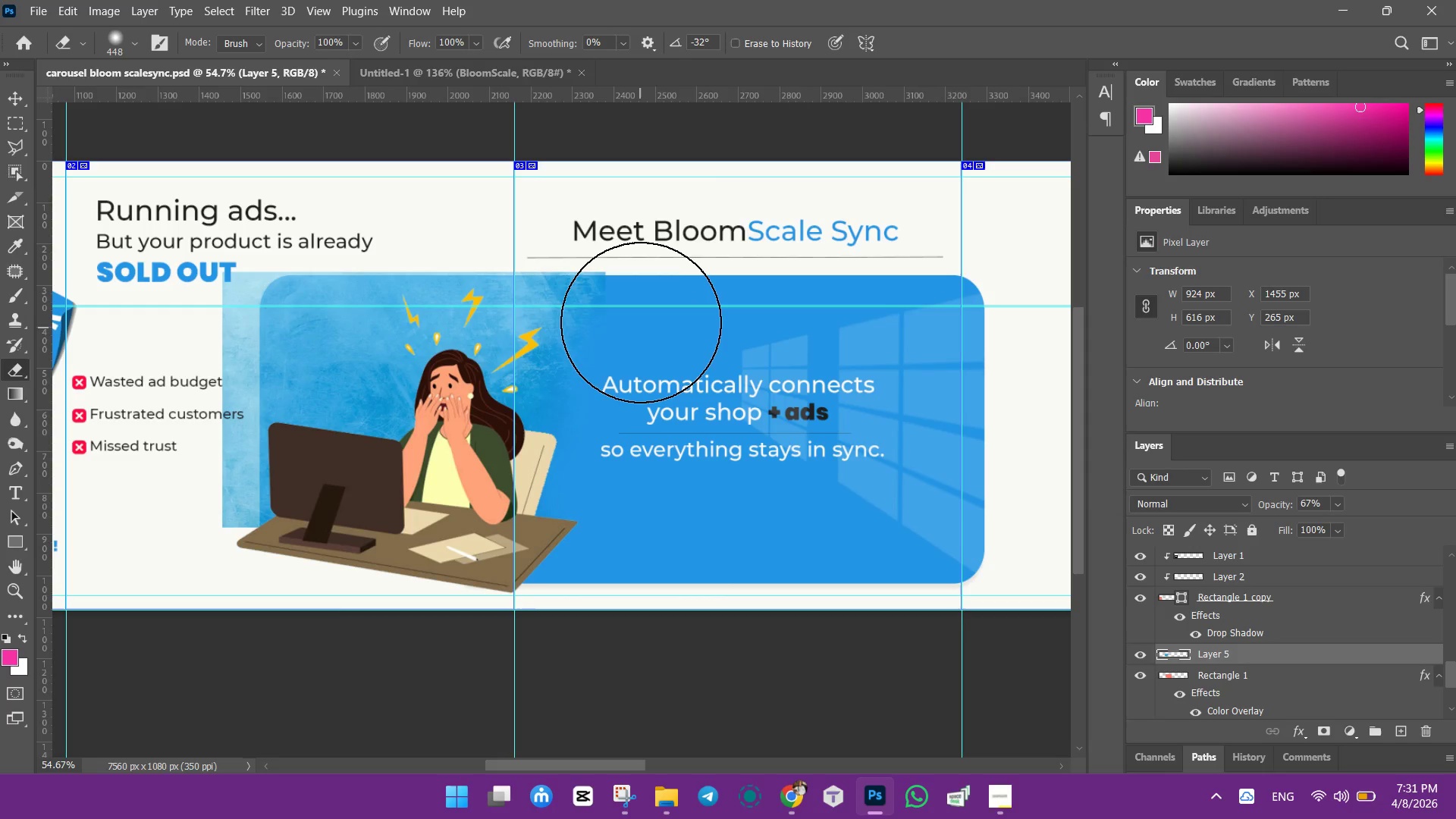 
triple_click([641, 322])
 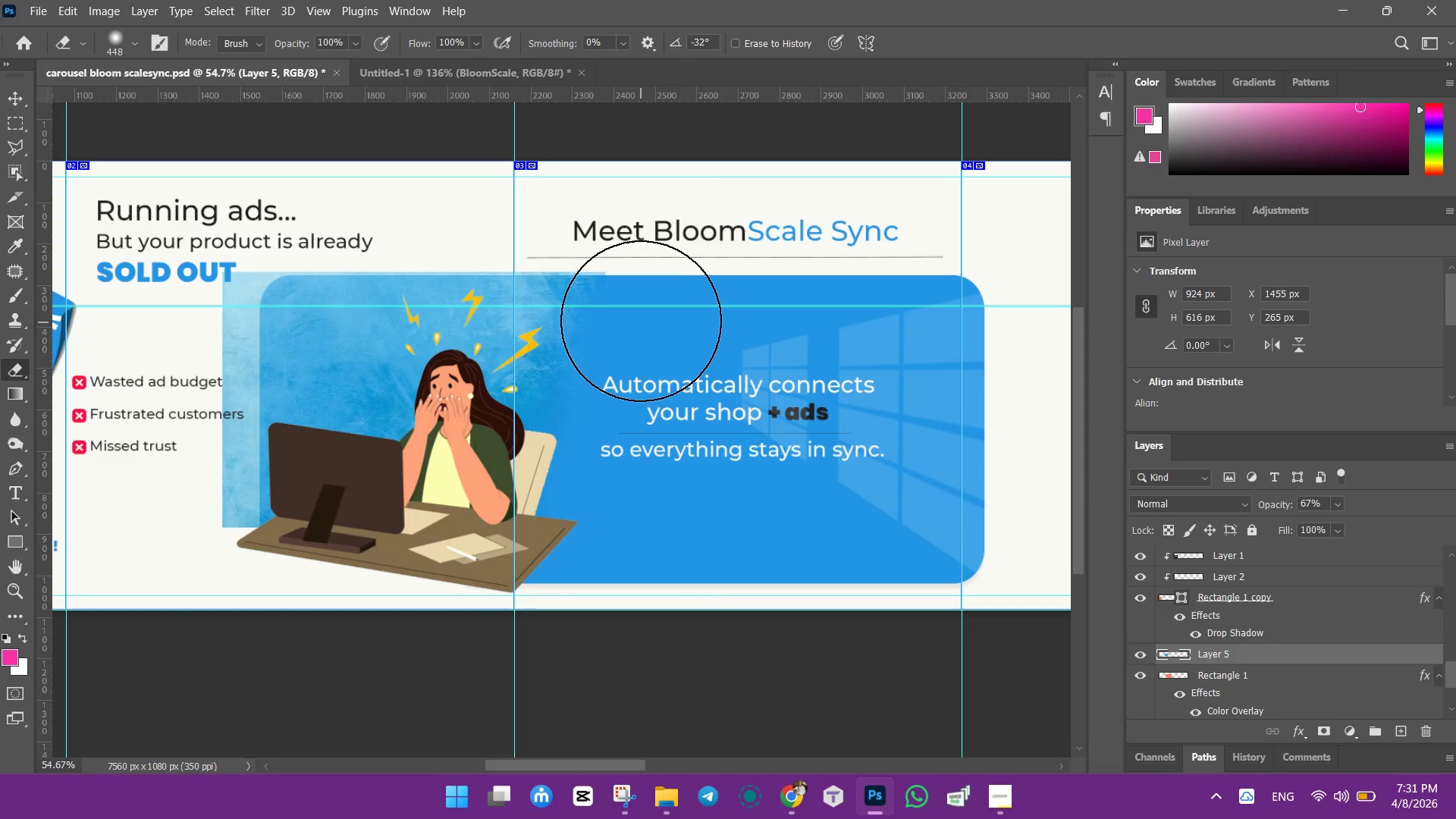 
triple_click([641, 321])
 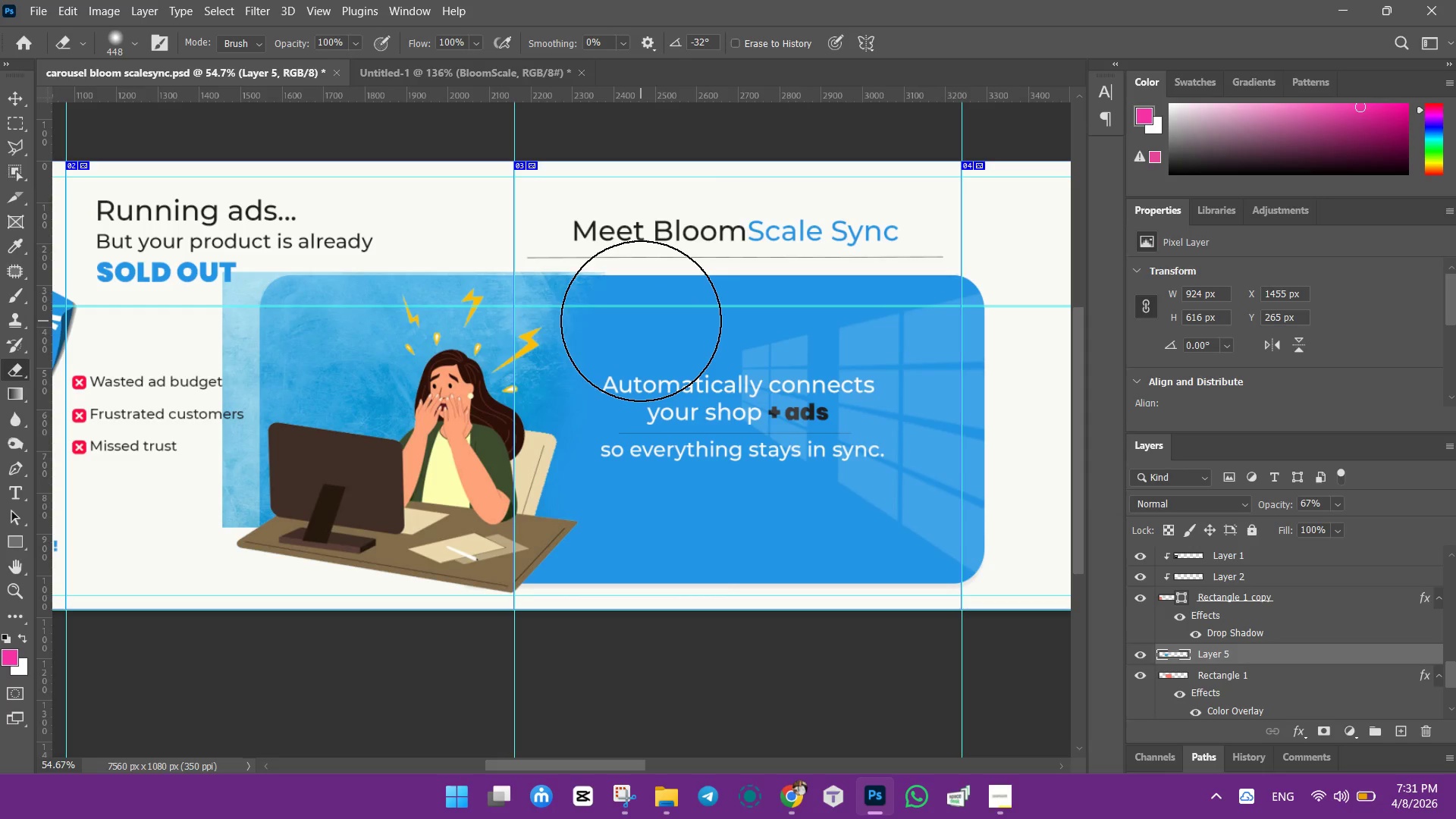 
triple_click([641, 321])
 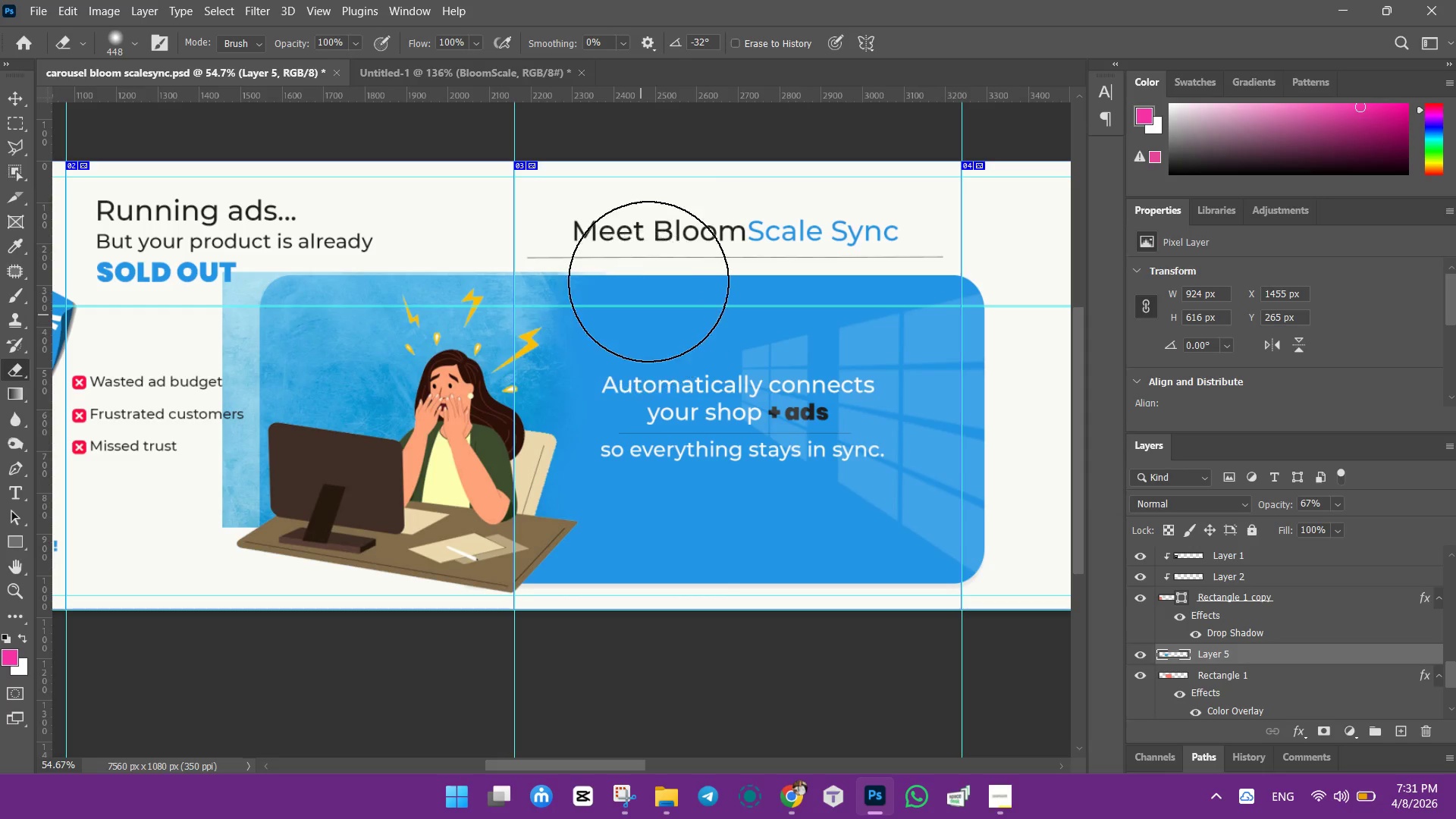 
triple_click([648, 275])
 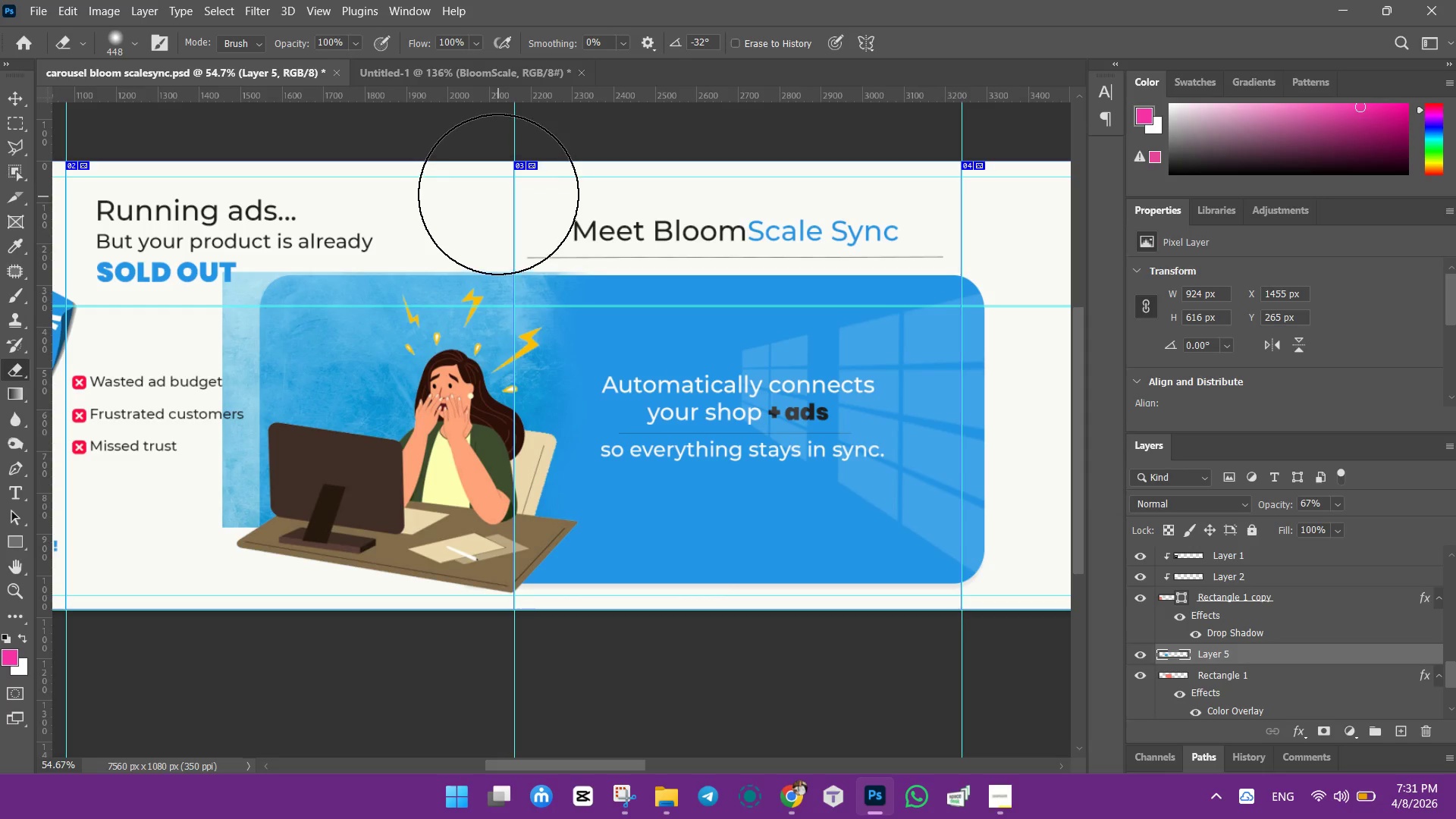 
left_click_drag(start_coordinate=[504, 191], to_coordinate=[281, 175])
 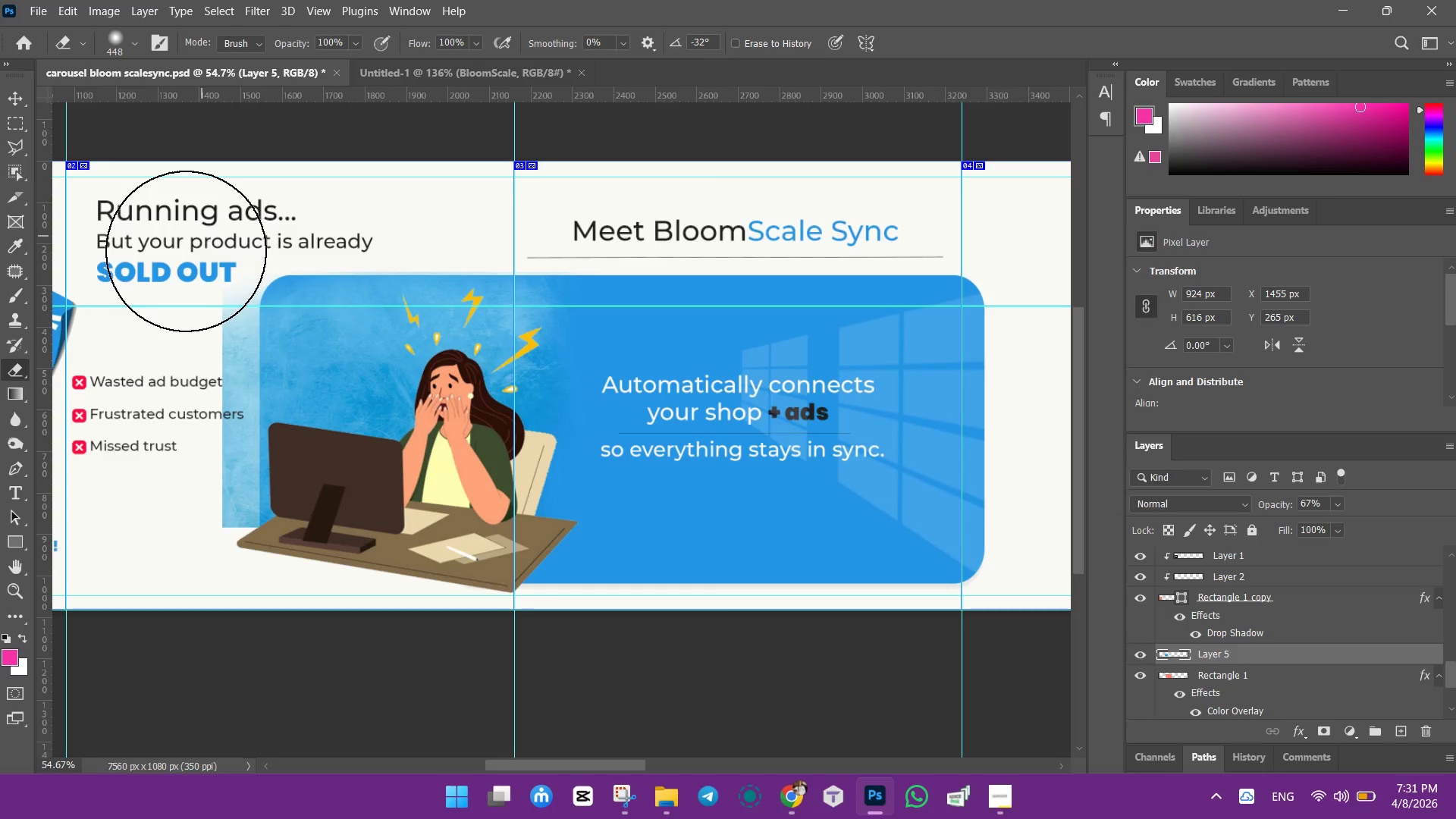 
left_click_drag(start_coordinate=[186, 251], to_coordinate=[182, 560])
 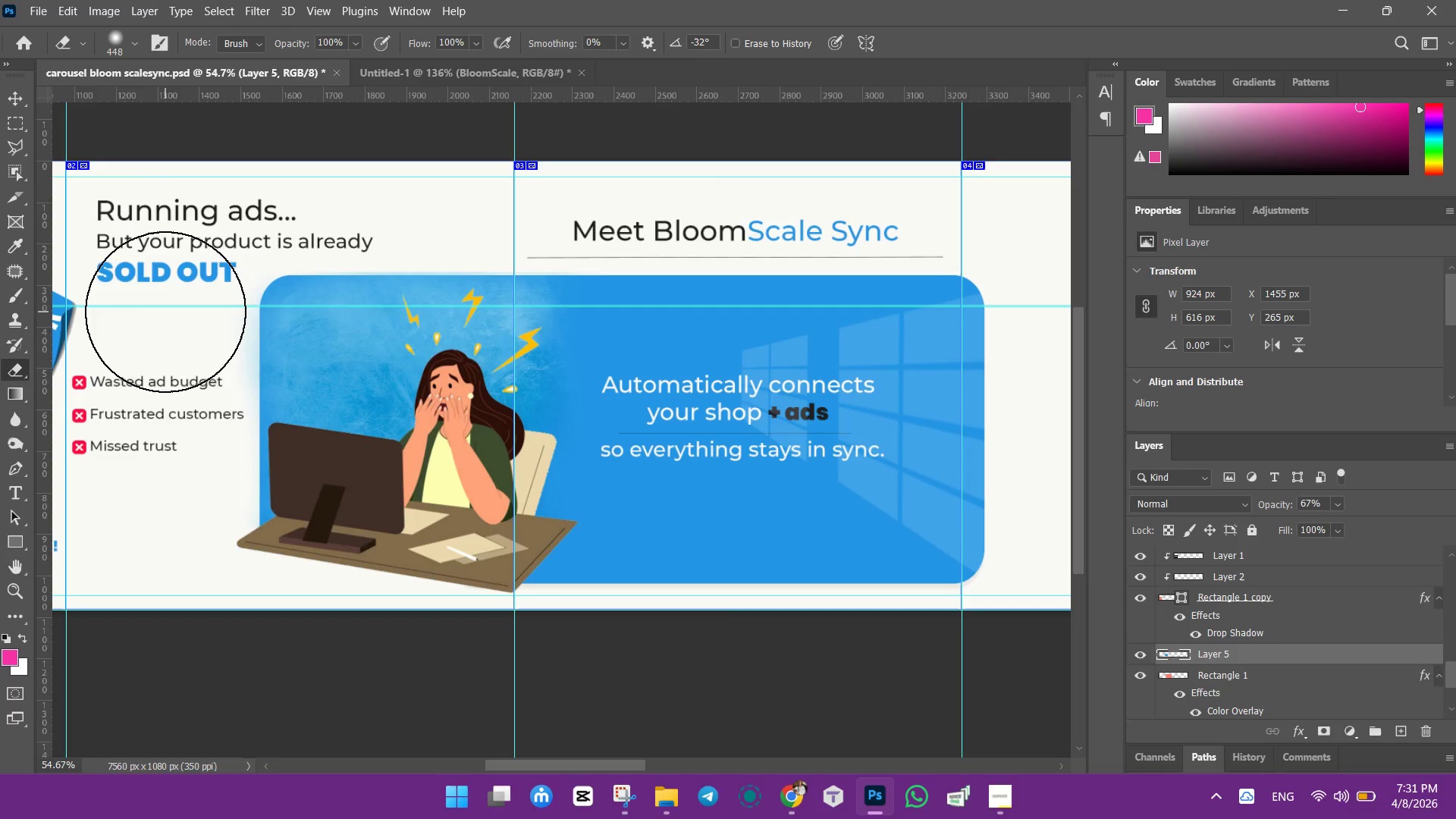 
left_click_drag(start_coordinate=[165, 312], to_coordinate=[149, 383])
 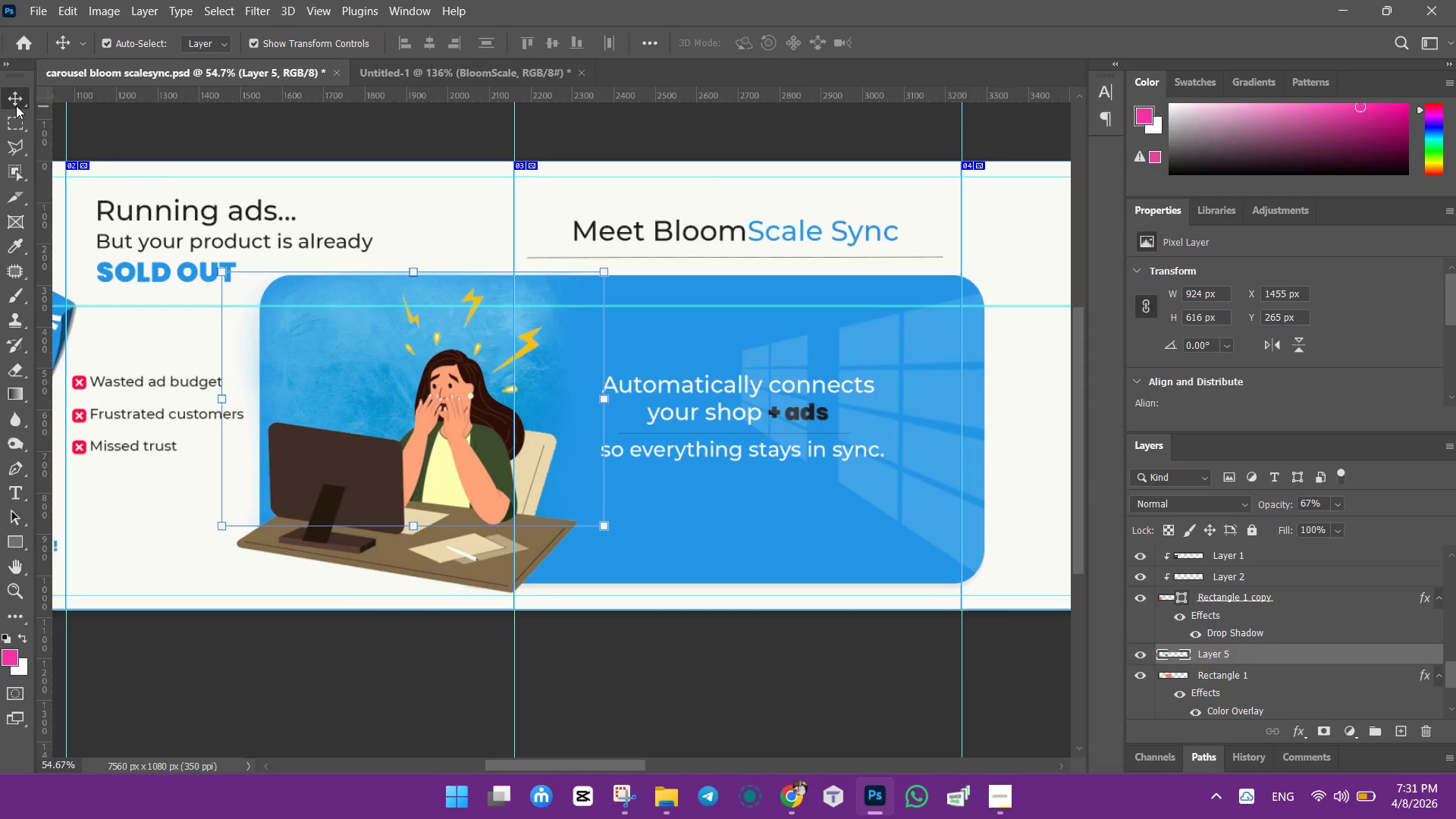 
key(ArrowLeft)
 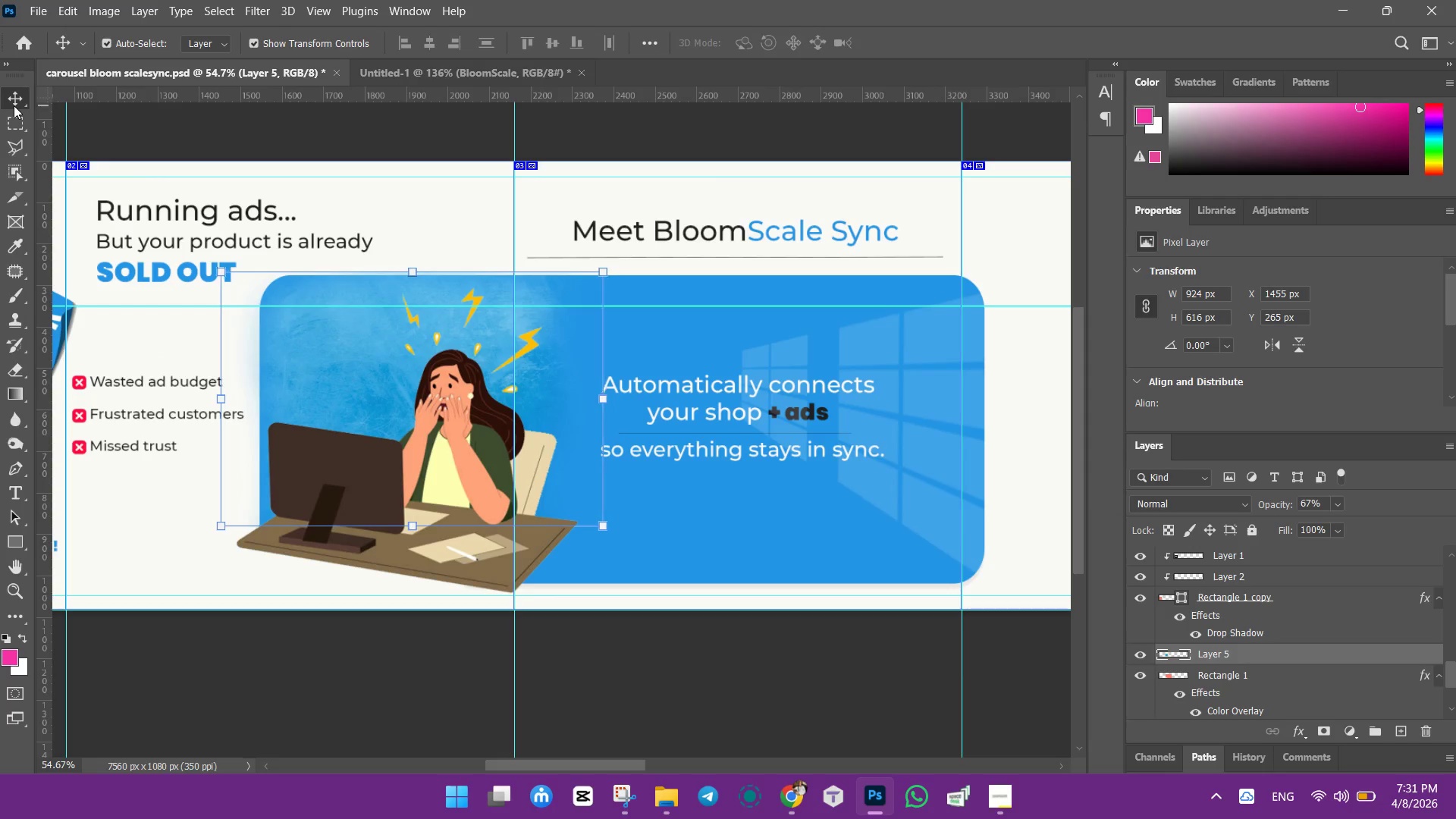 
key(ArrowLeft)
 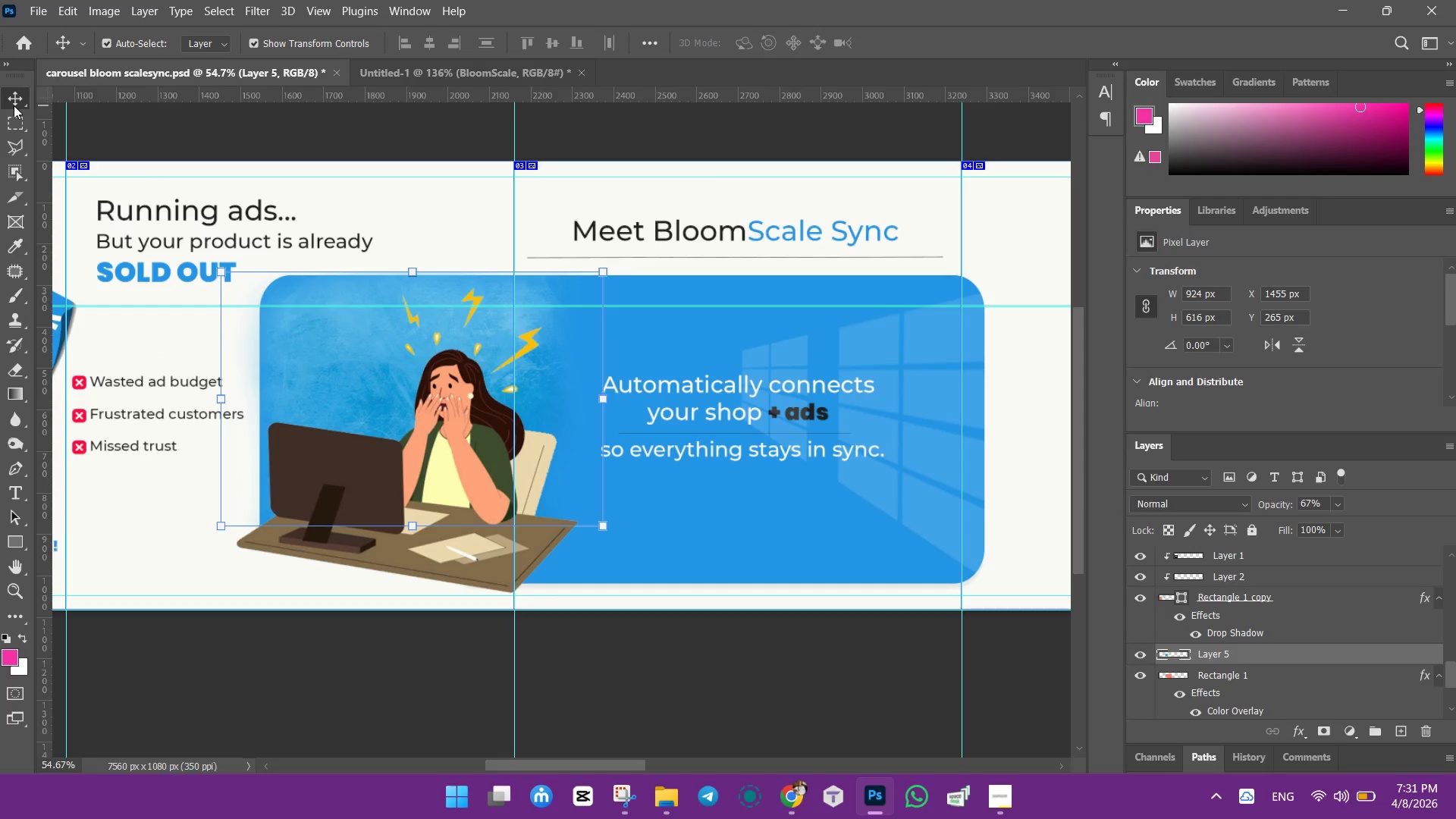 
key(ArrowLeft)
 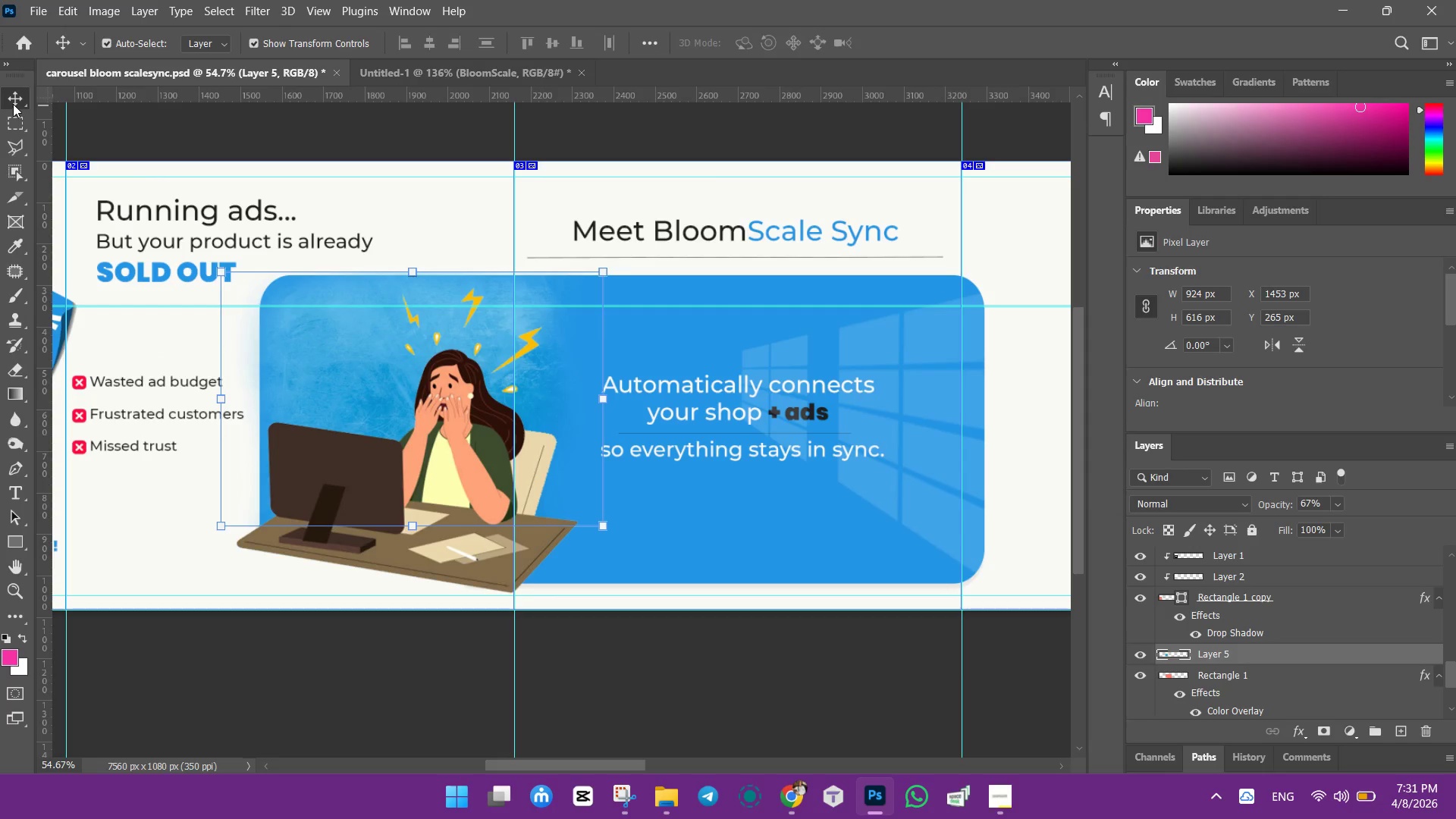 
key(ArrowLeft)
 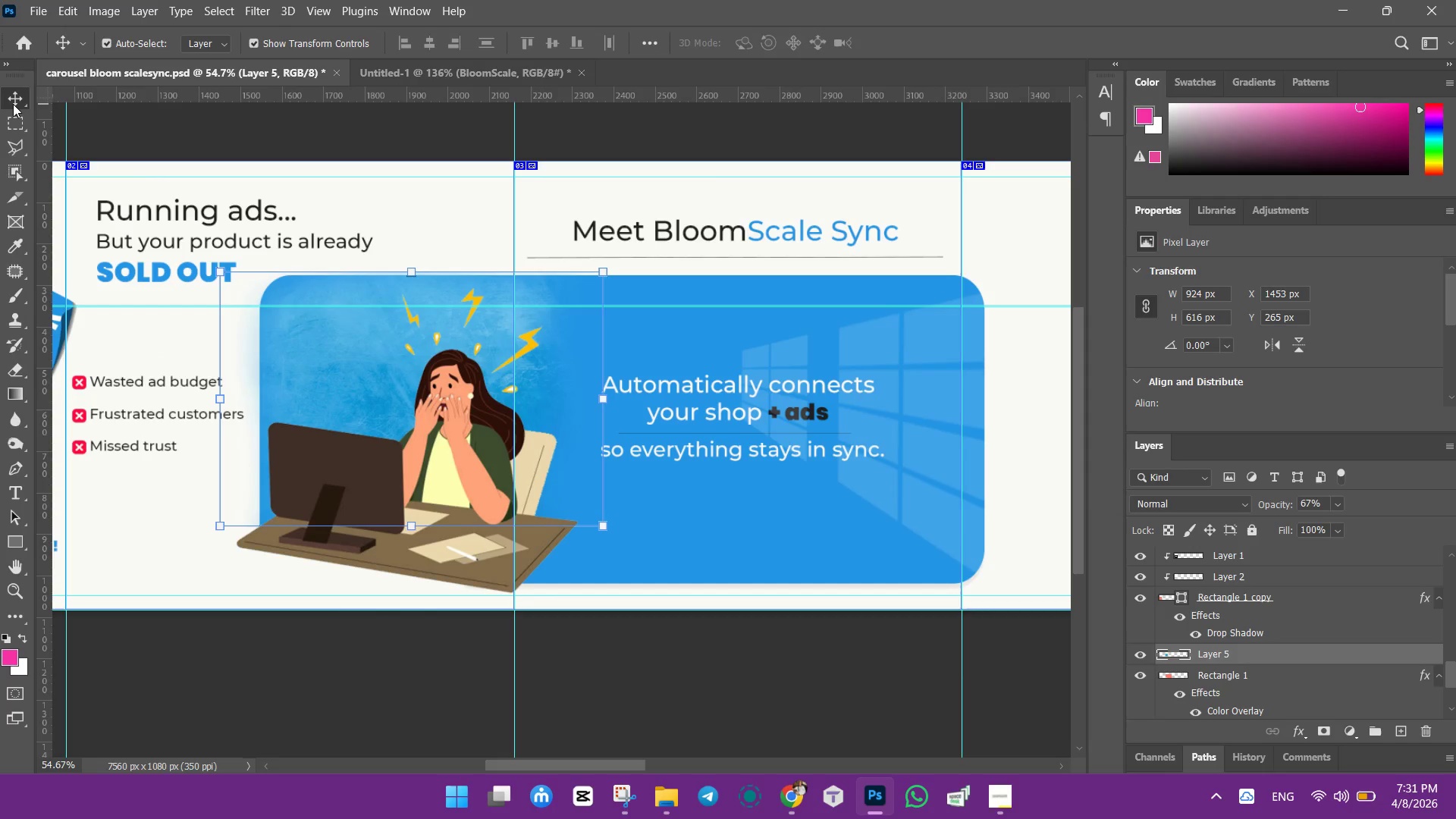 
key(ArrowLeft)
 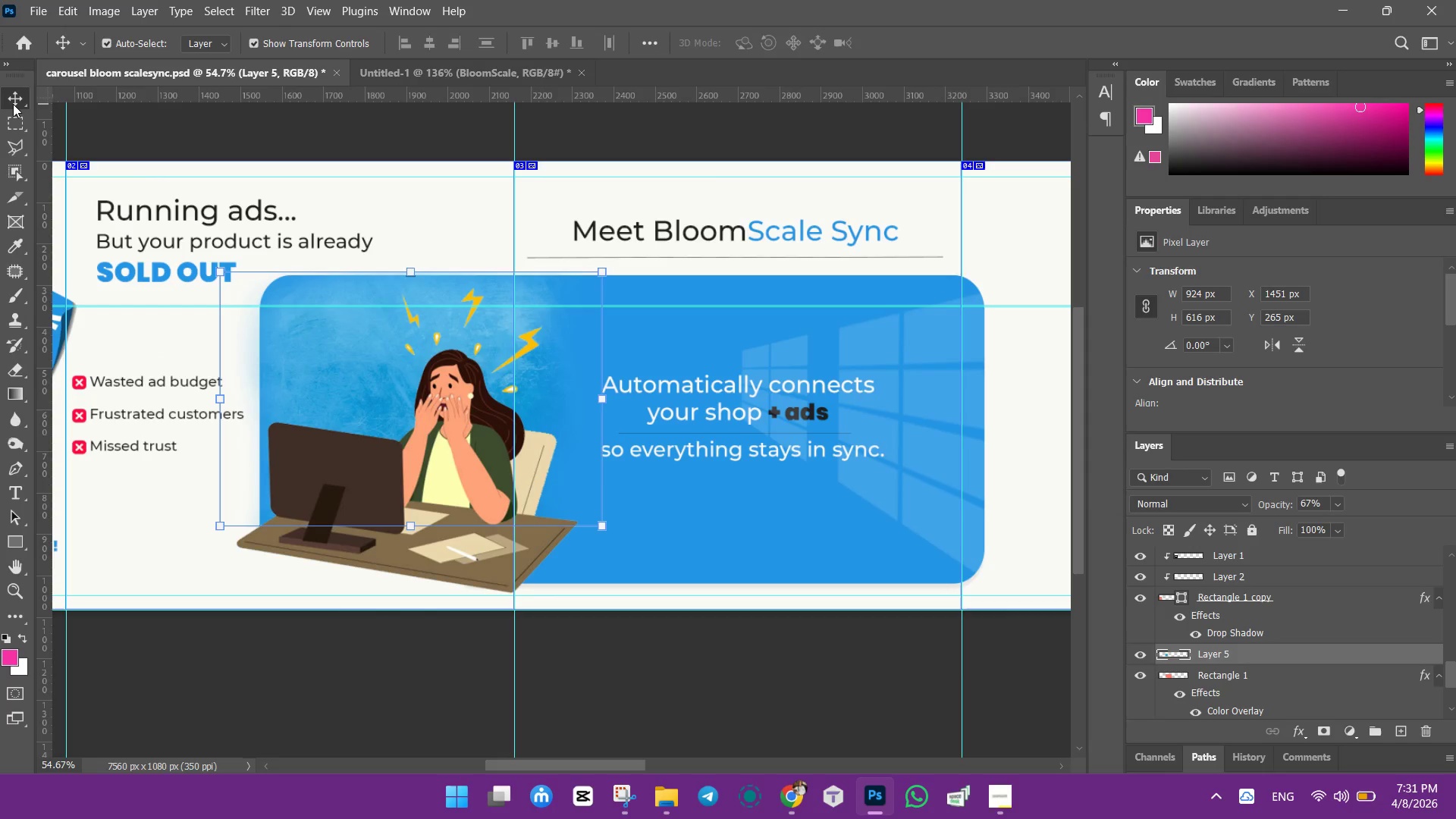 
key(ArrowLeft)
 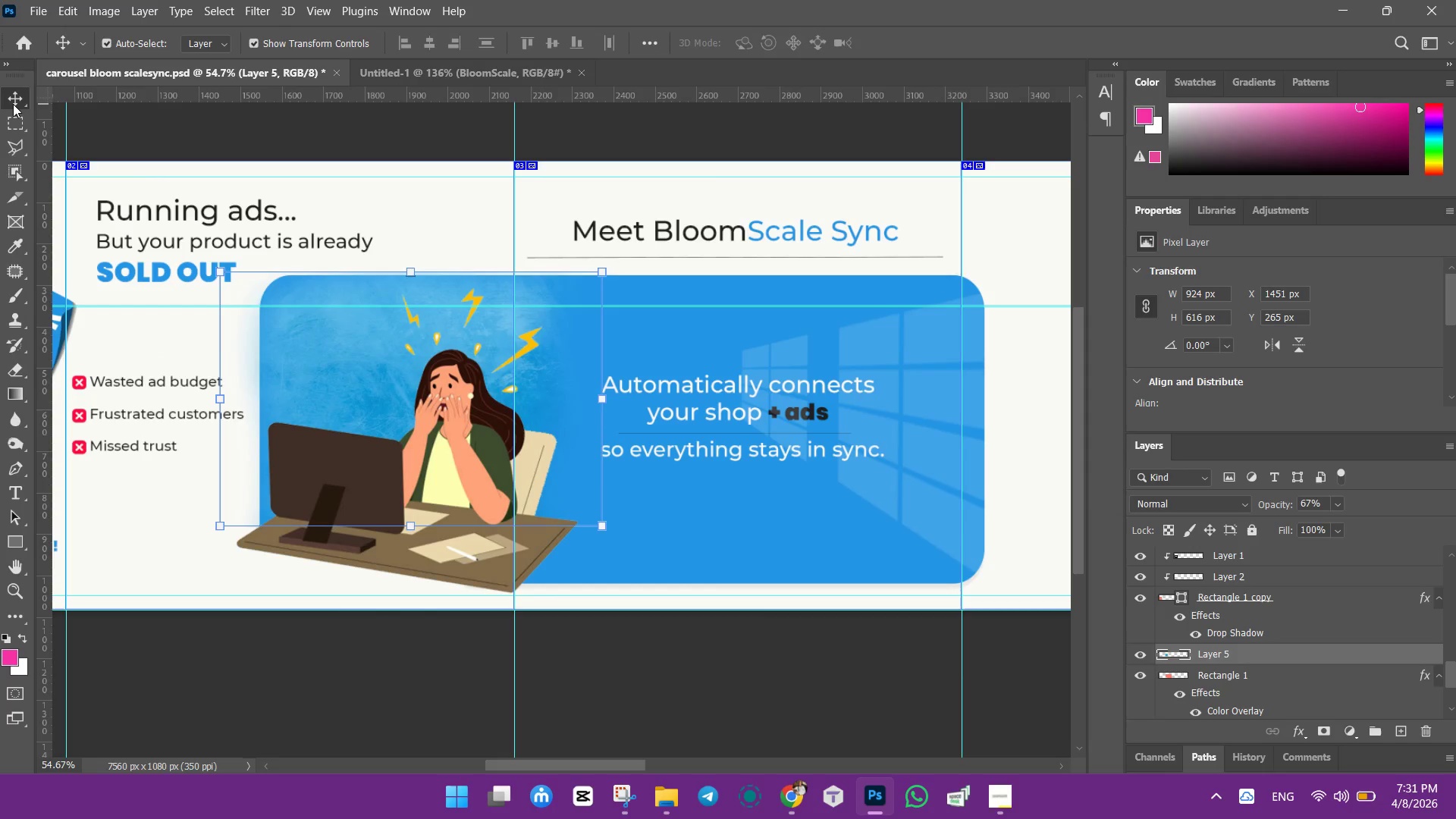 
key(ArrowLeft)
 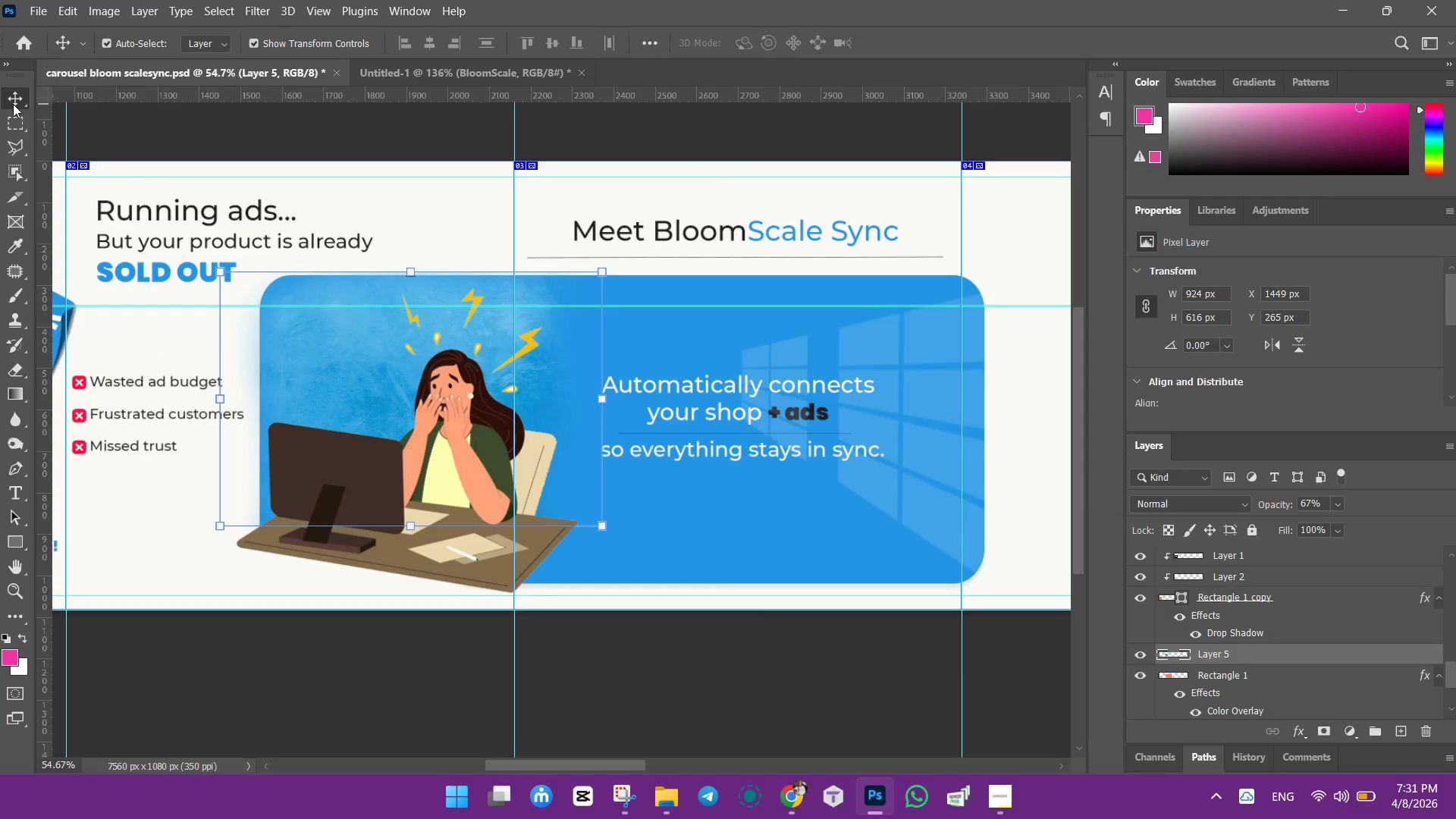 
key(ArrowLeft)
 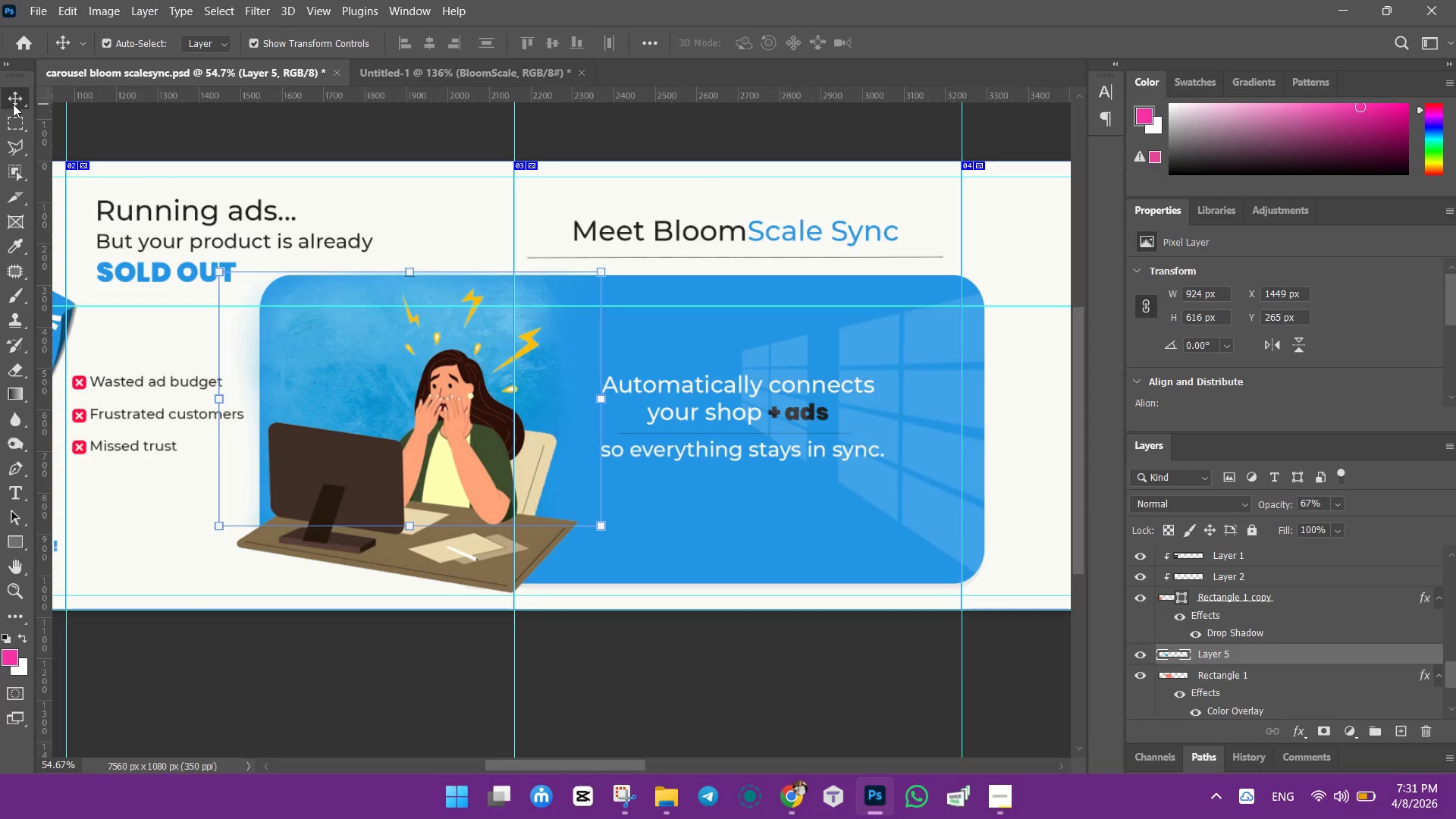 
key(ArrowLeft)
 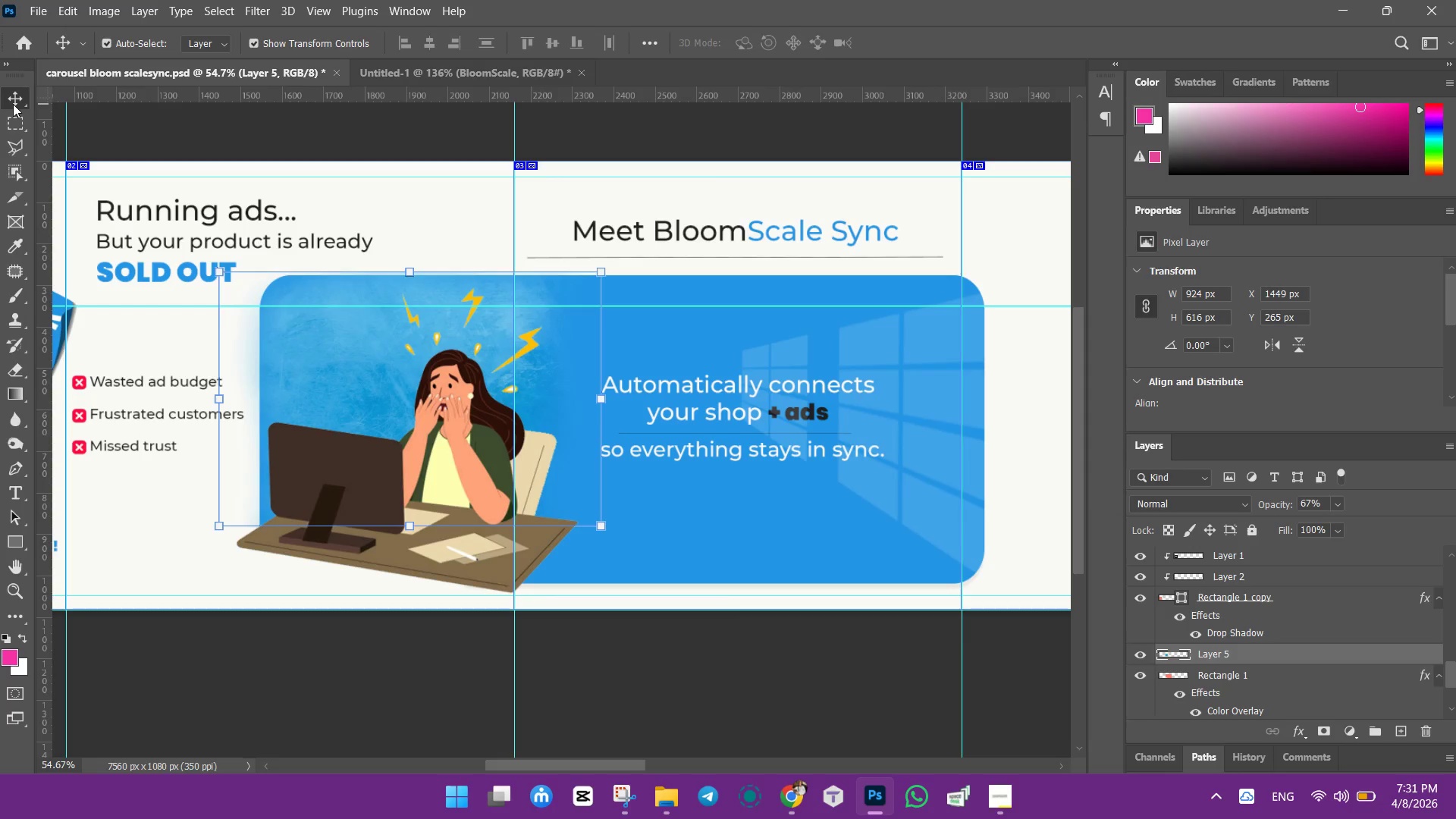 
key(ArrowLeft)
 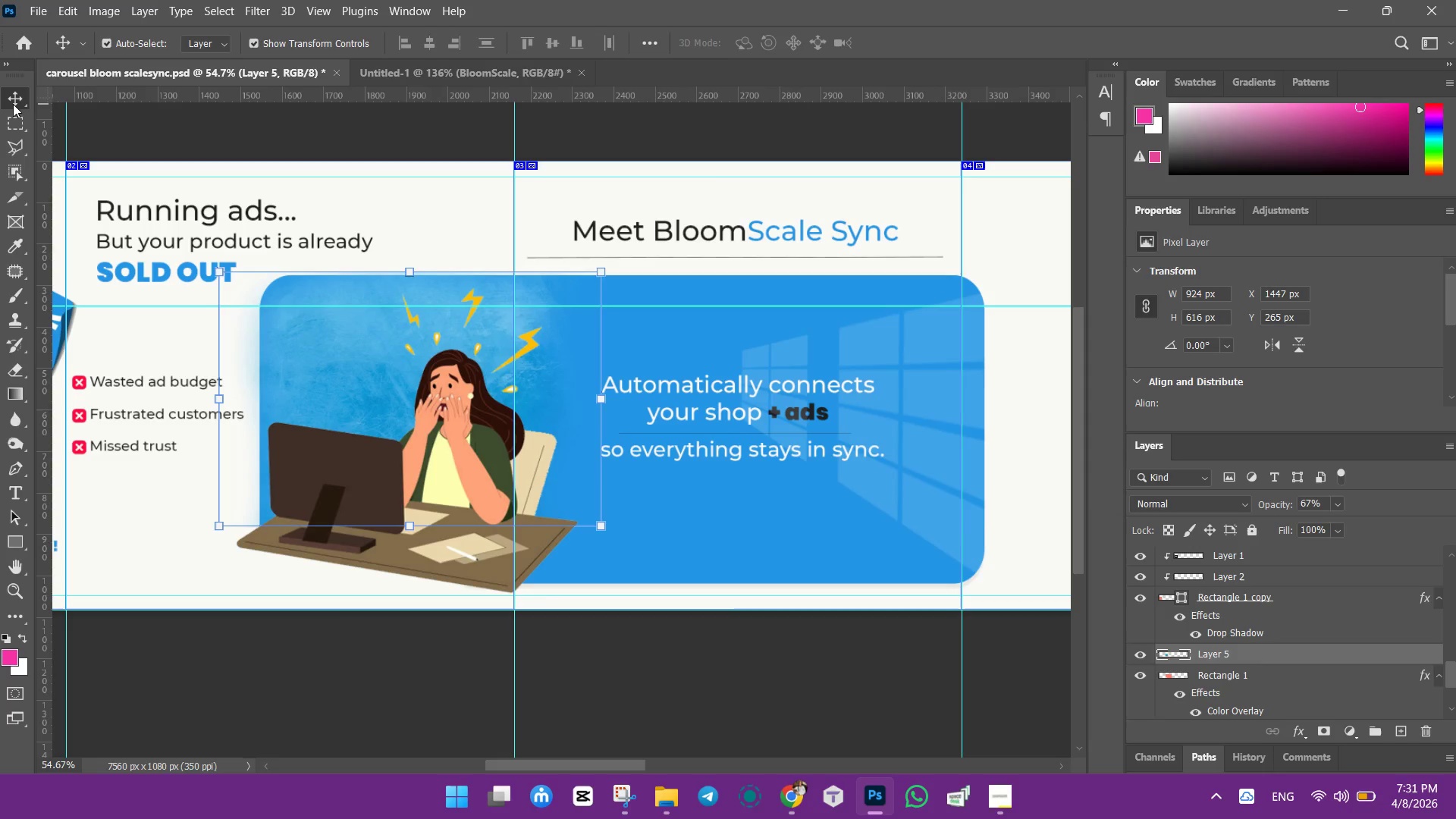 
key(ArrowLeft)
 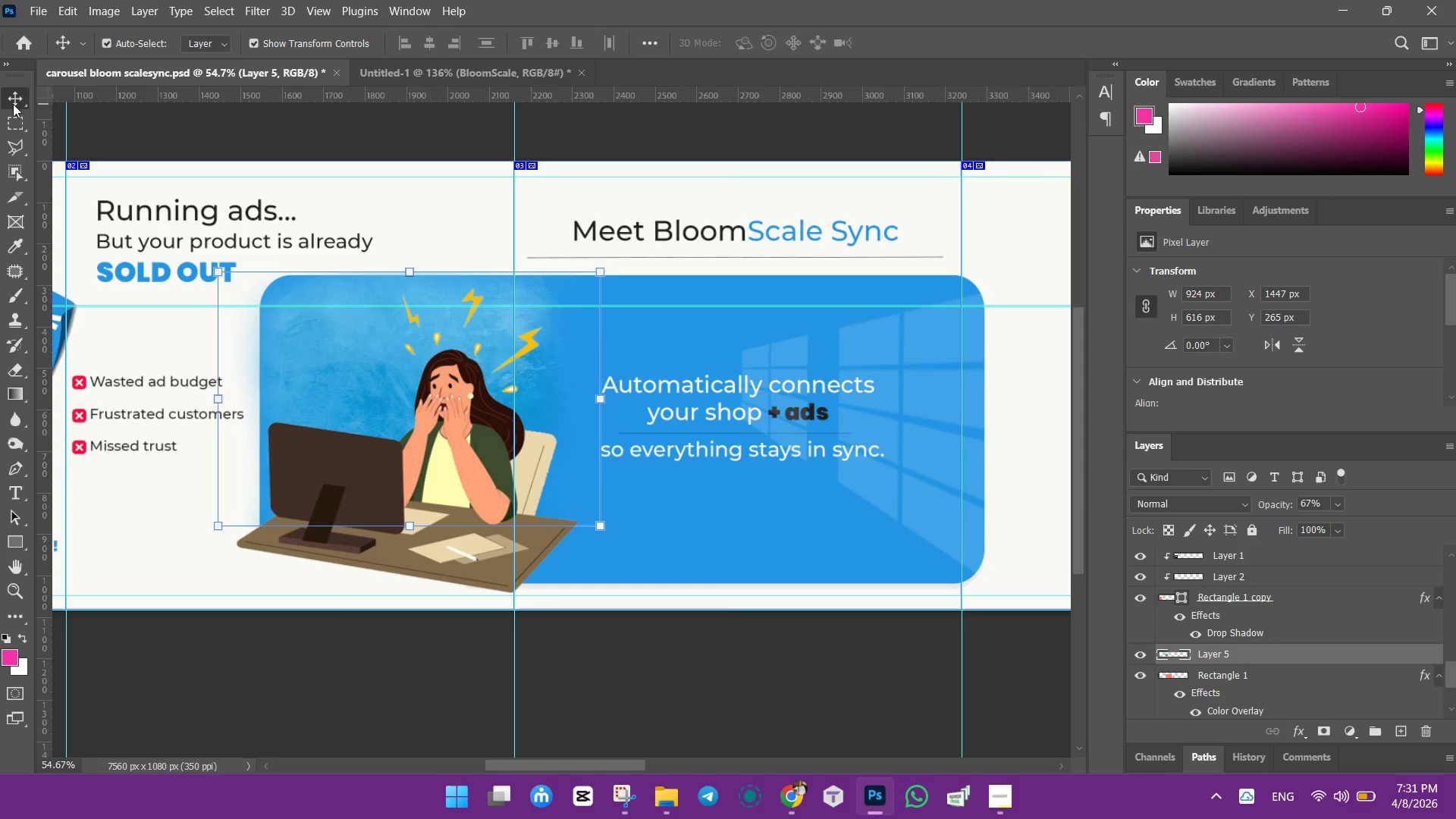 
key(ArrowLeft)
 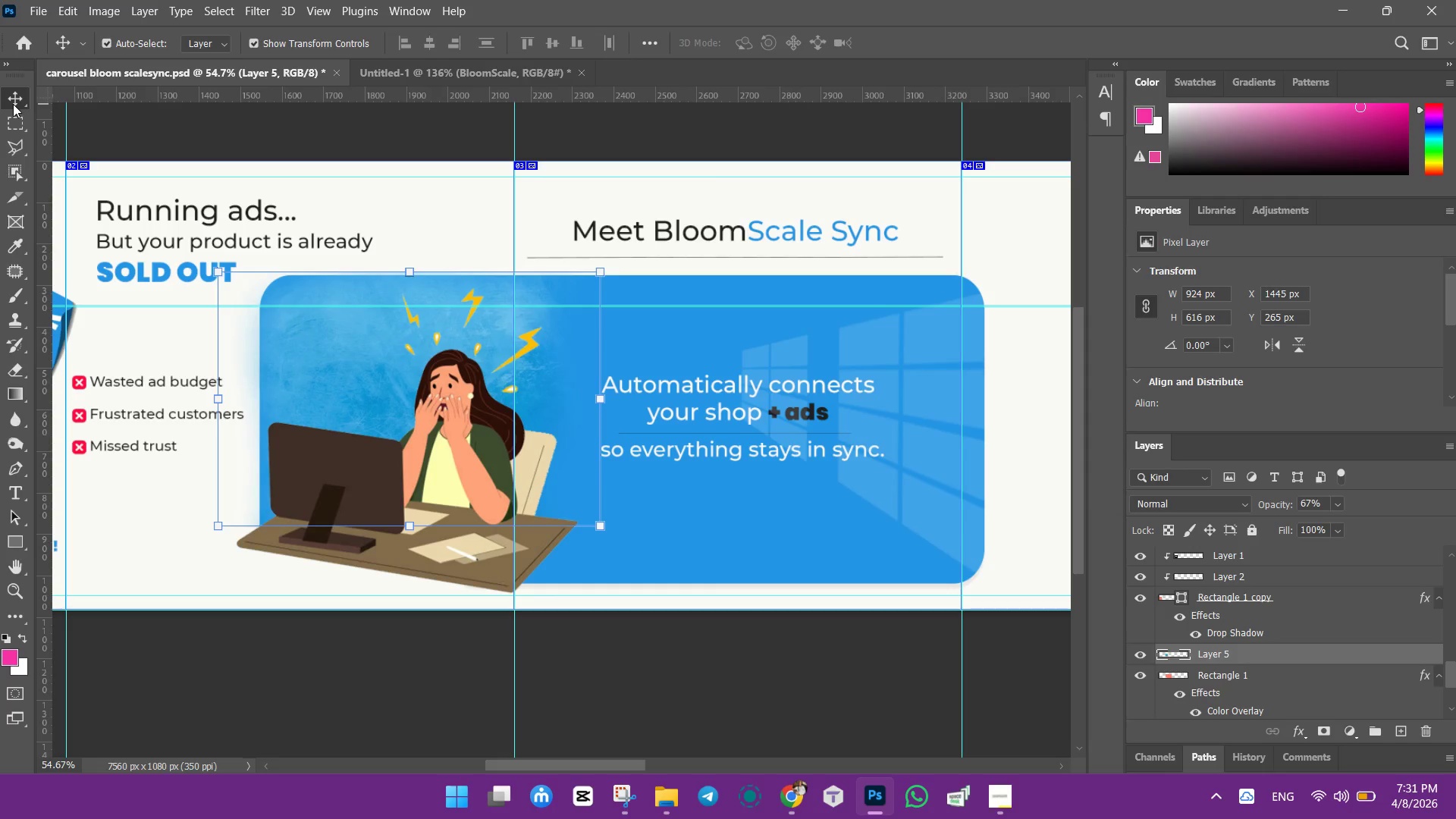 
key(ArrowLeft)
 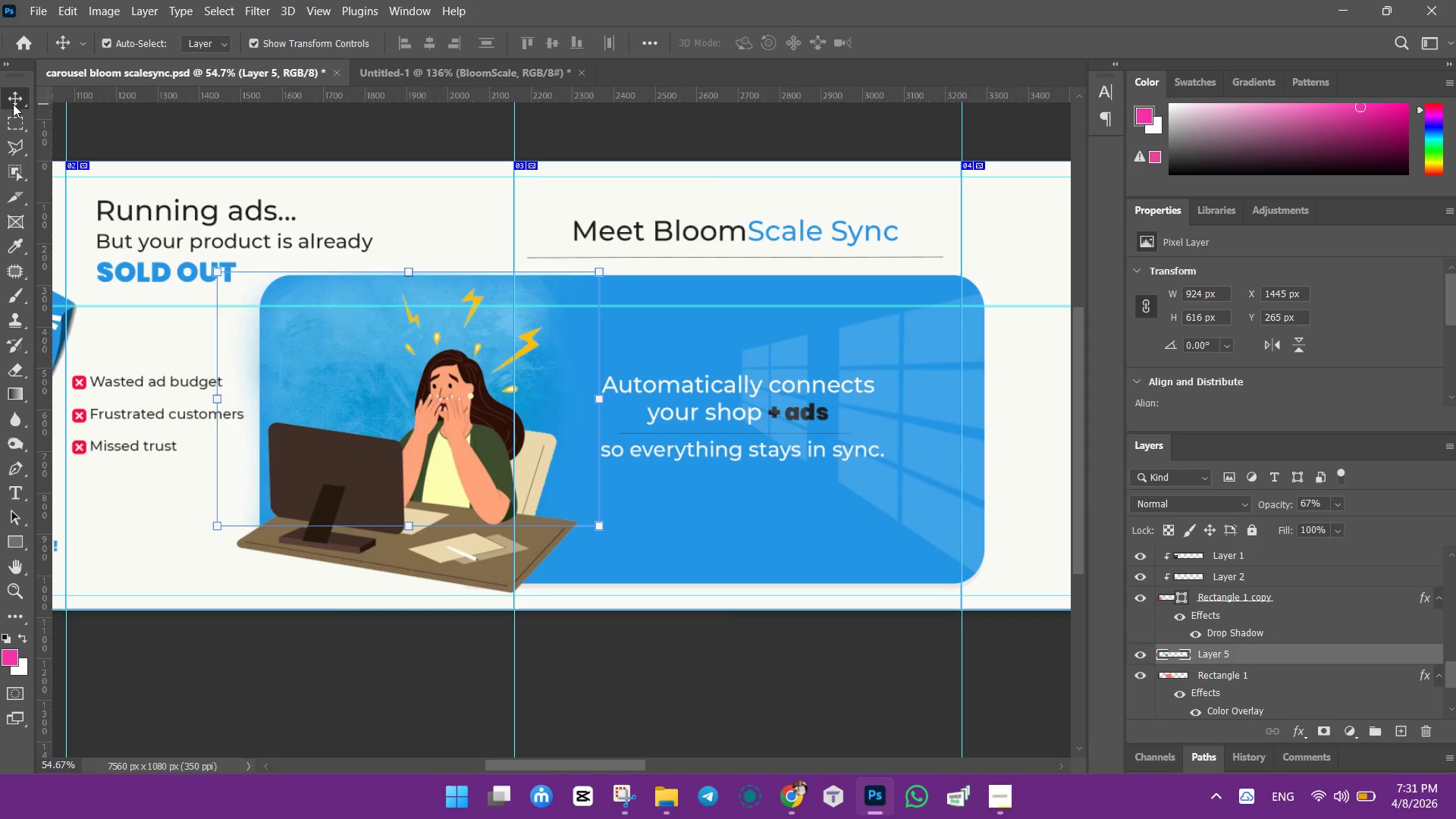 
key(ArrowLeft)
 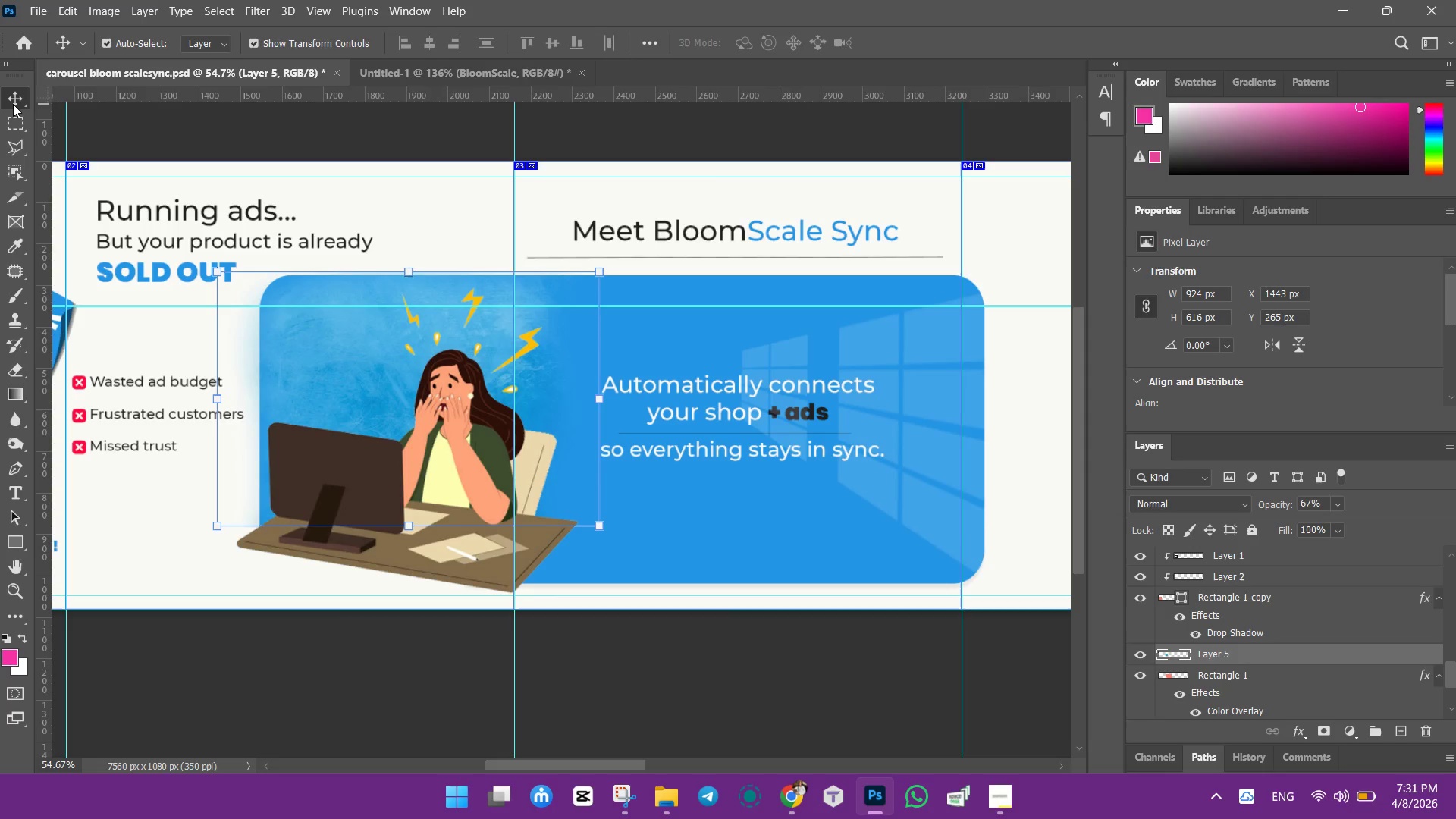 
key(ArrowLeft)
 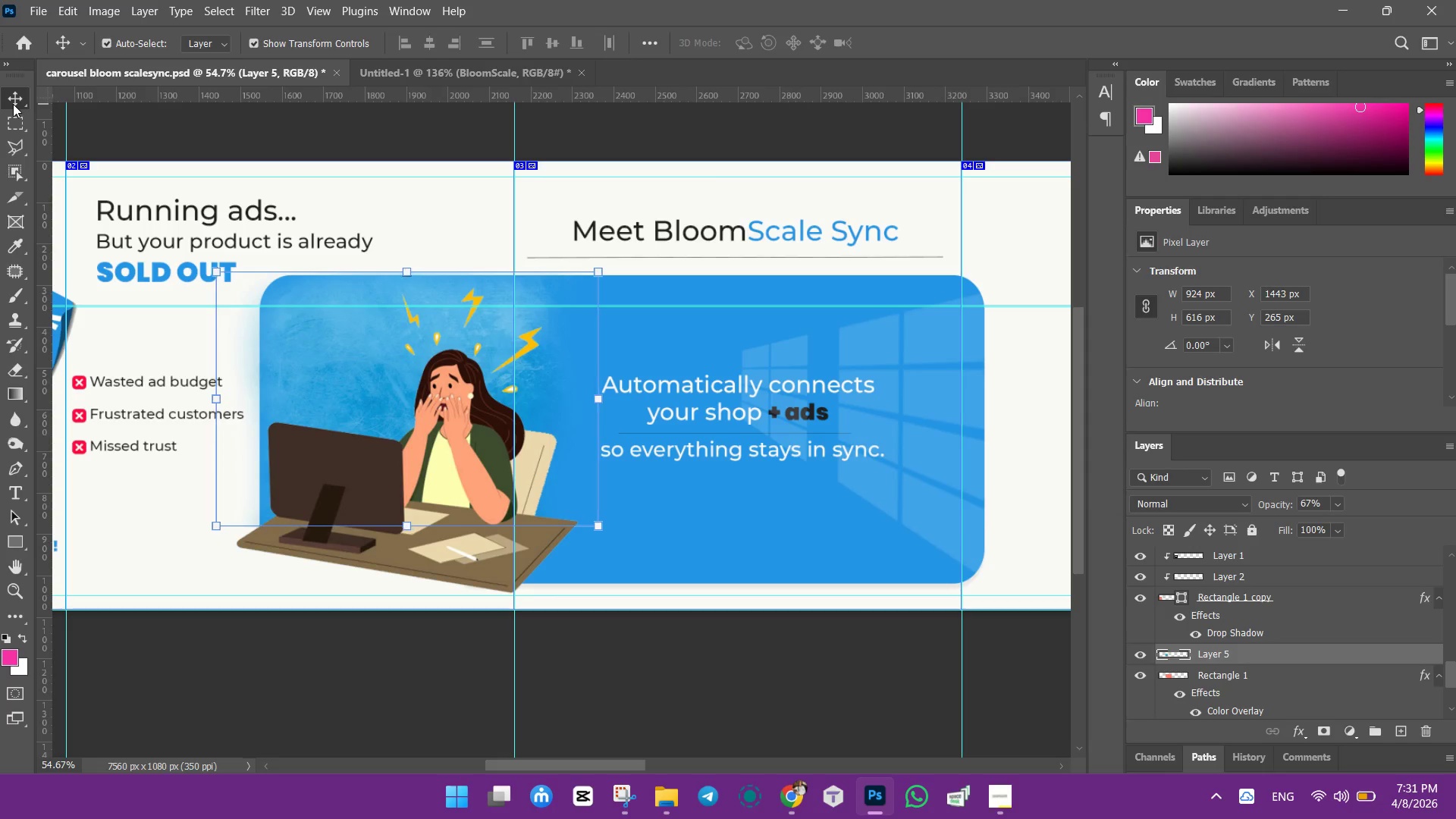 
key(ArrowLeft)
 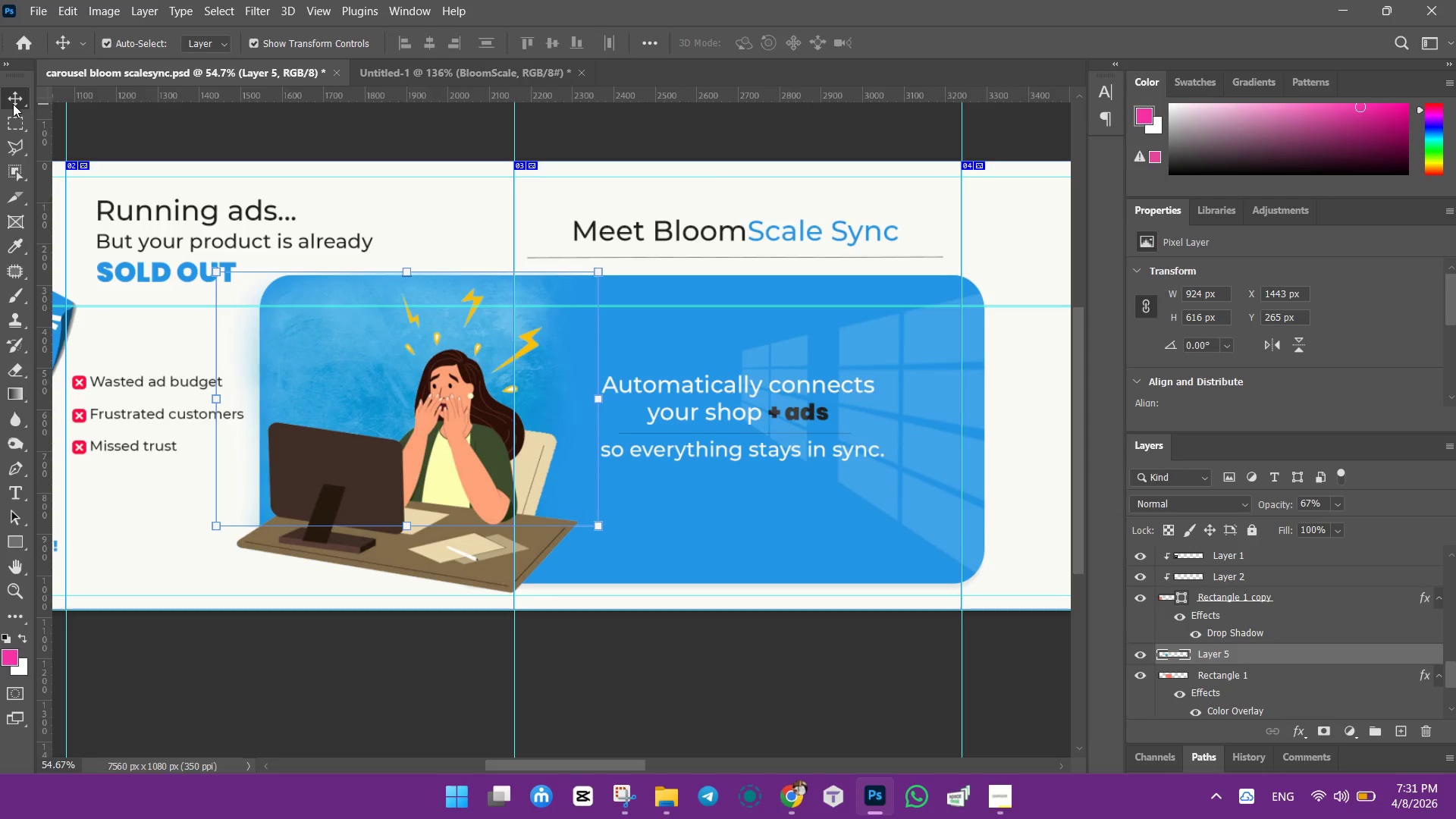 
key(ArrowLeft)
 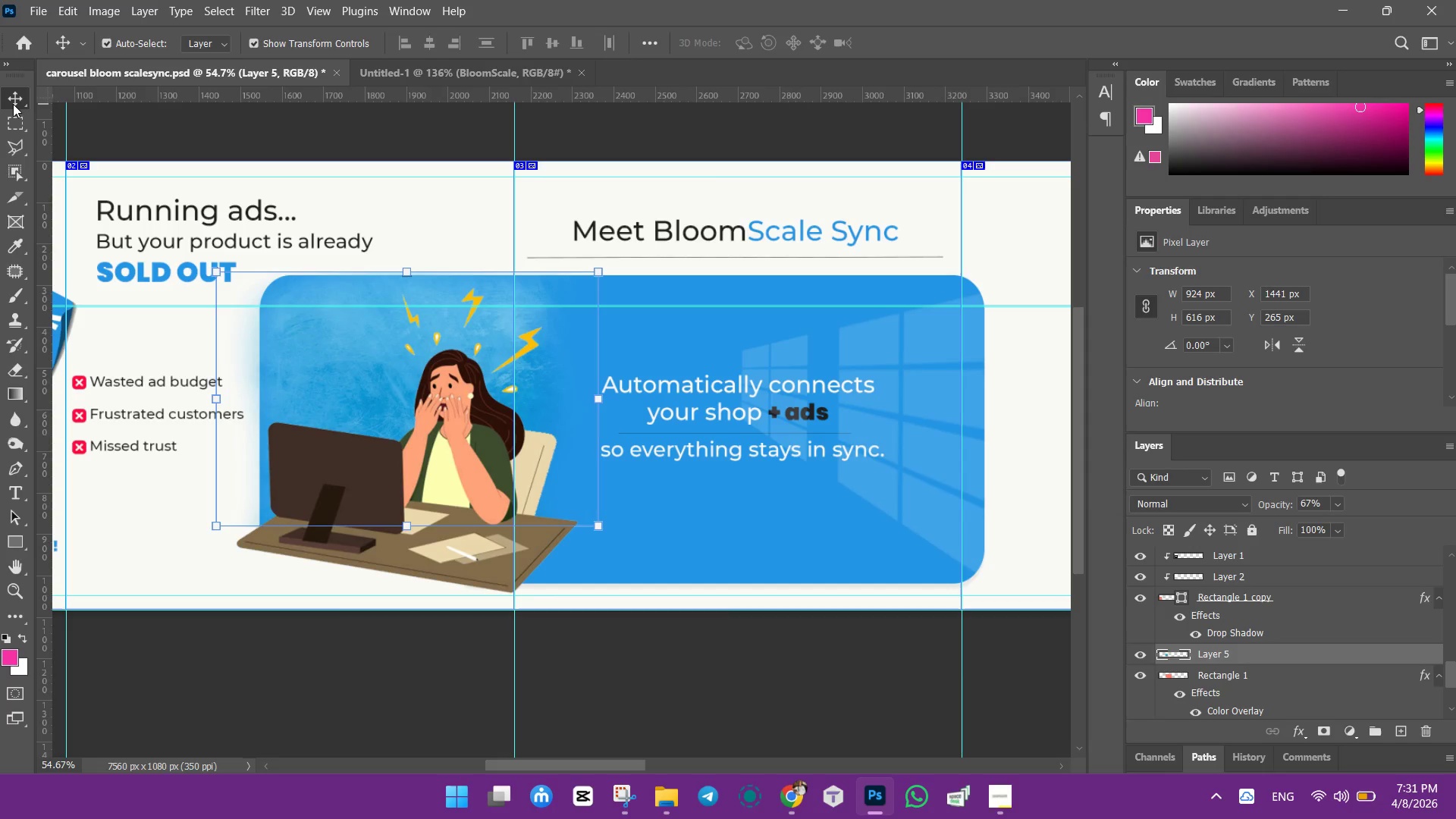 
key(ArrowLeft)
 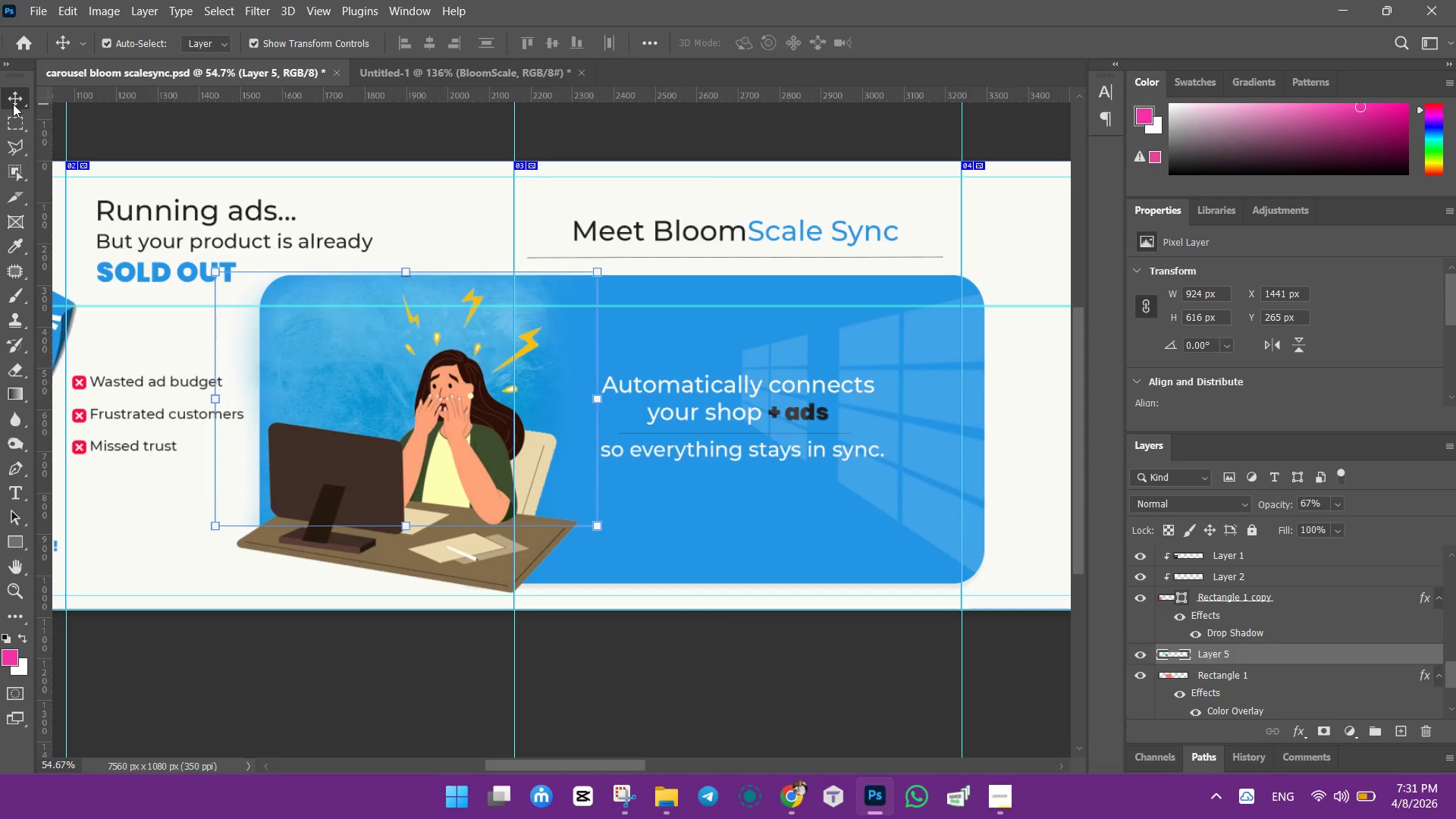 
key(ArrowLeft)
 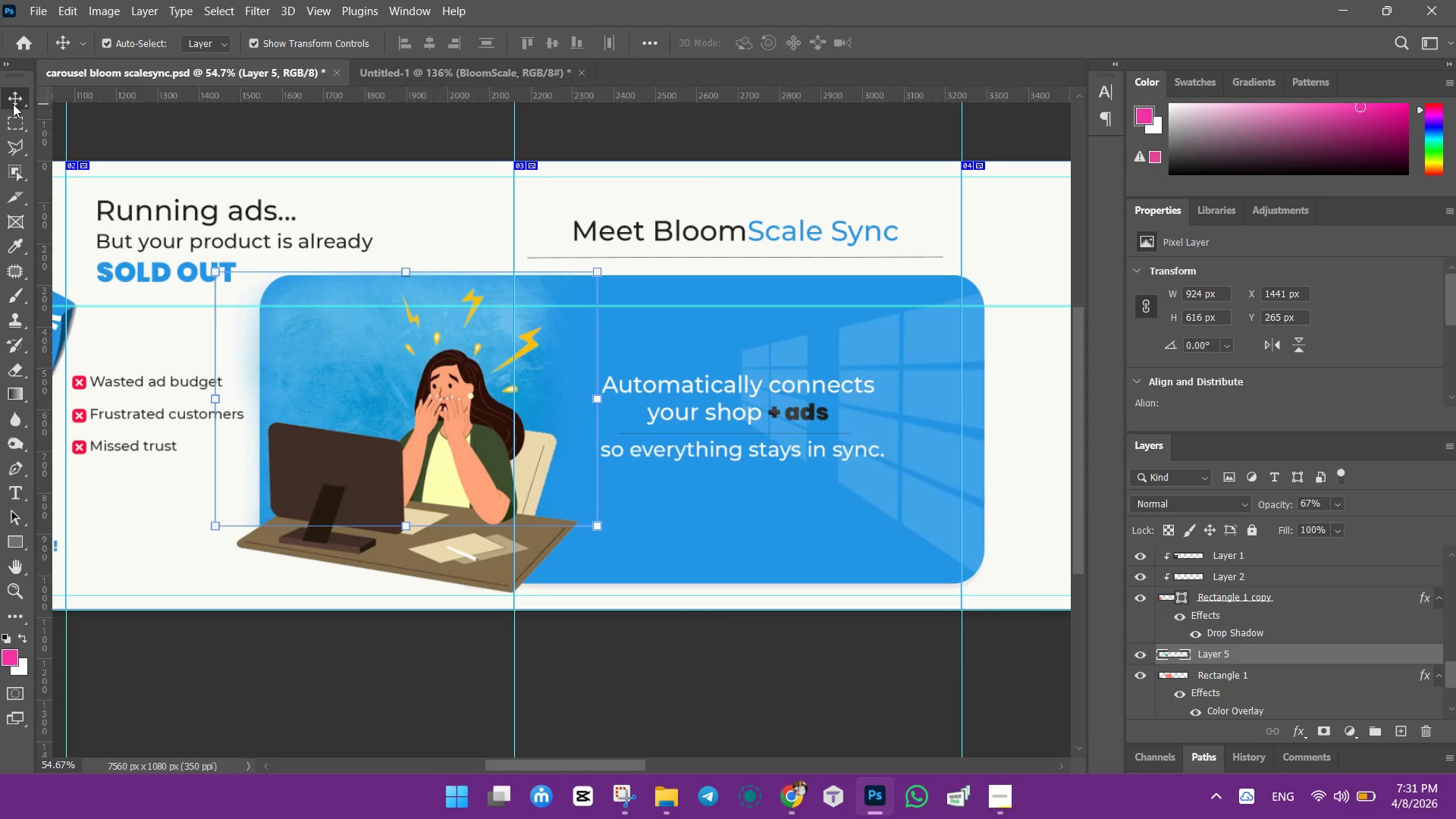 
key(ArrowLeft)
 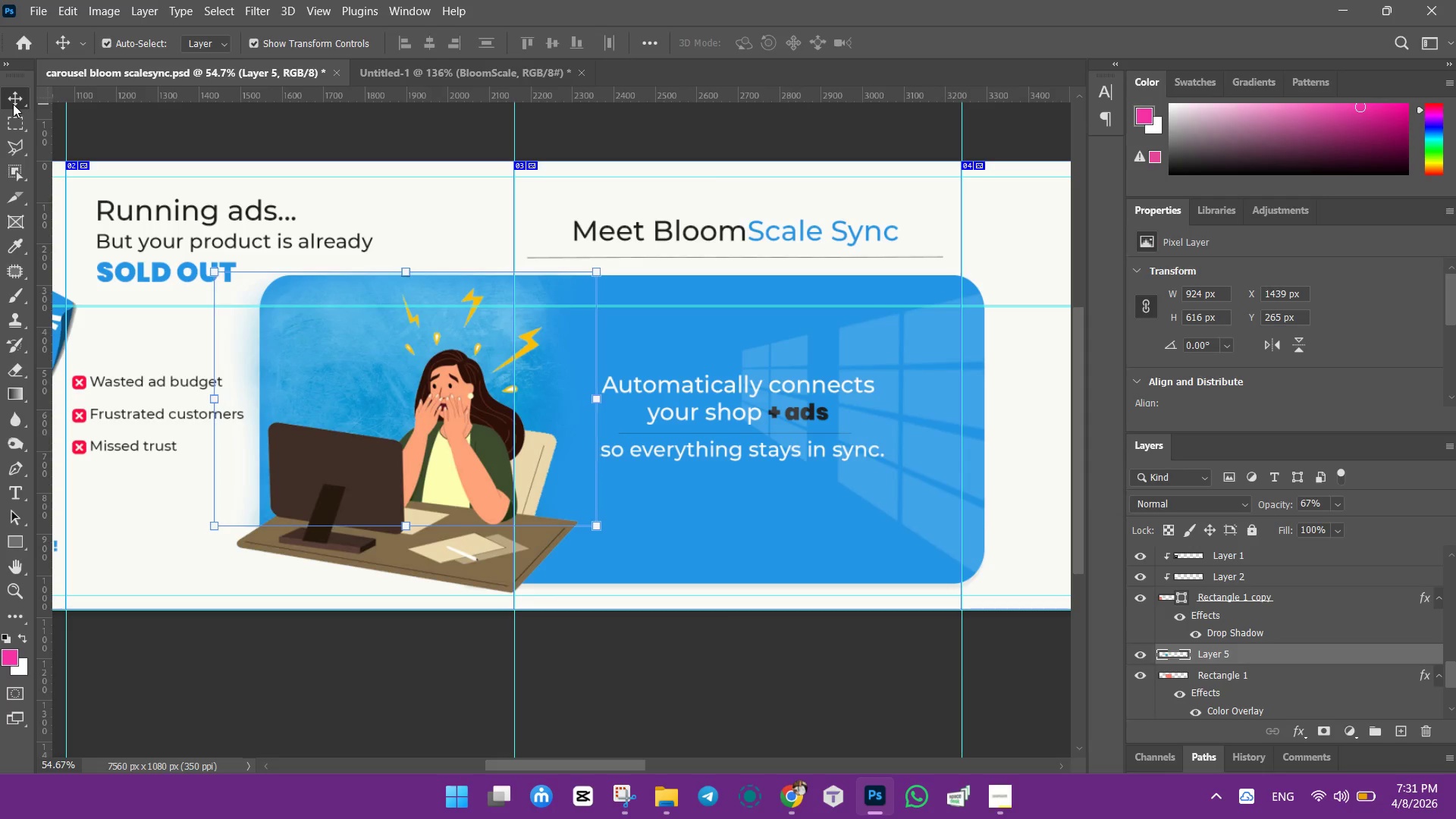 
key(ArrowLeft)
 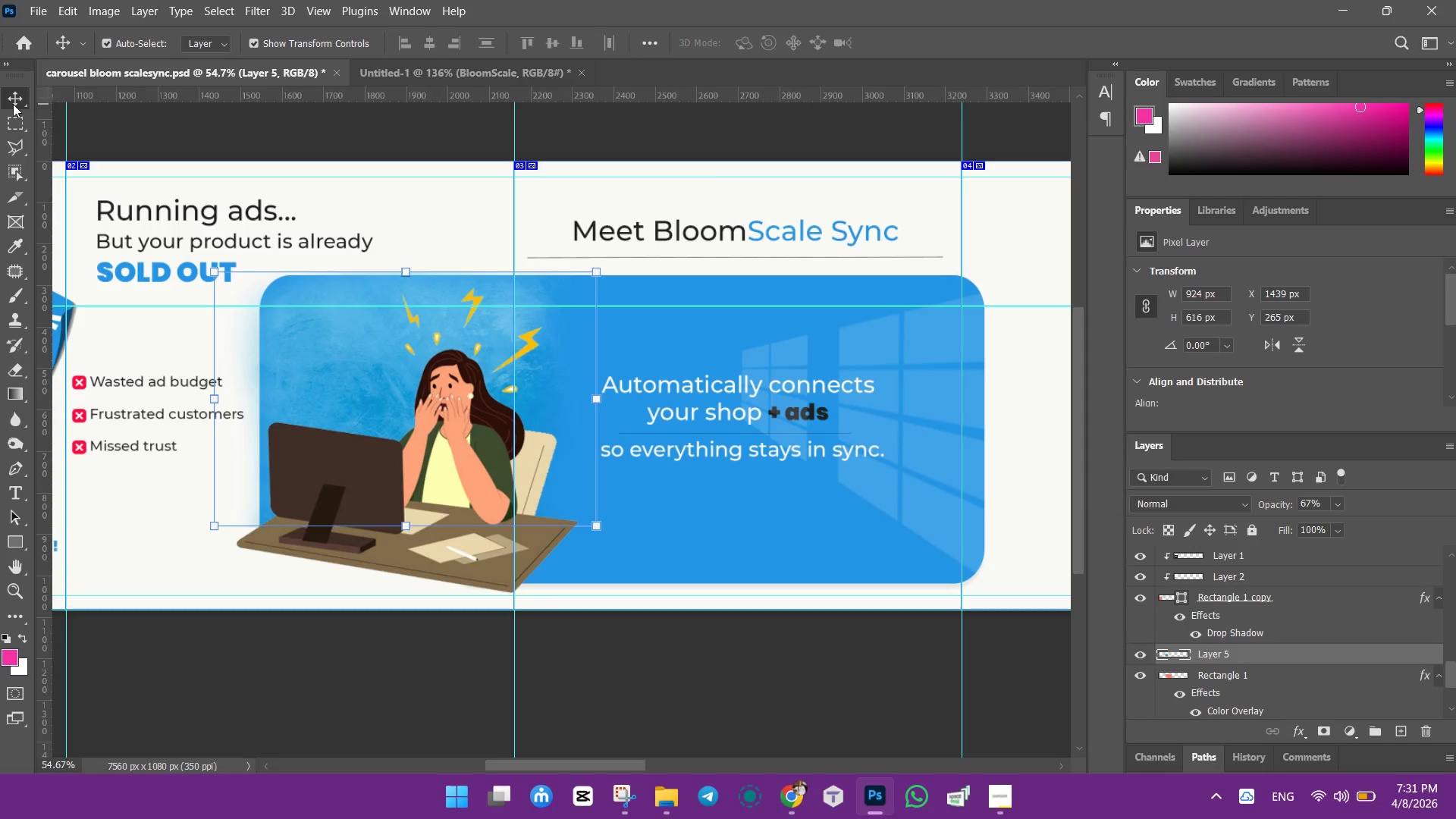 
key(ArrowLeft)
 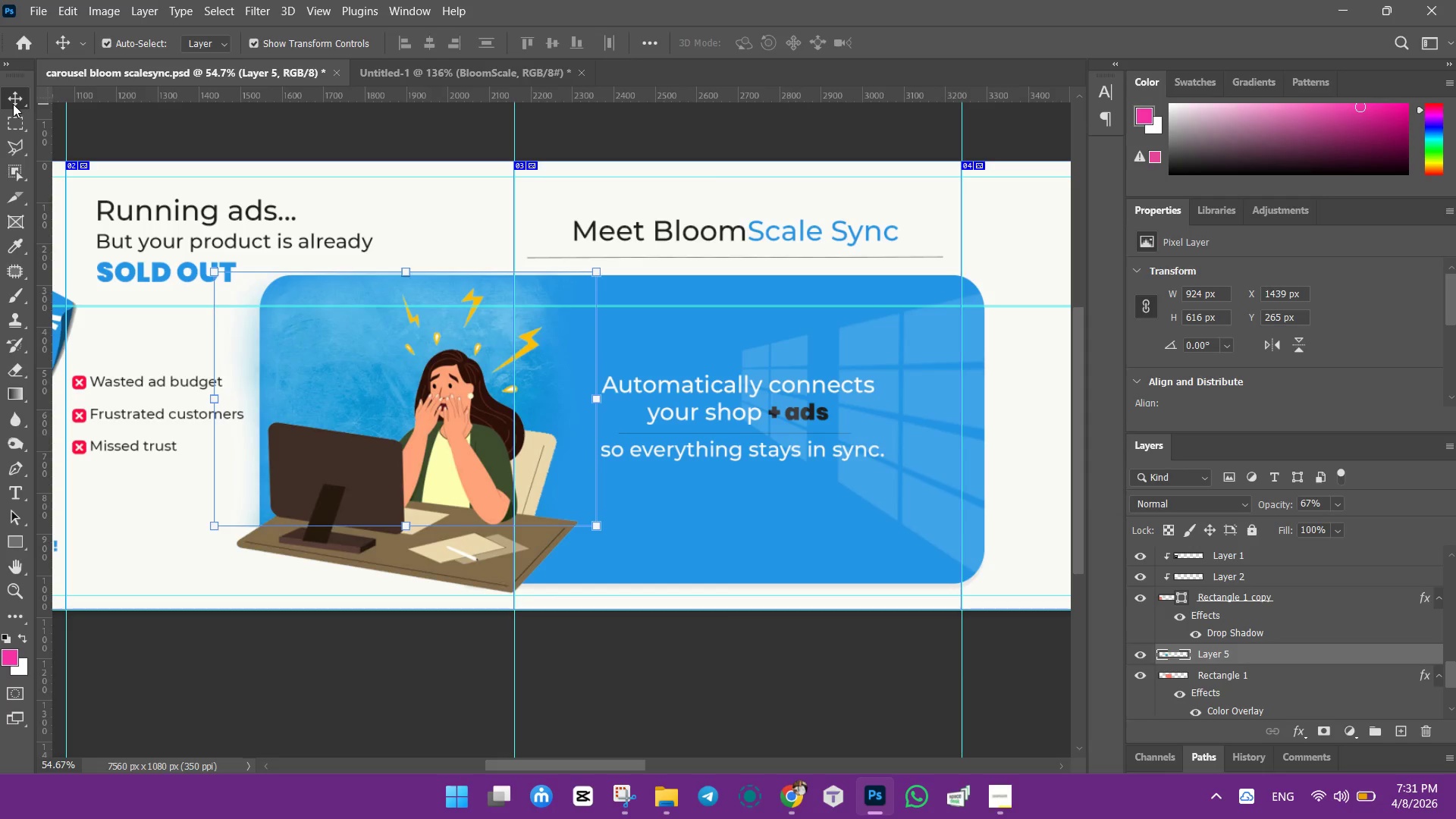 
key(ArrowLeft)
 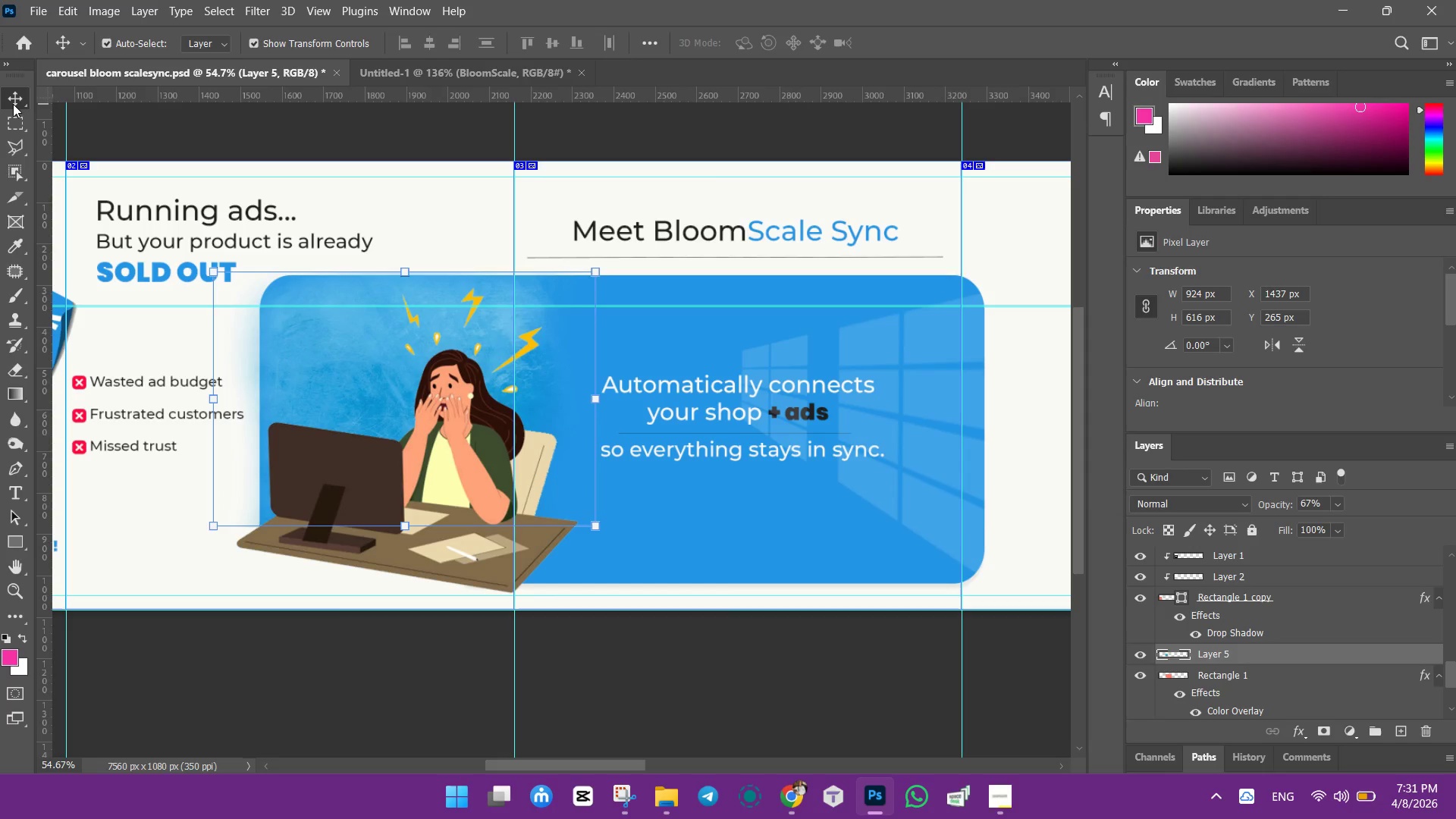 
key(ArrowLeft)
 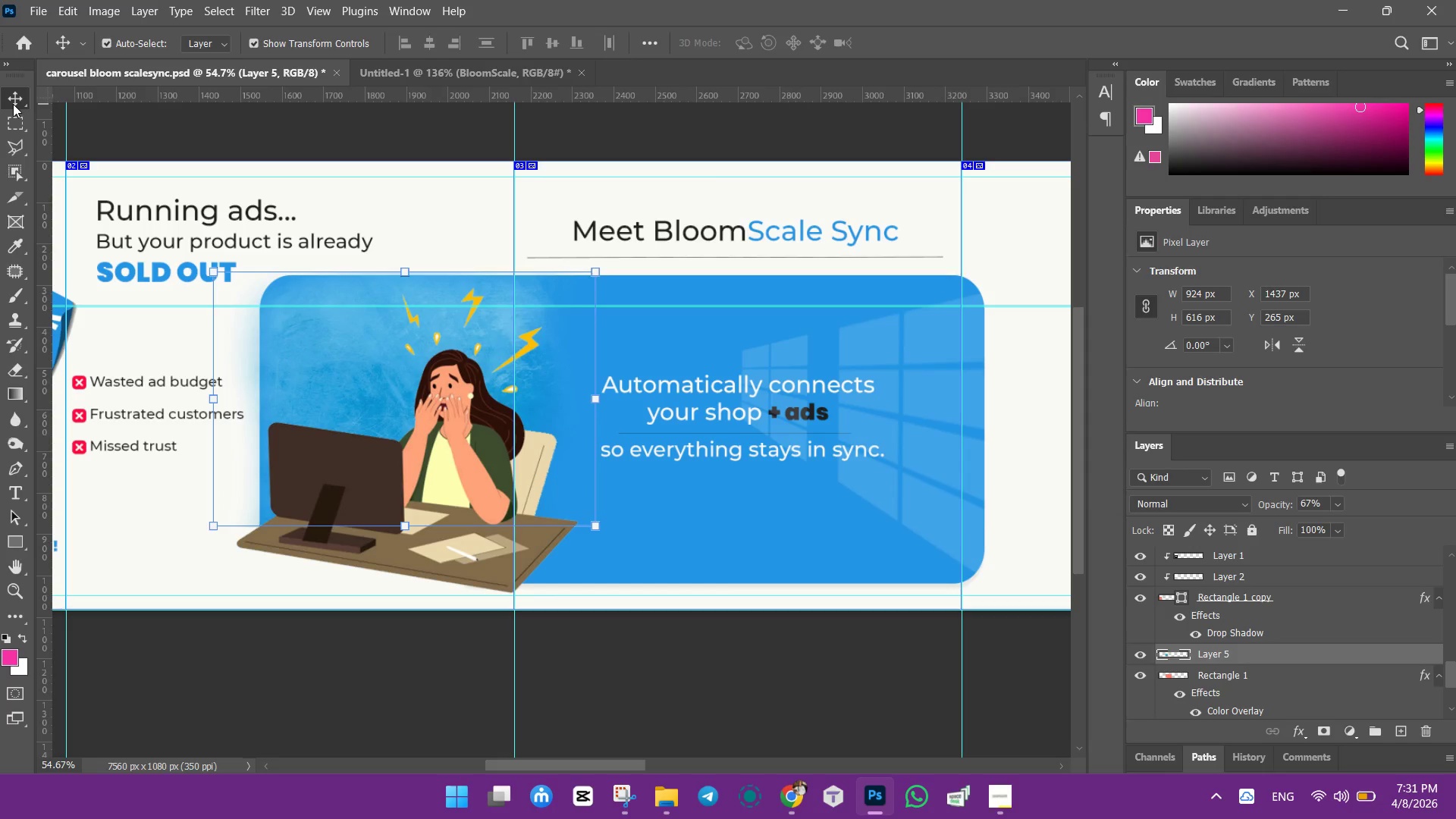 
key(ArrowLeft)
 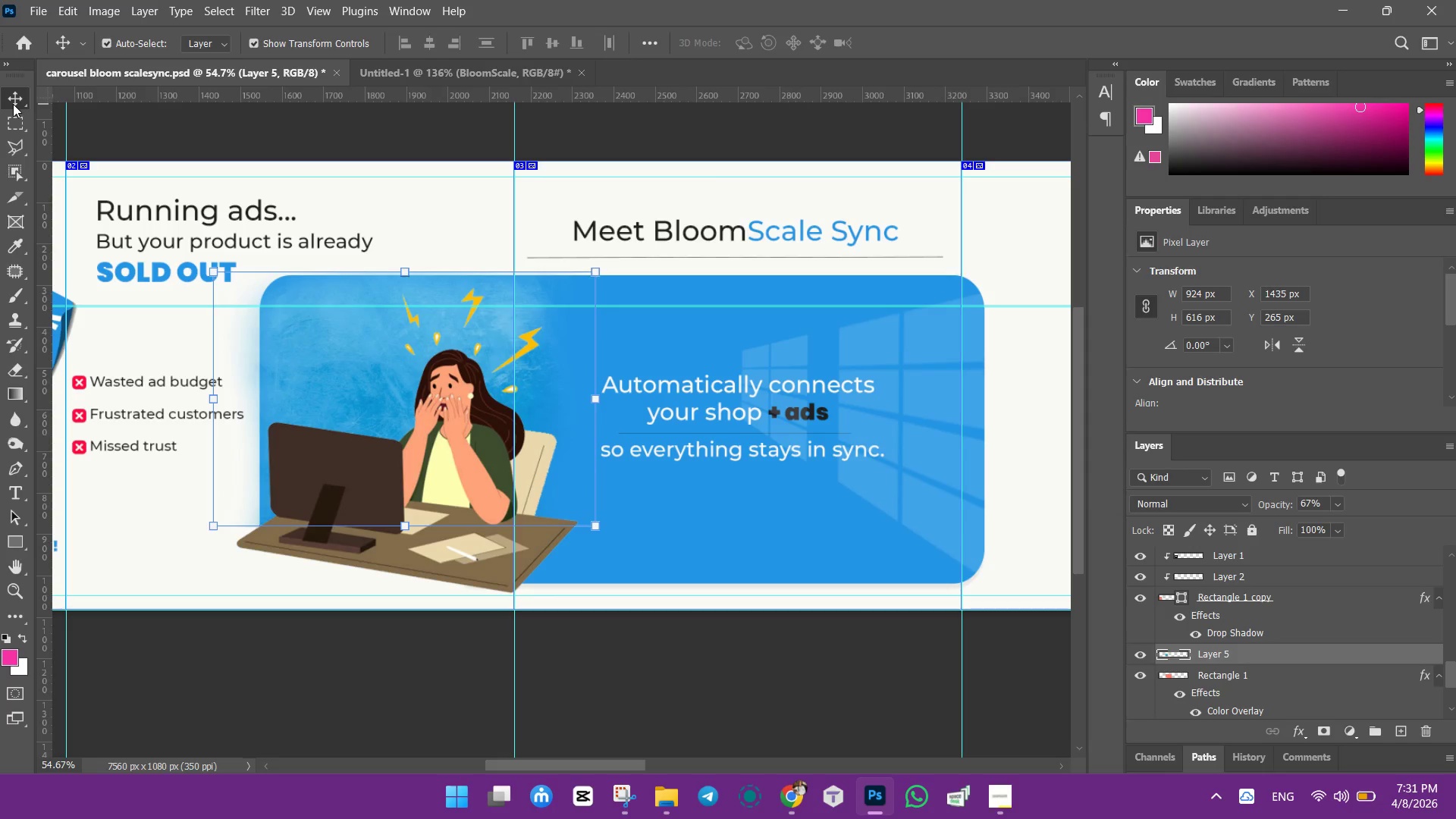 
key(ArrowLeft)
 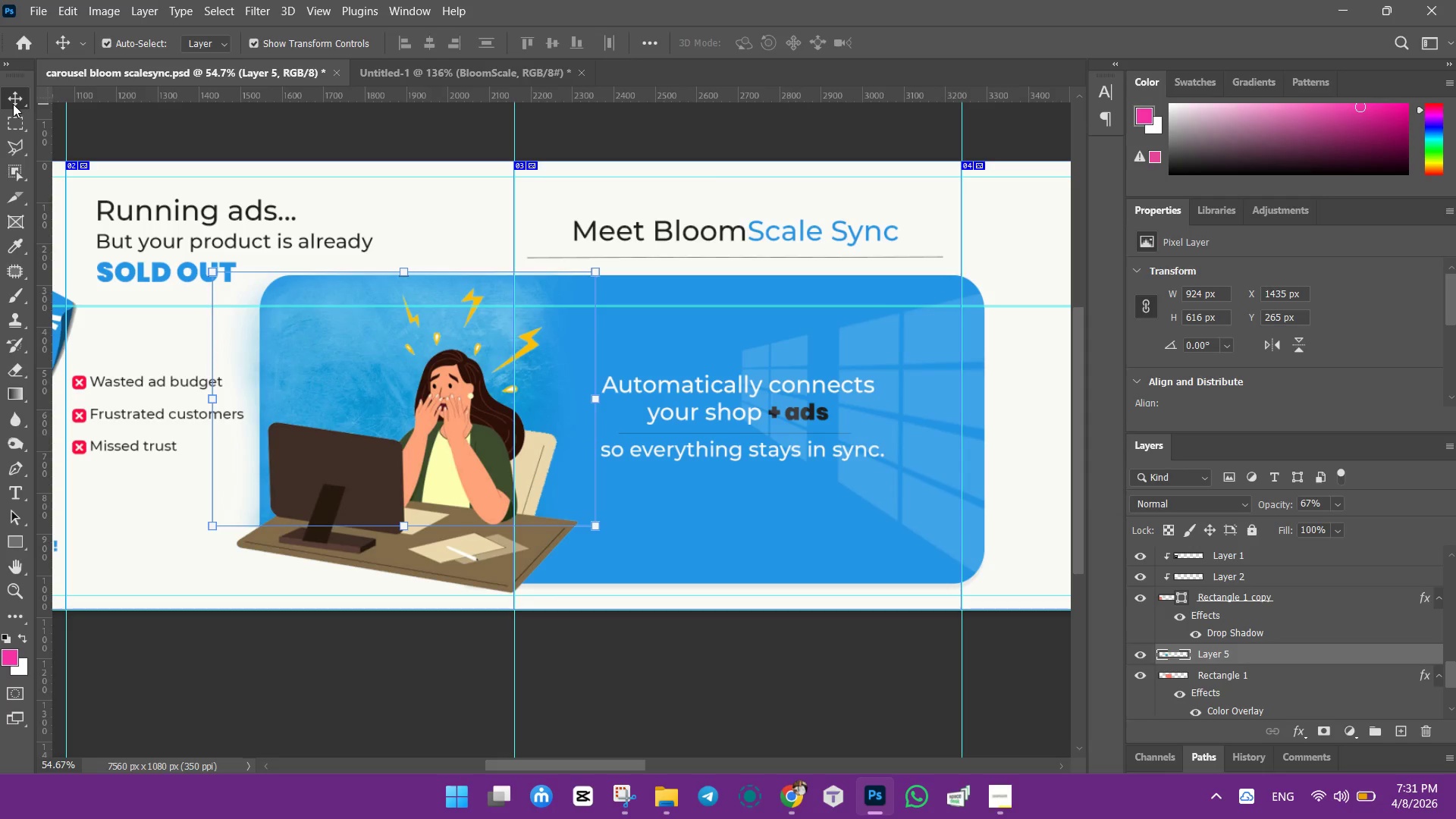 
key(ArrowLeft)
 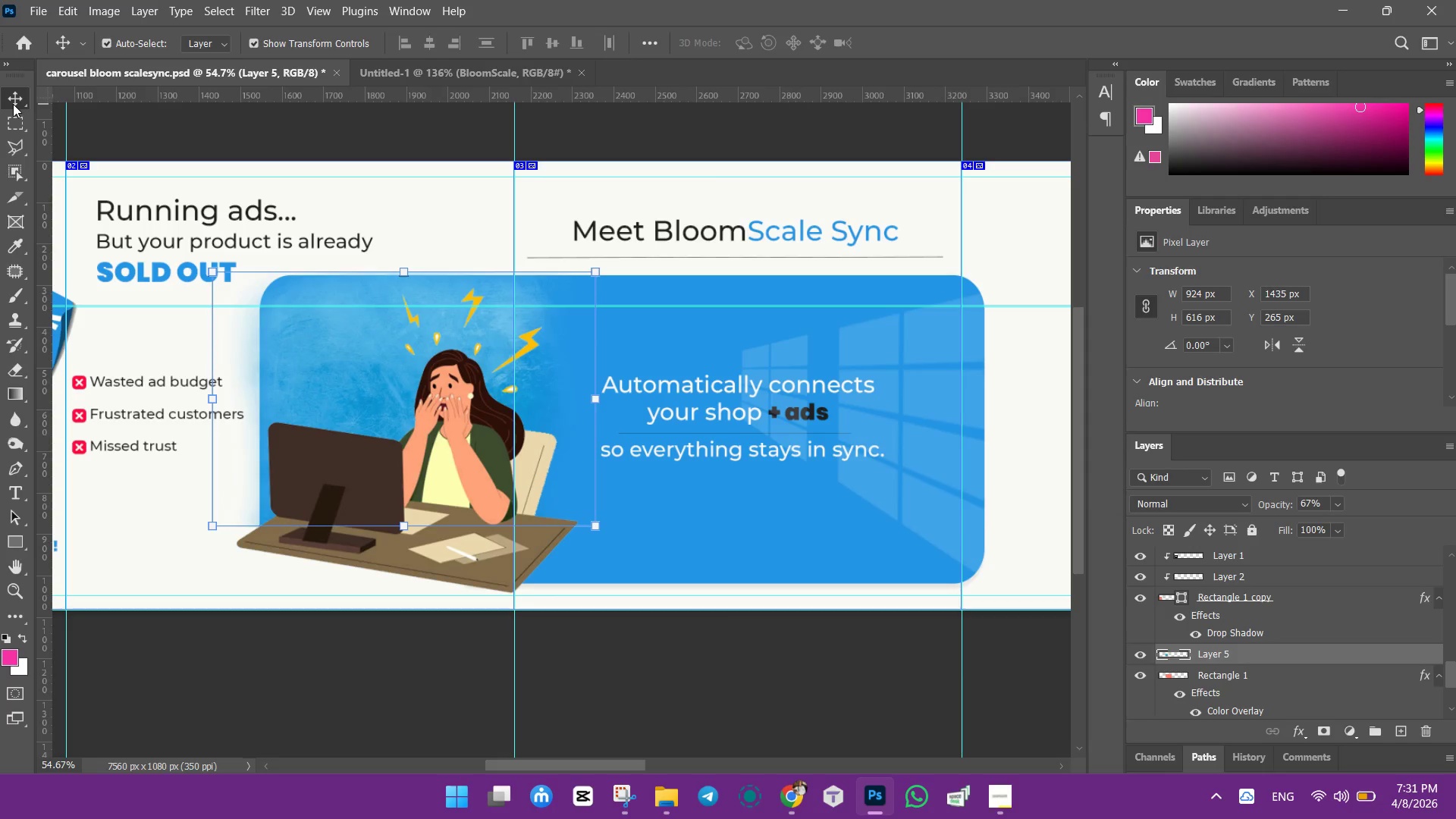 
key(ArrowLeft)
 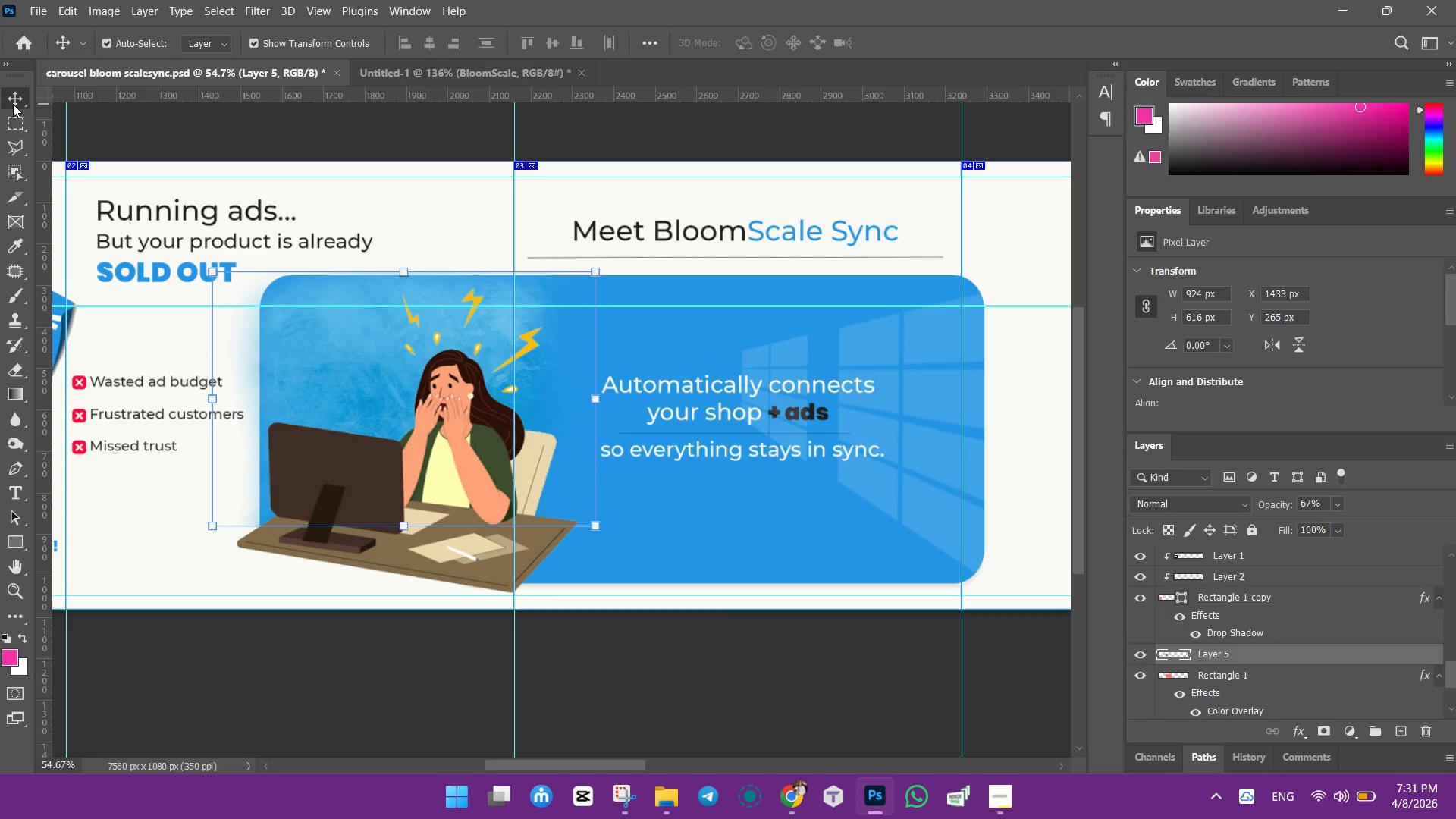 
key(ArrowLeft)
 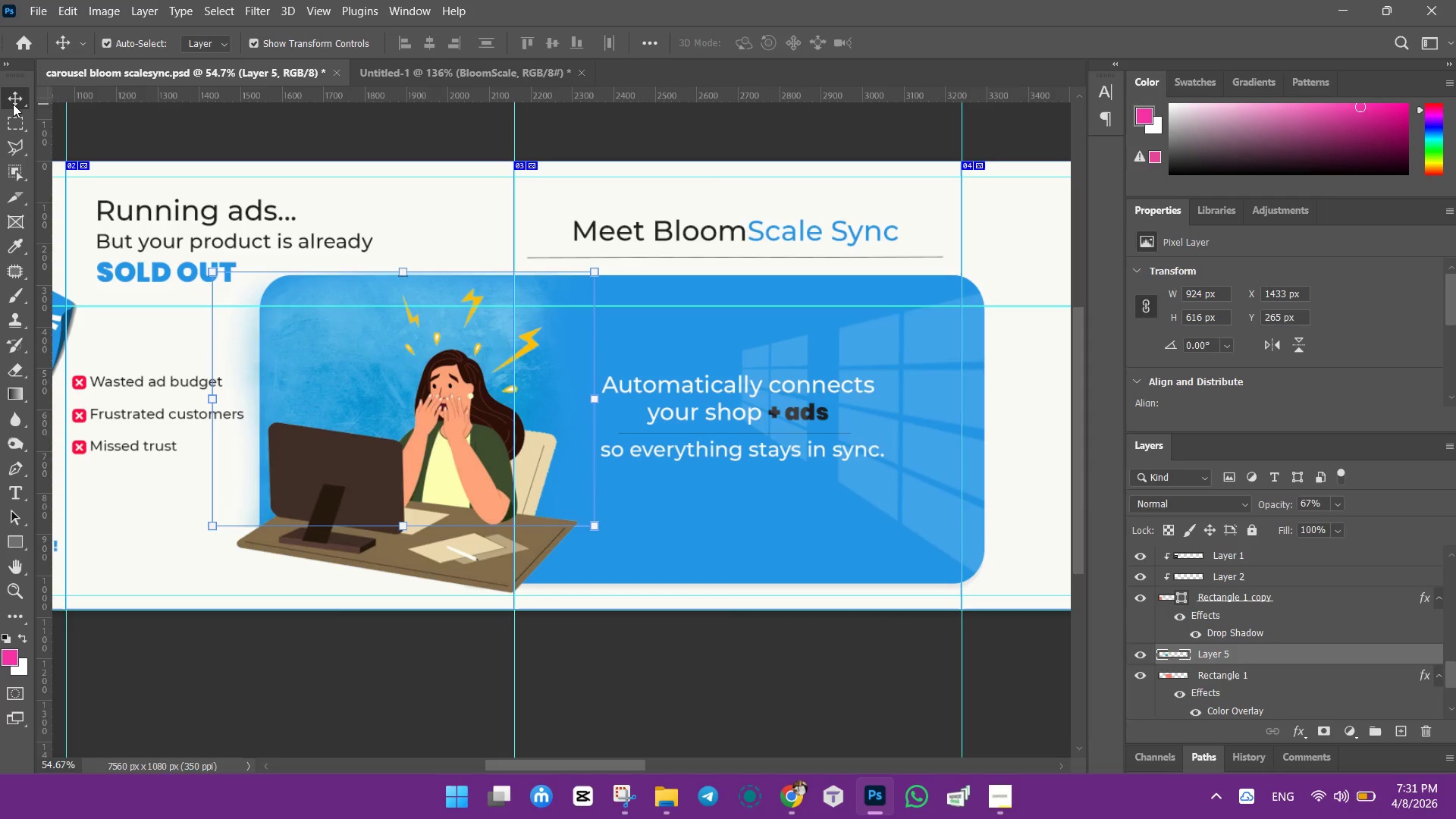 
key(ArrowLeft)
 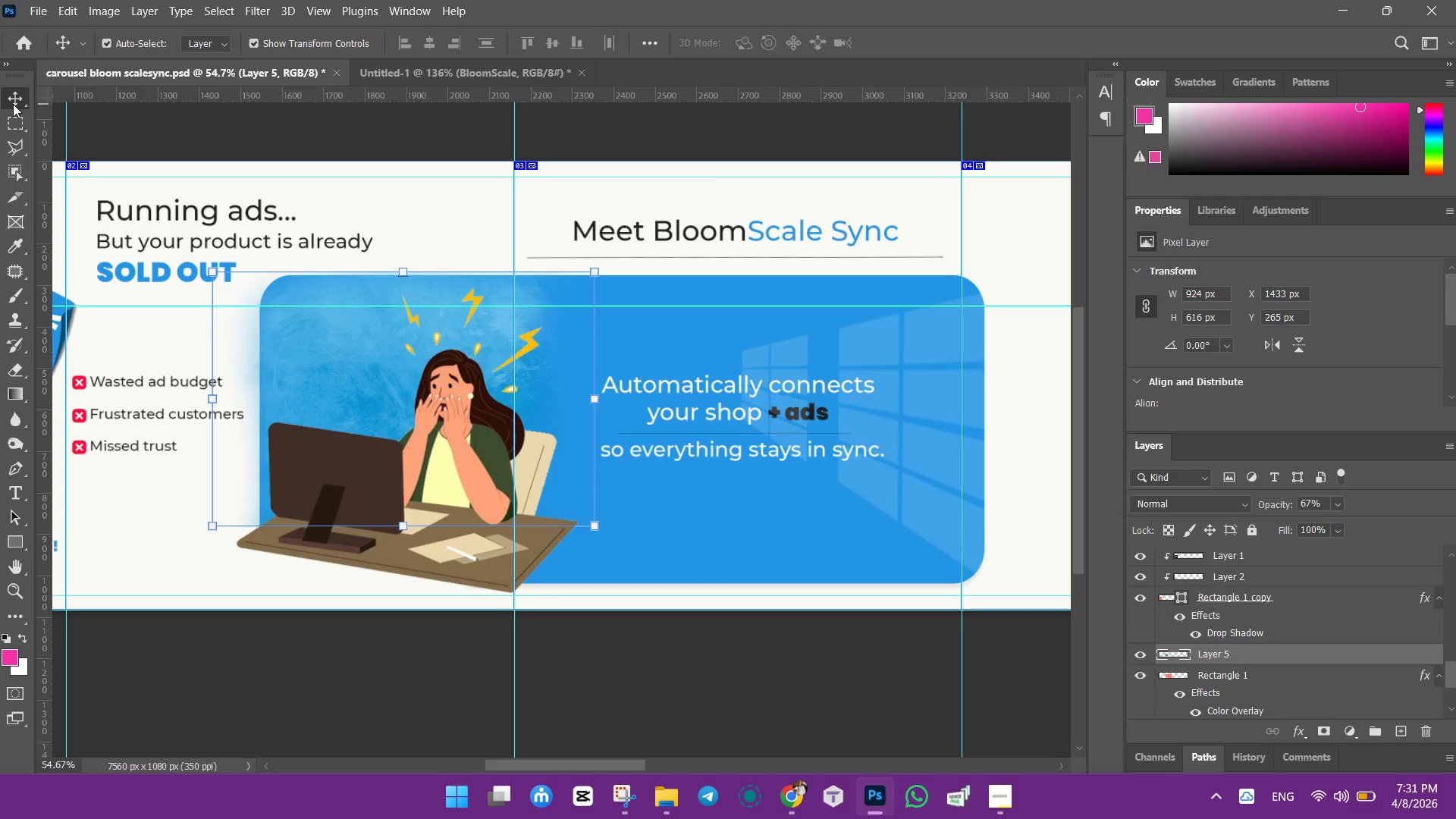 
key(ArrowLeft)
 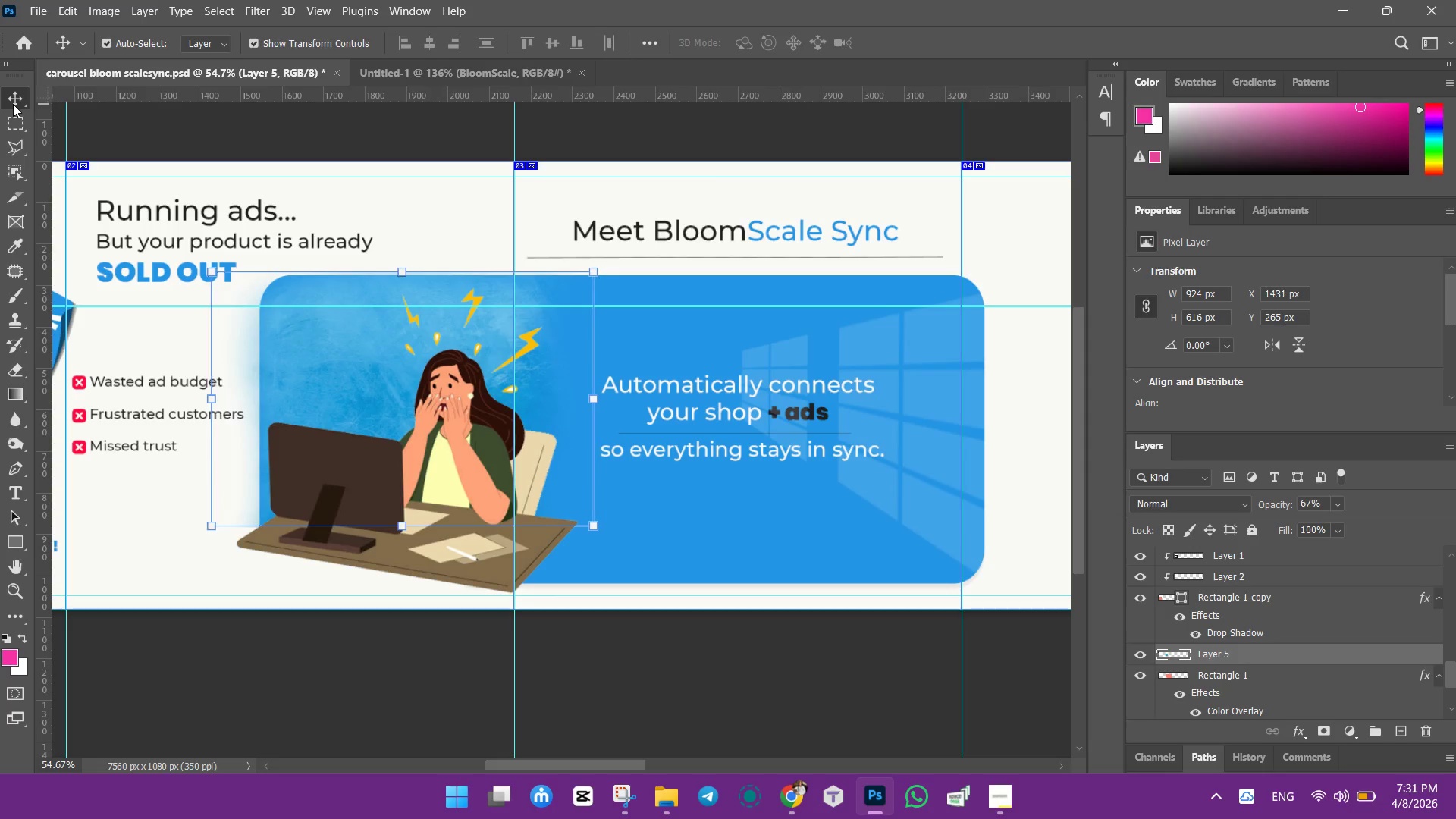 
key(ArrowLeft)
 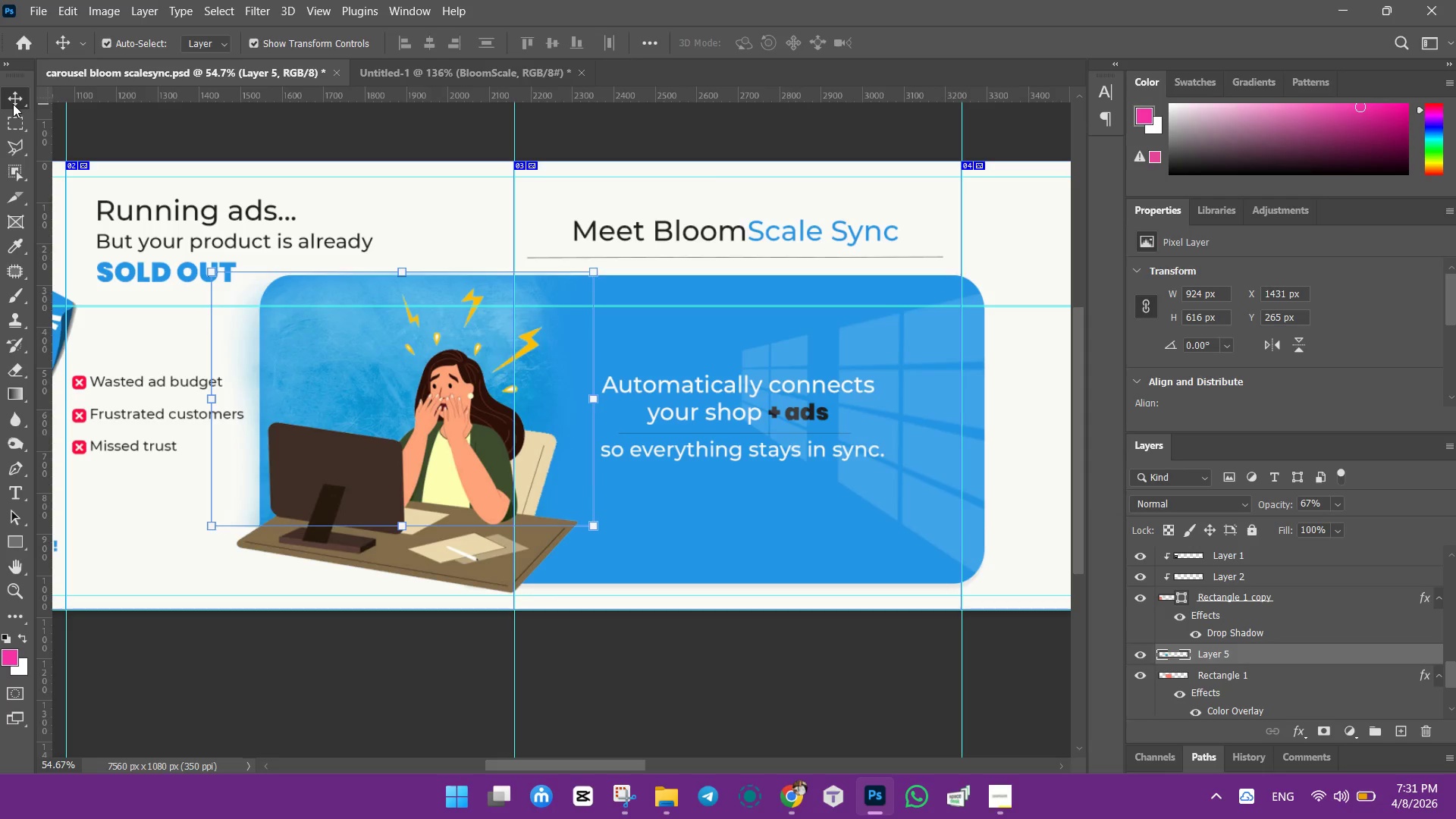 
key(ArrowLeft)
 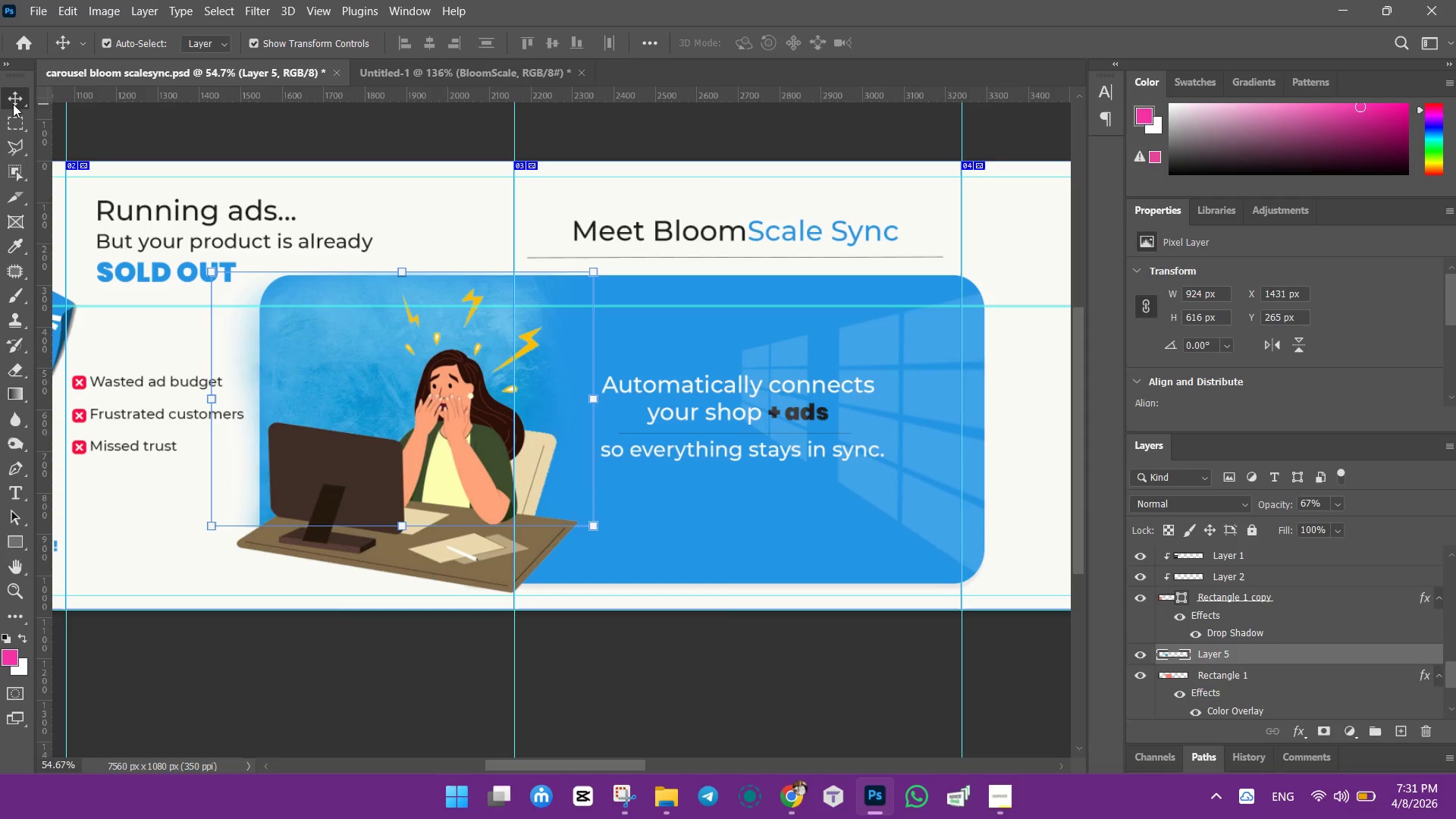 
key(ArrowLeft)
 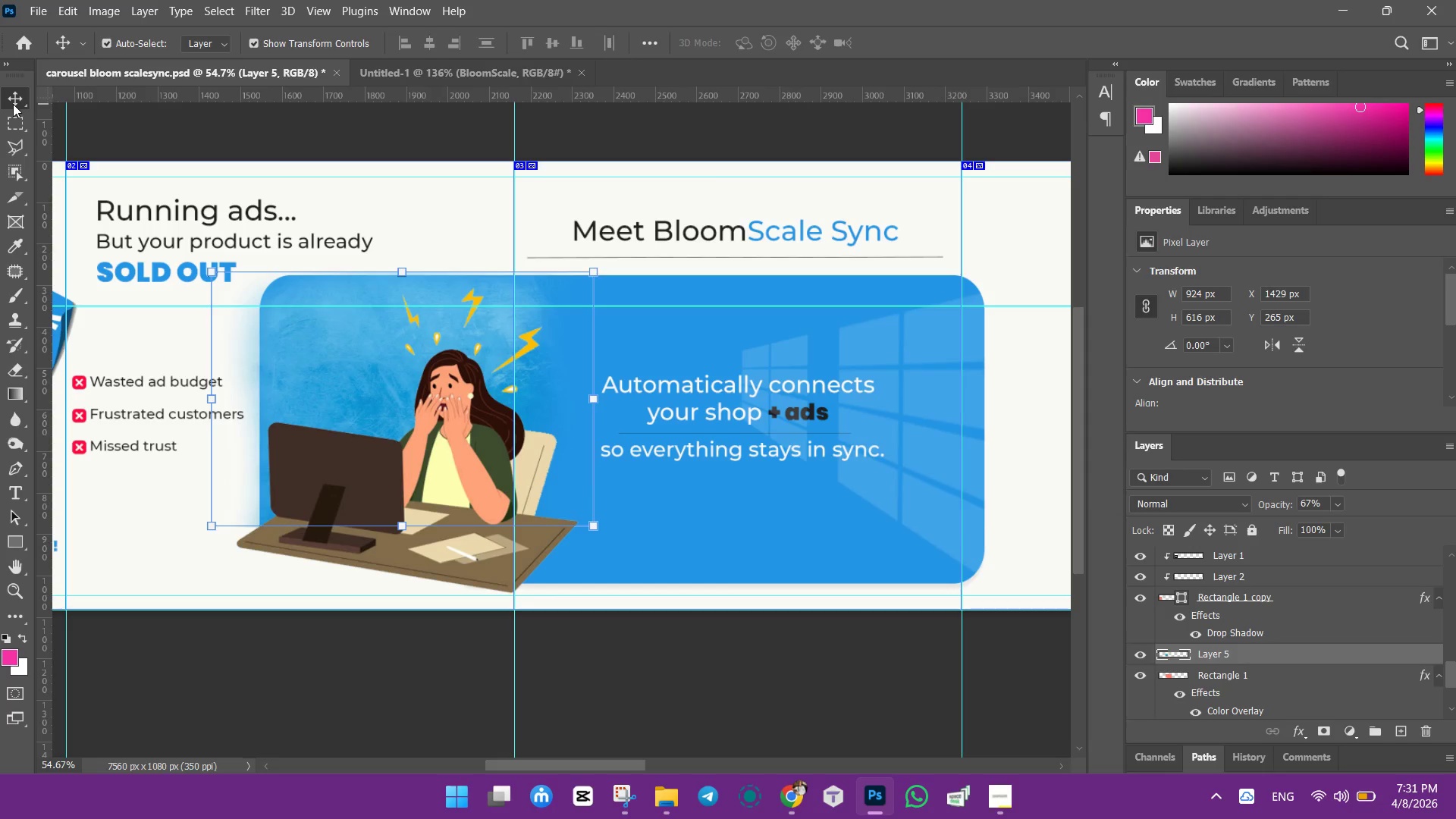 
key(ArrowLeft)
 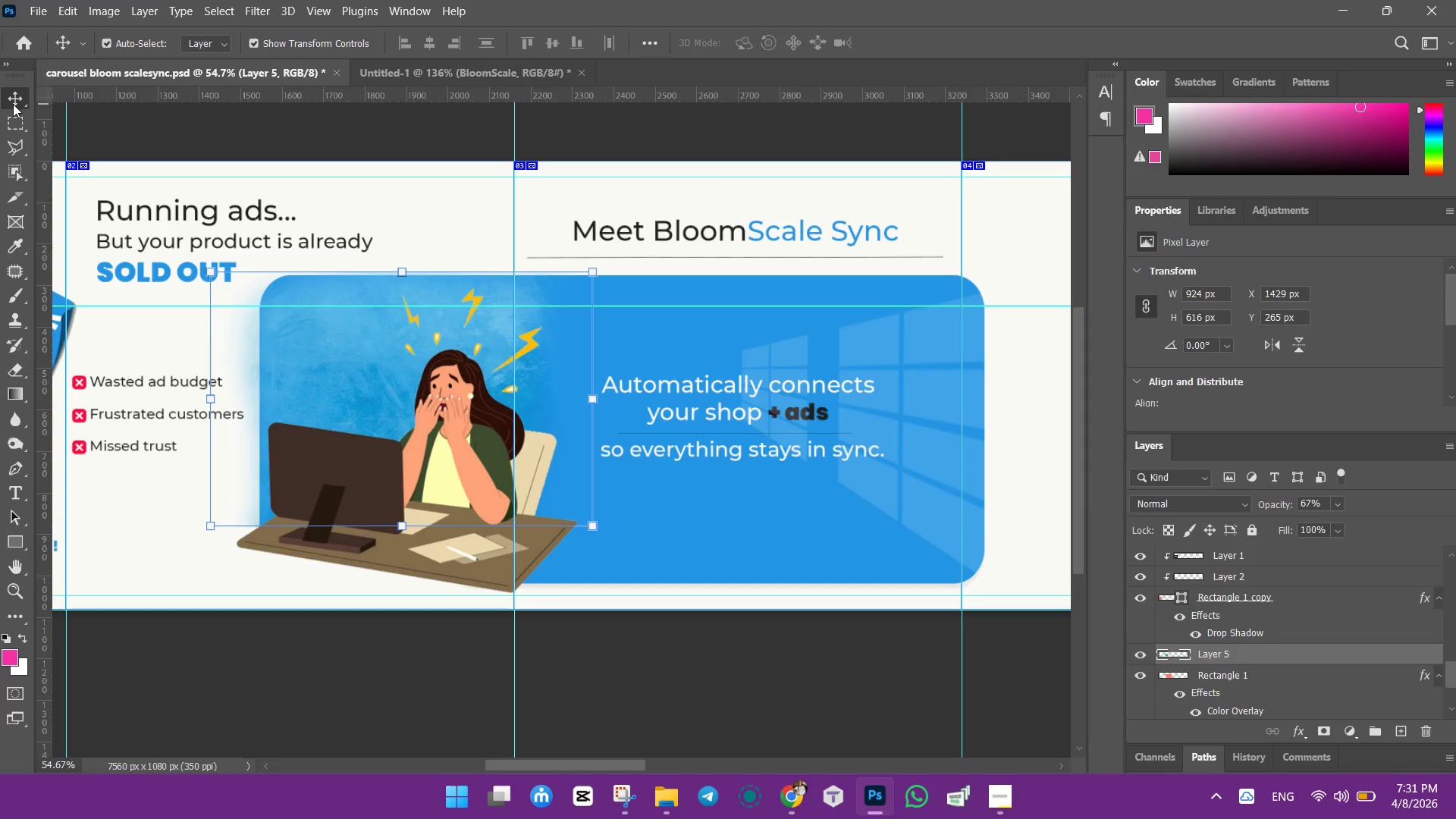 
key(ArrowLeft)
 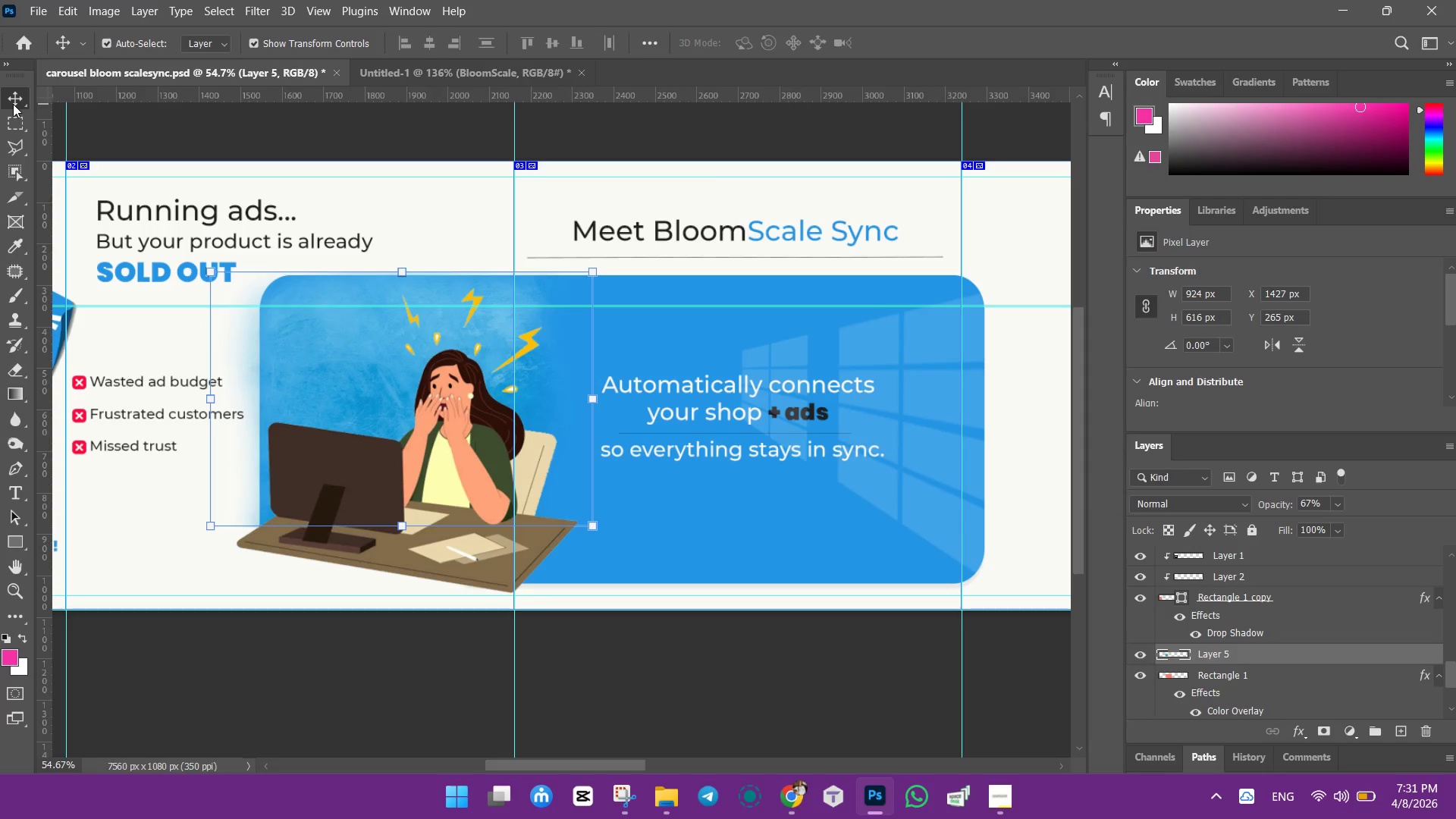 
key(ArrowLeft)
 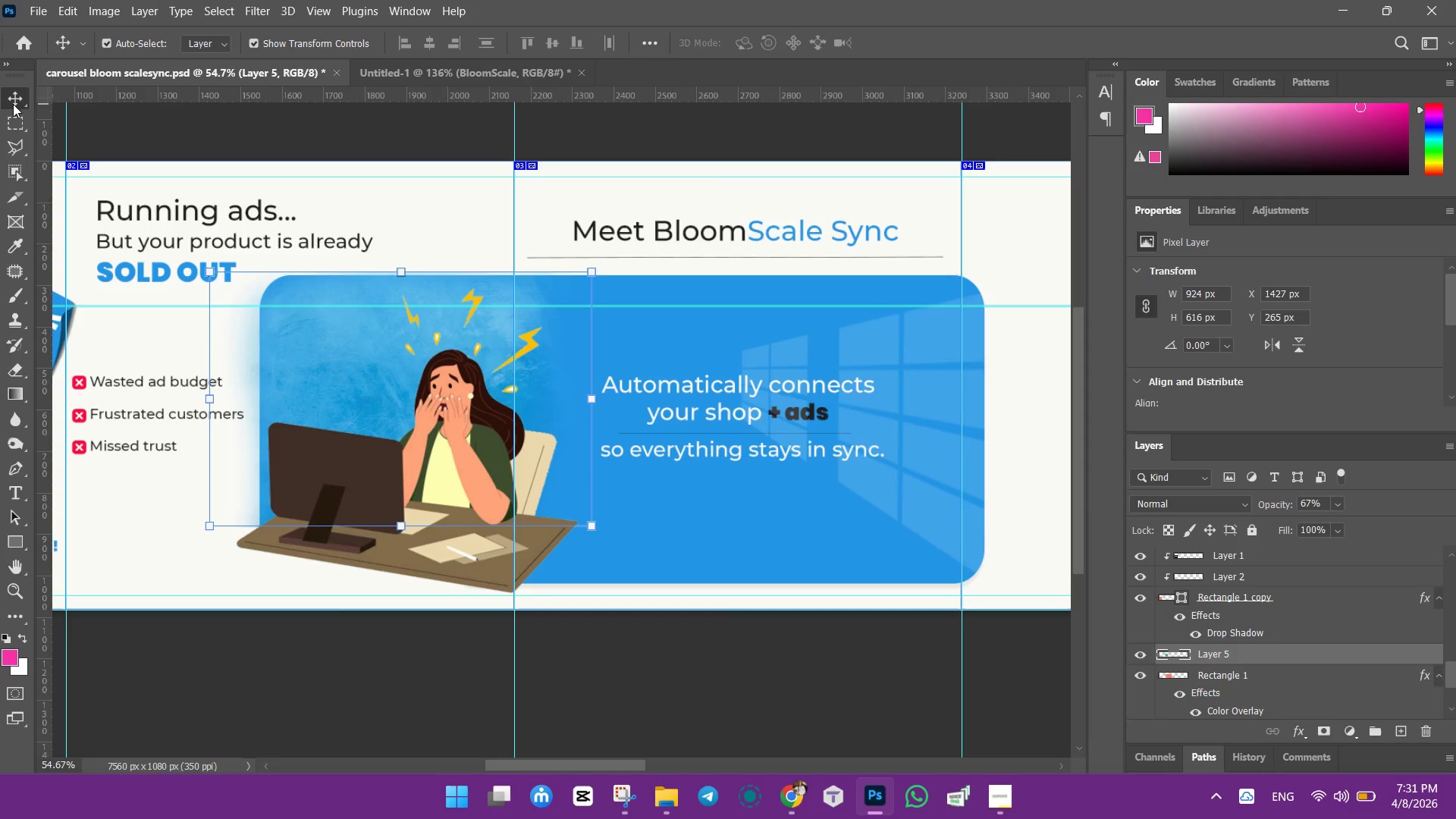 
key(ArrowLeft)
 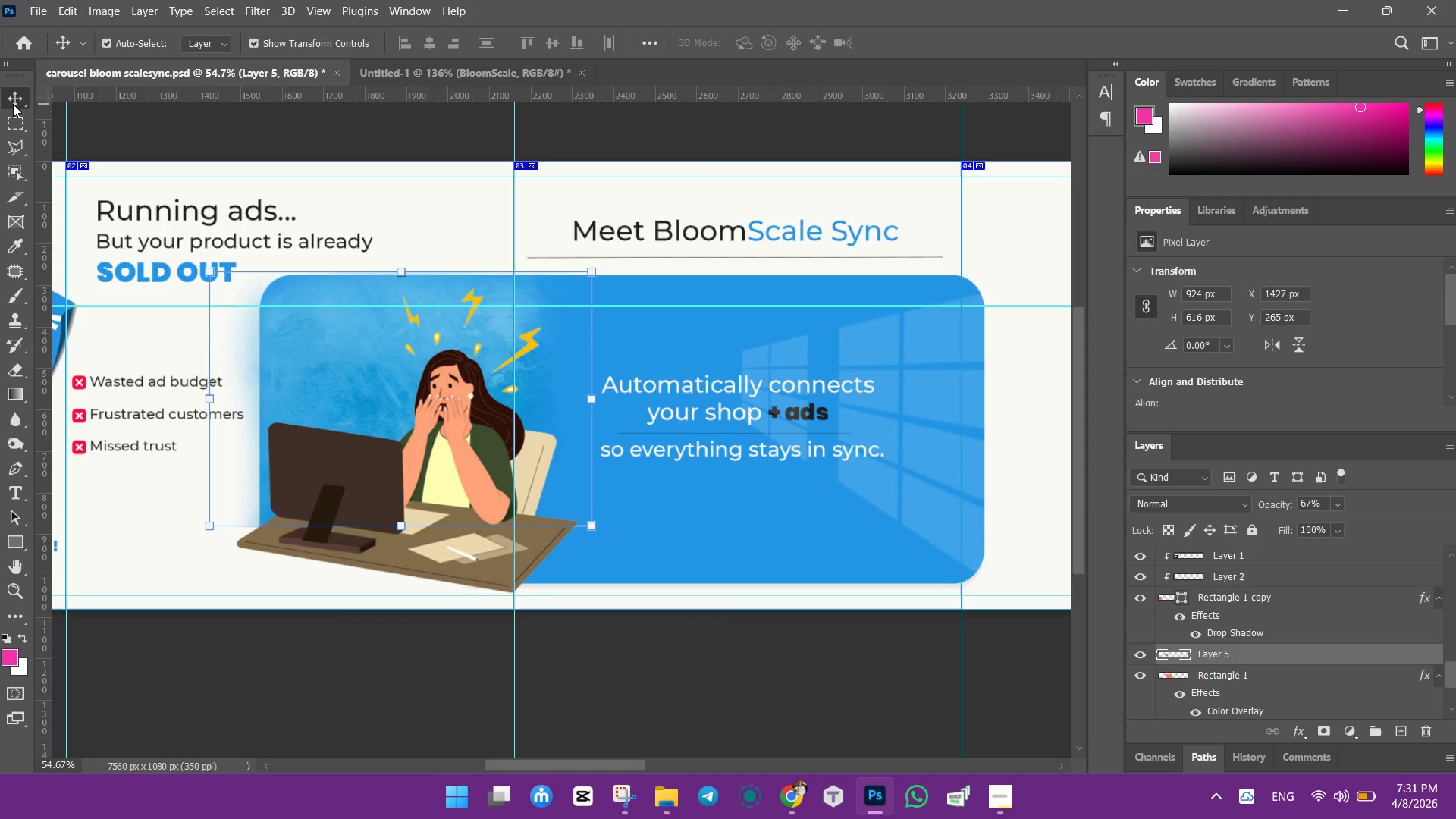 
key(ArrowLeft)
 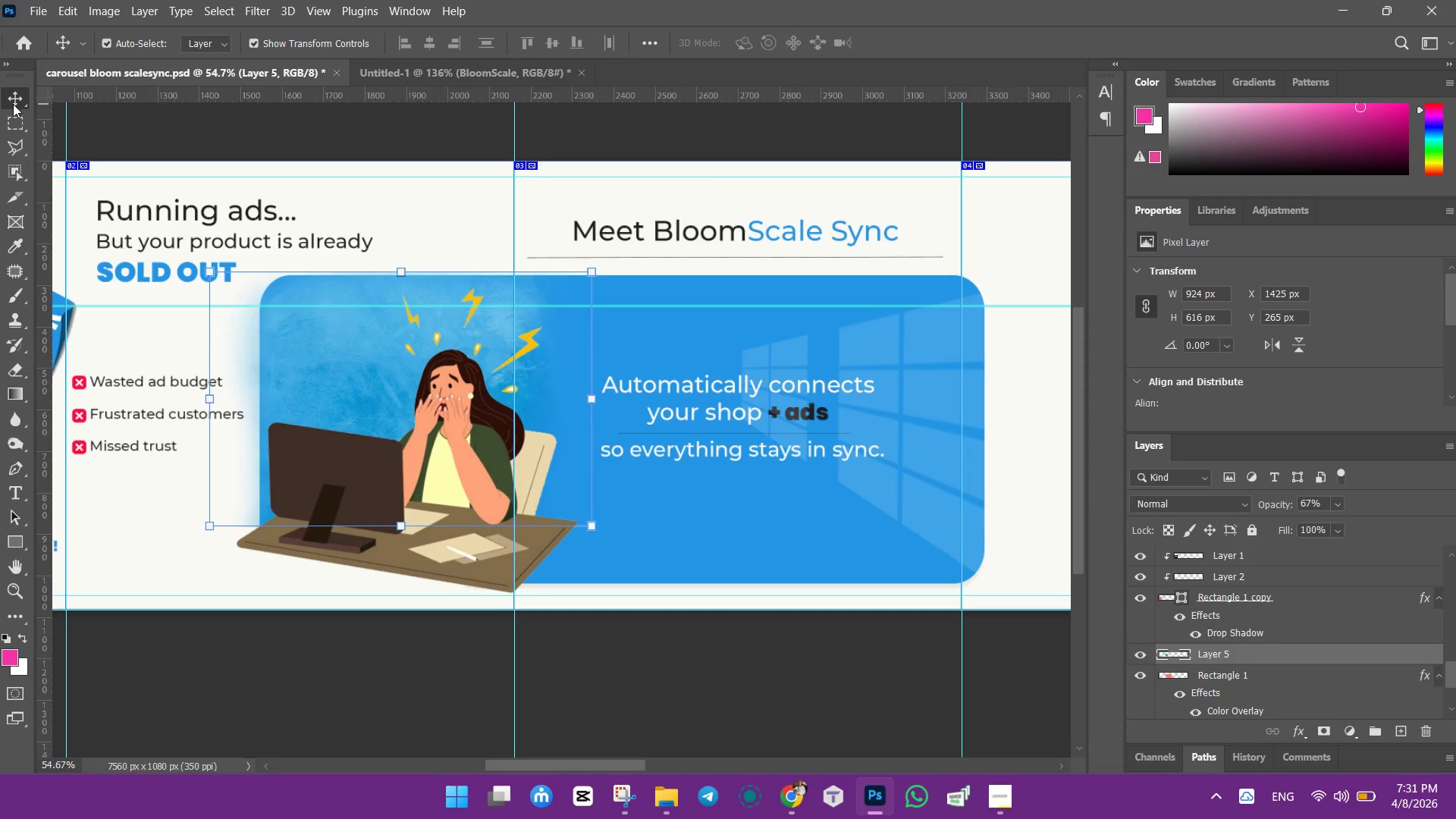 
key(ArrowLeft)
 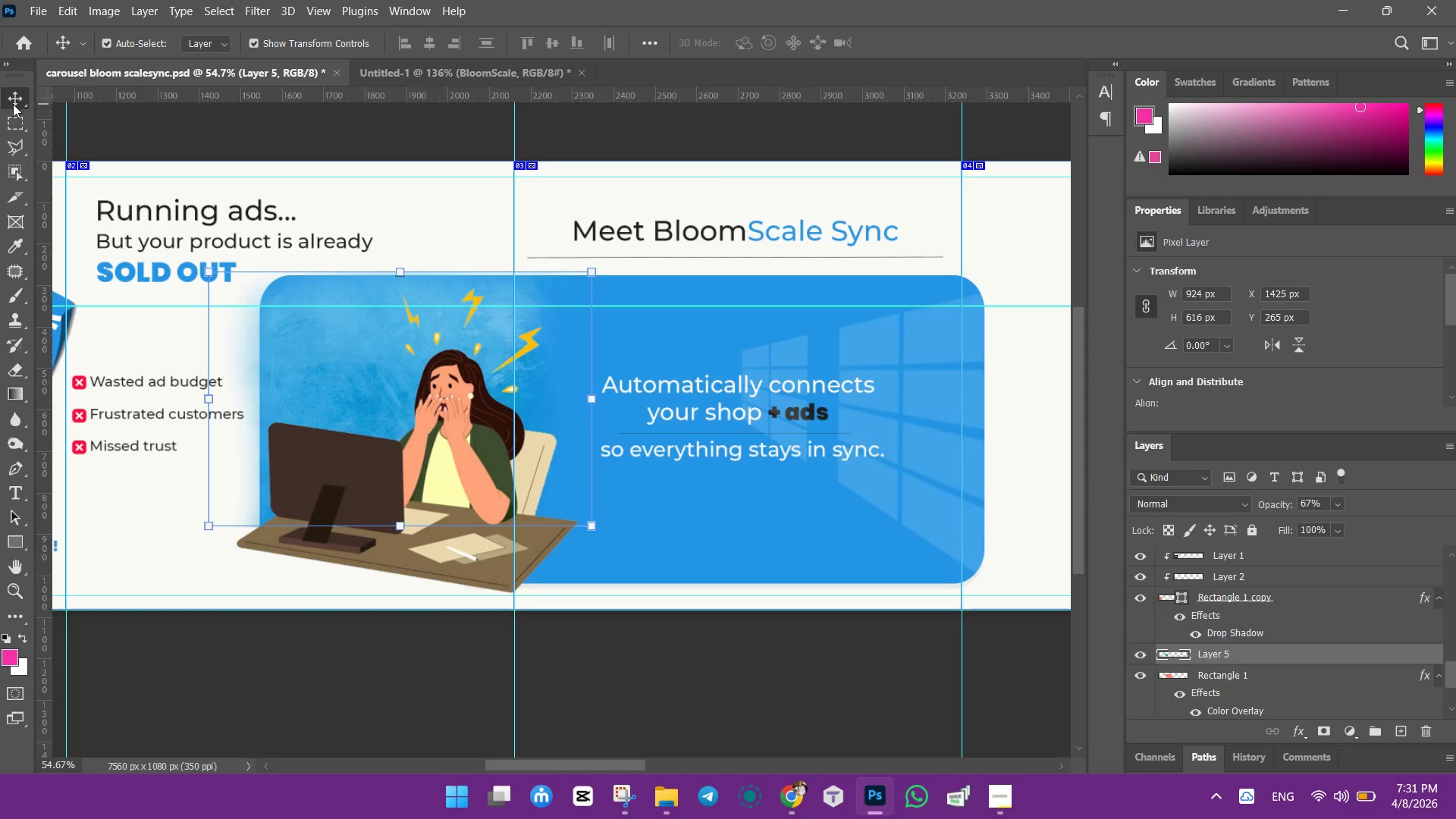 
key(ArrowLeft)
 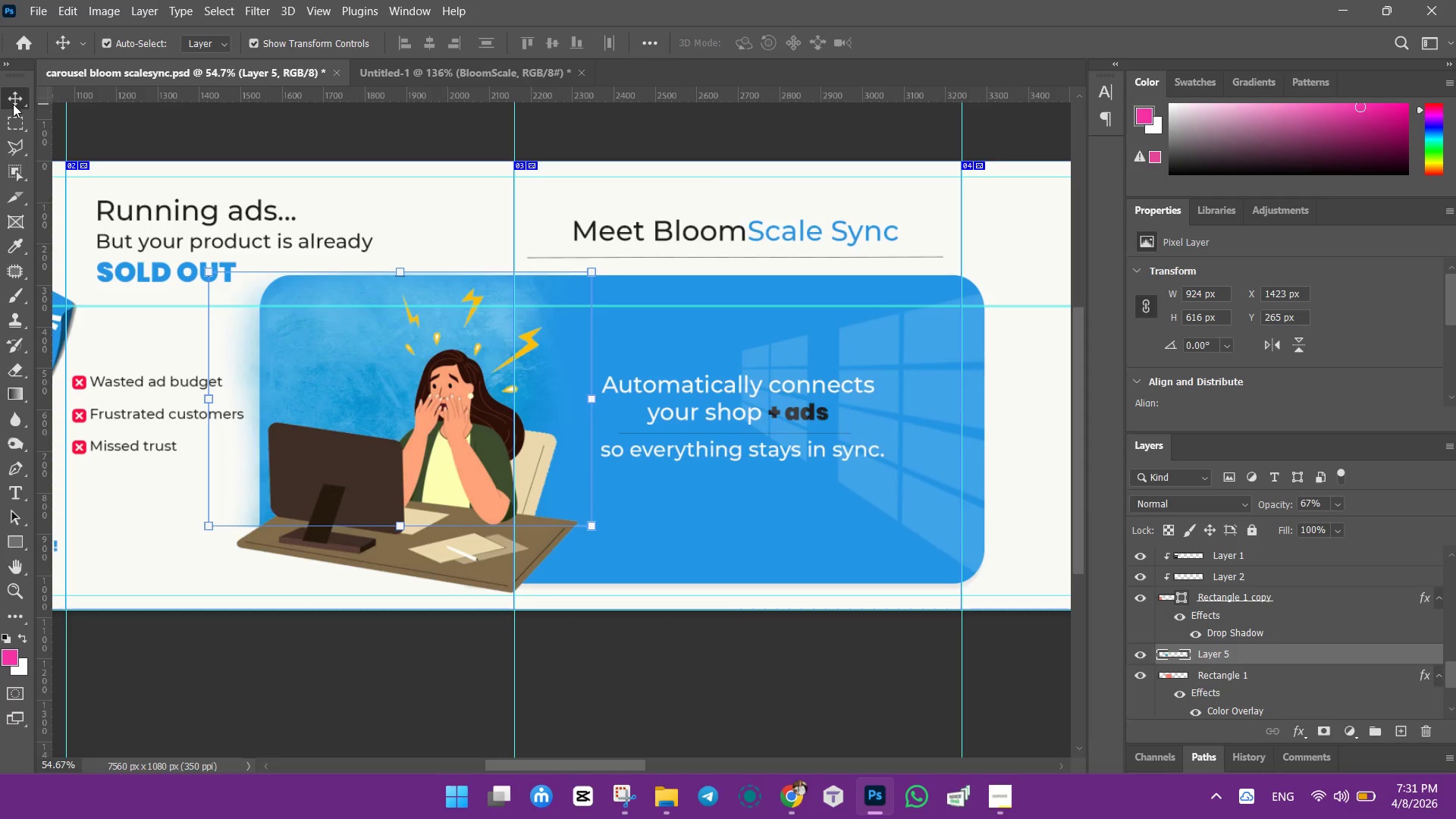 
key(ArrowLeft)
 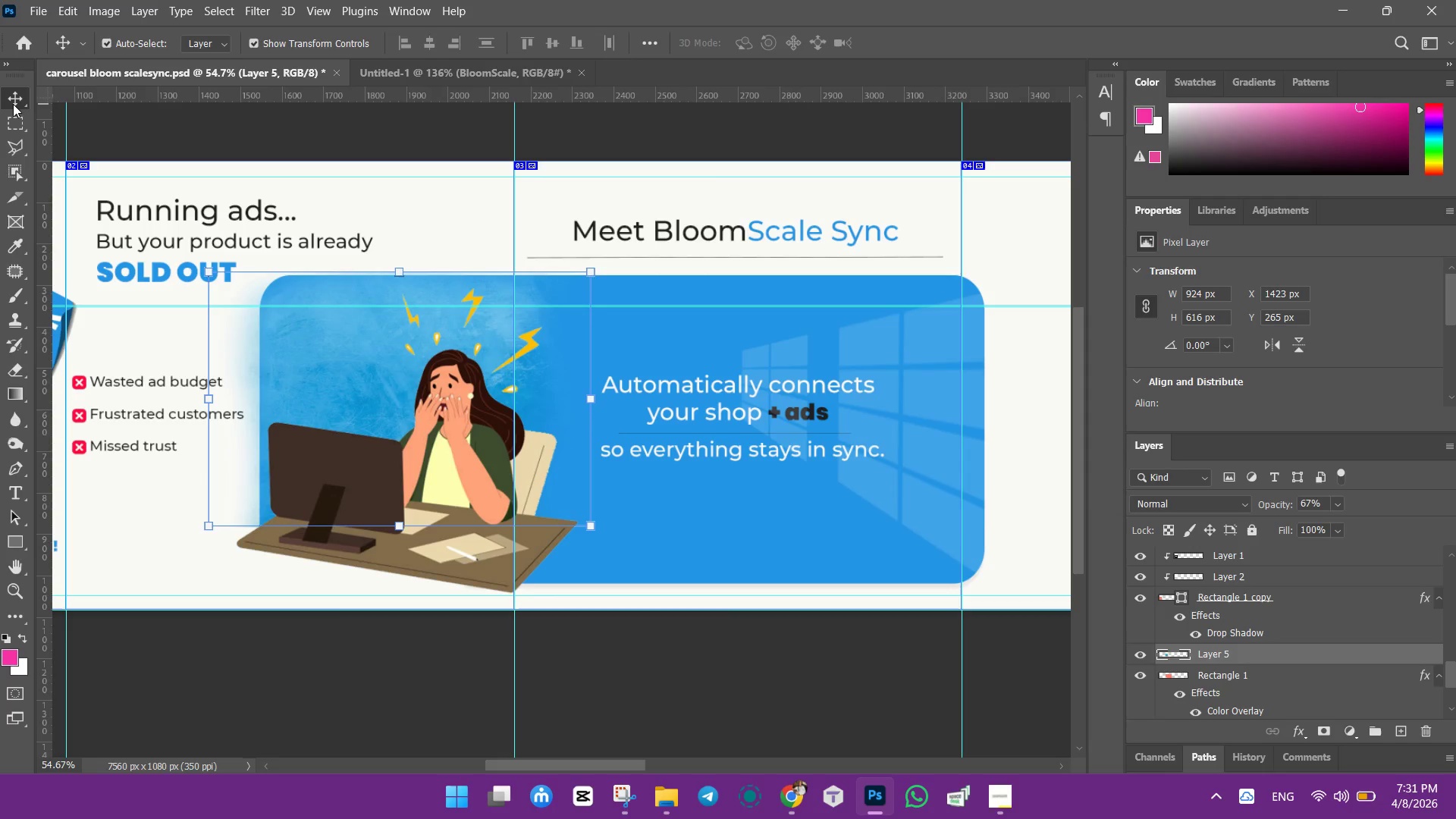 
key(ArrowLeft)
 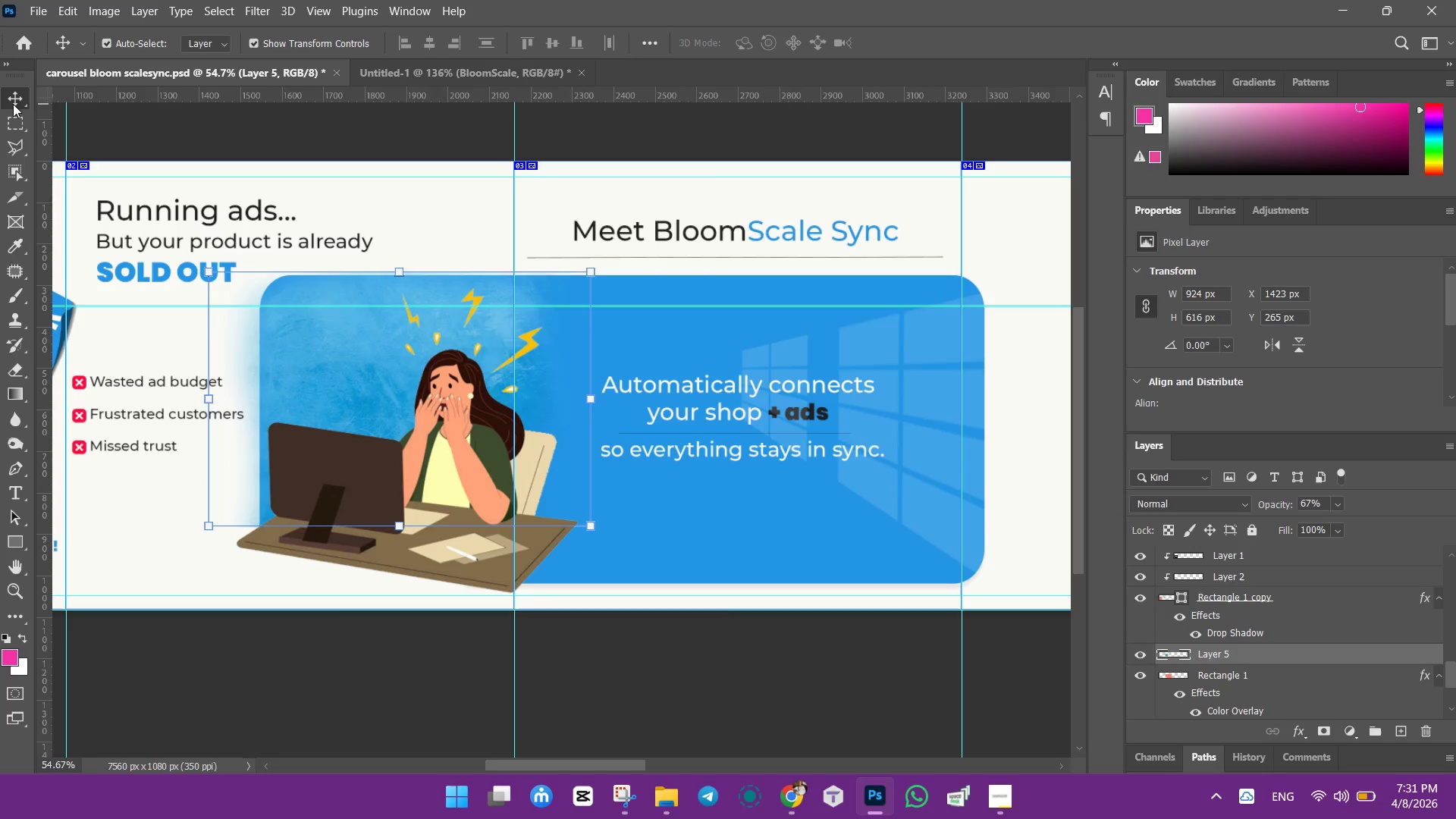 
key(ArrowLeft)
 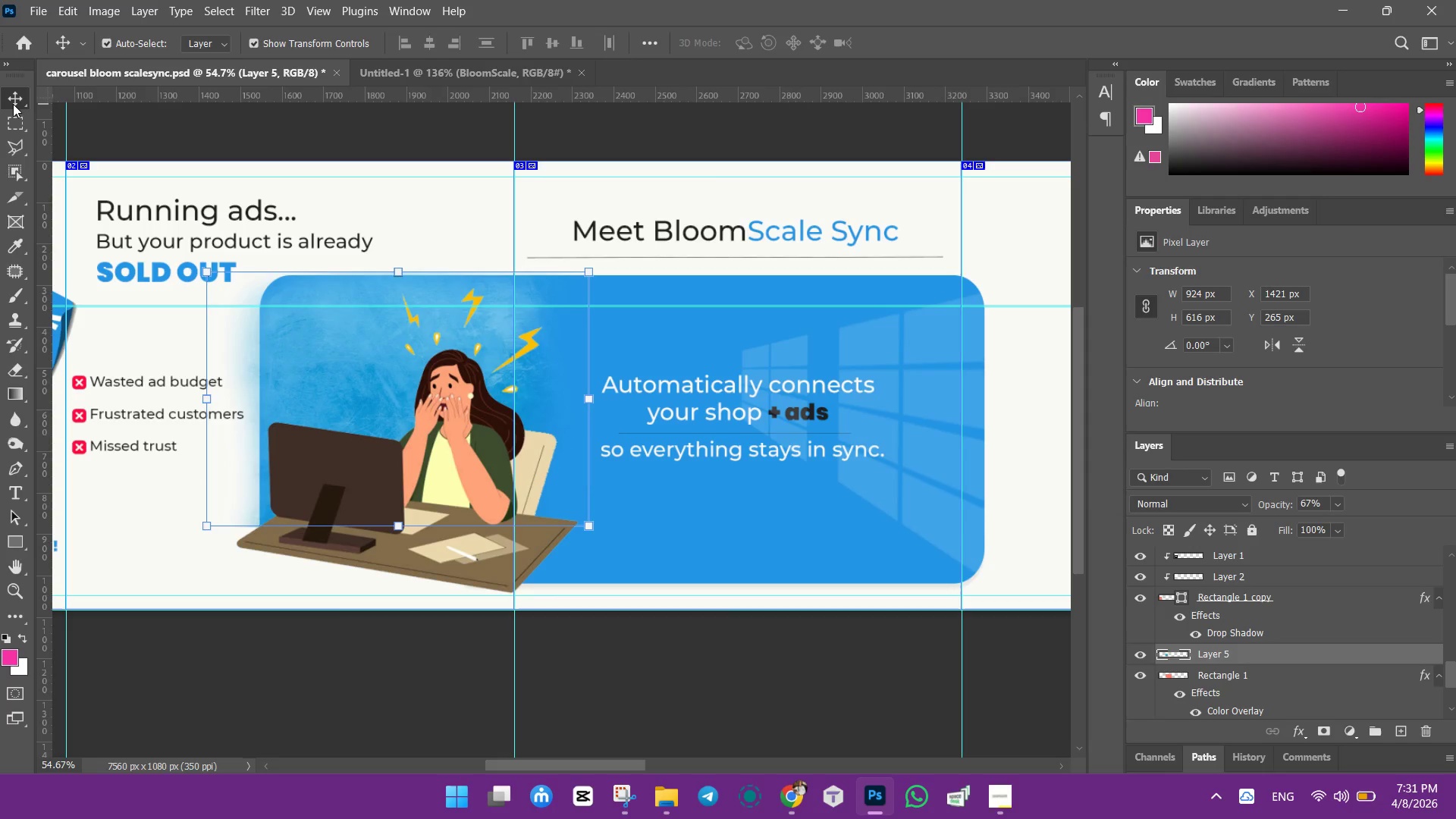 
key(ArrowLeft)
 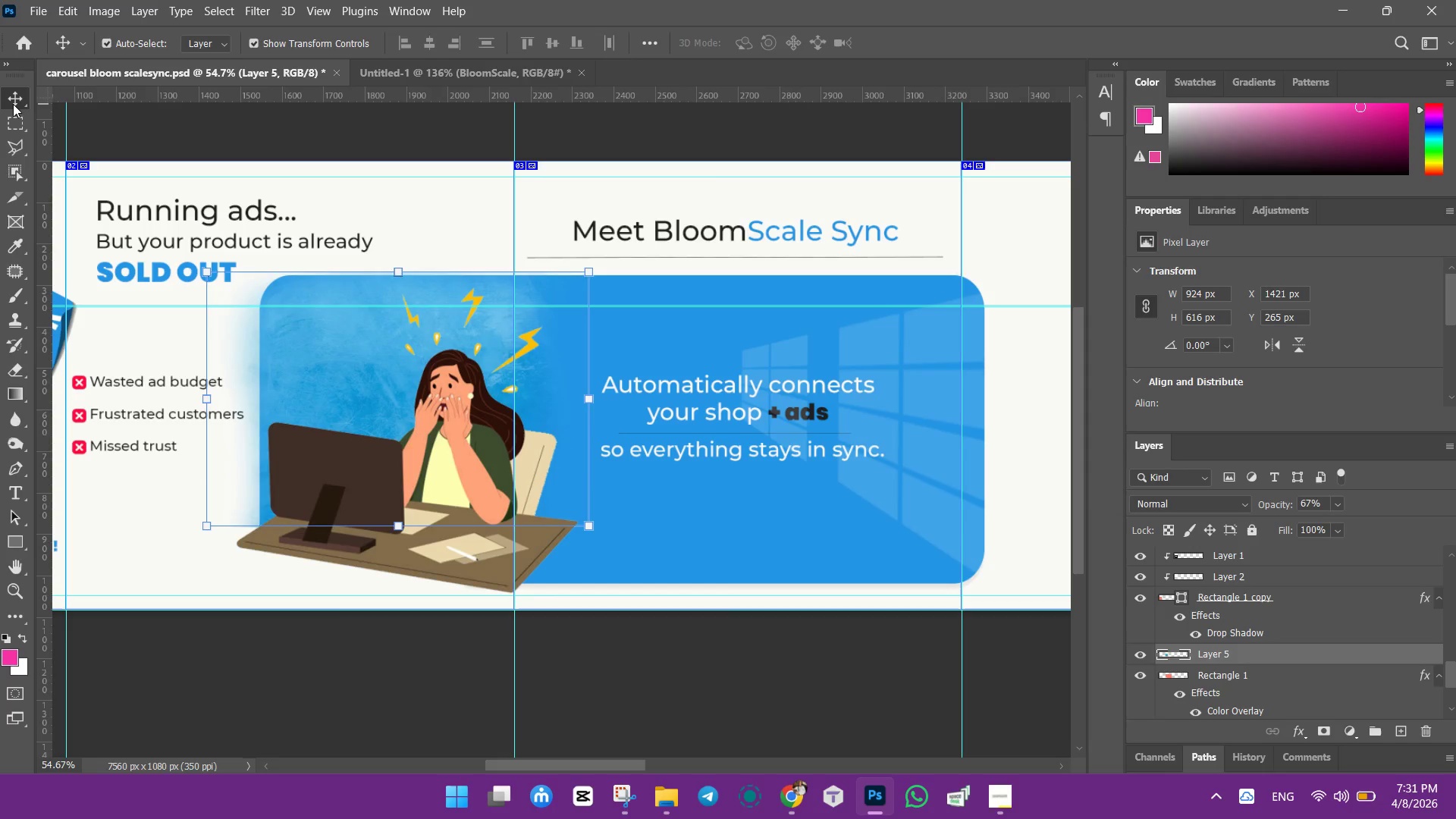 
key(ArrowLeft)
 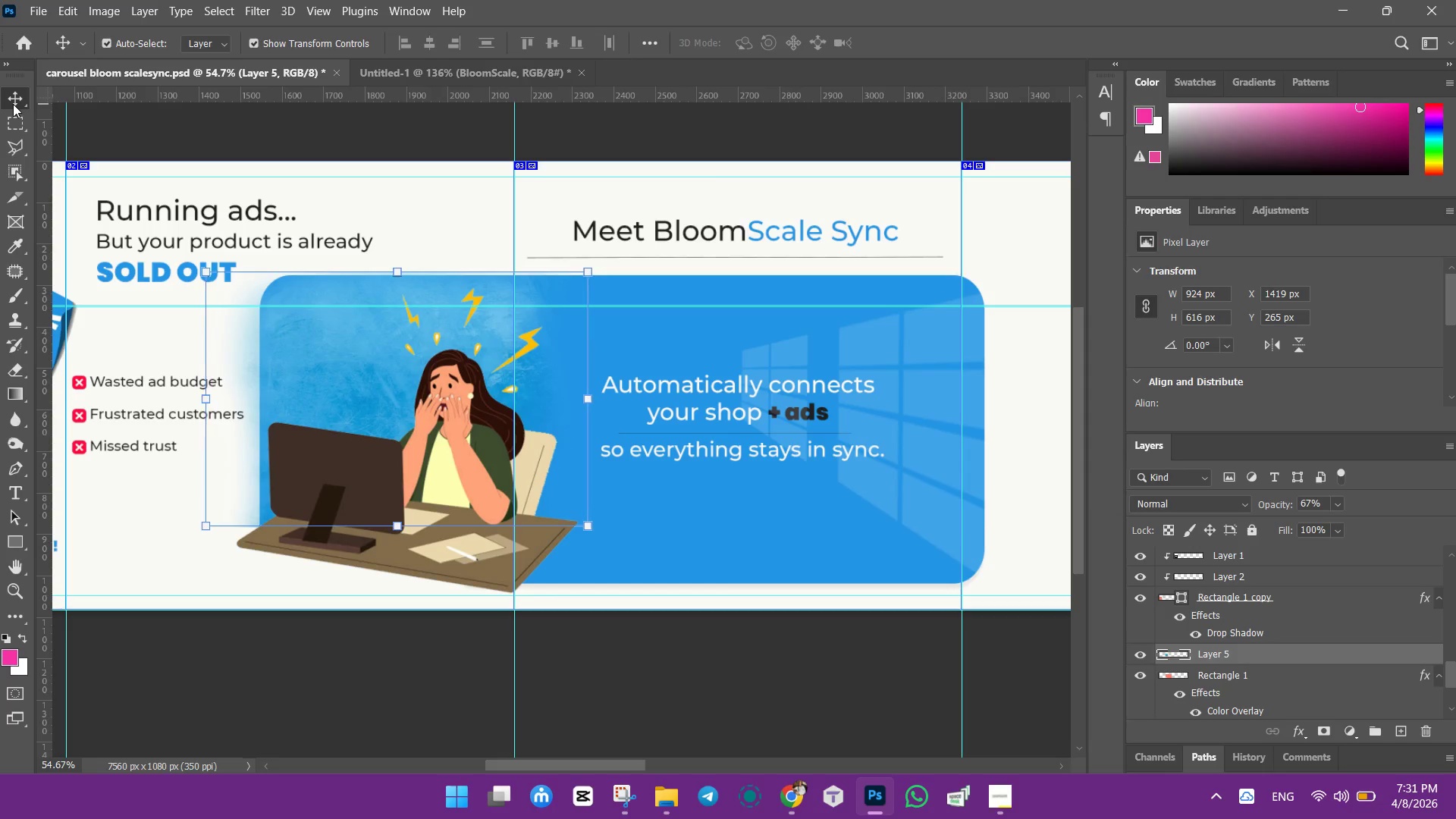 
key(ArrowLeft)
 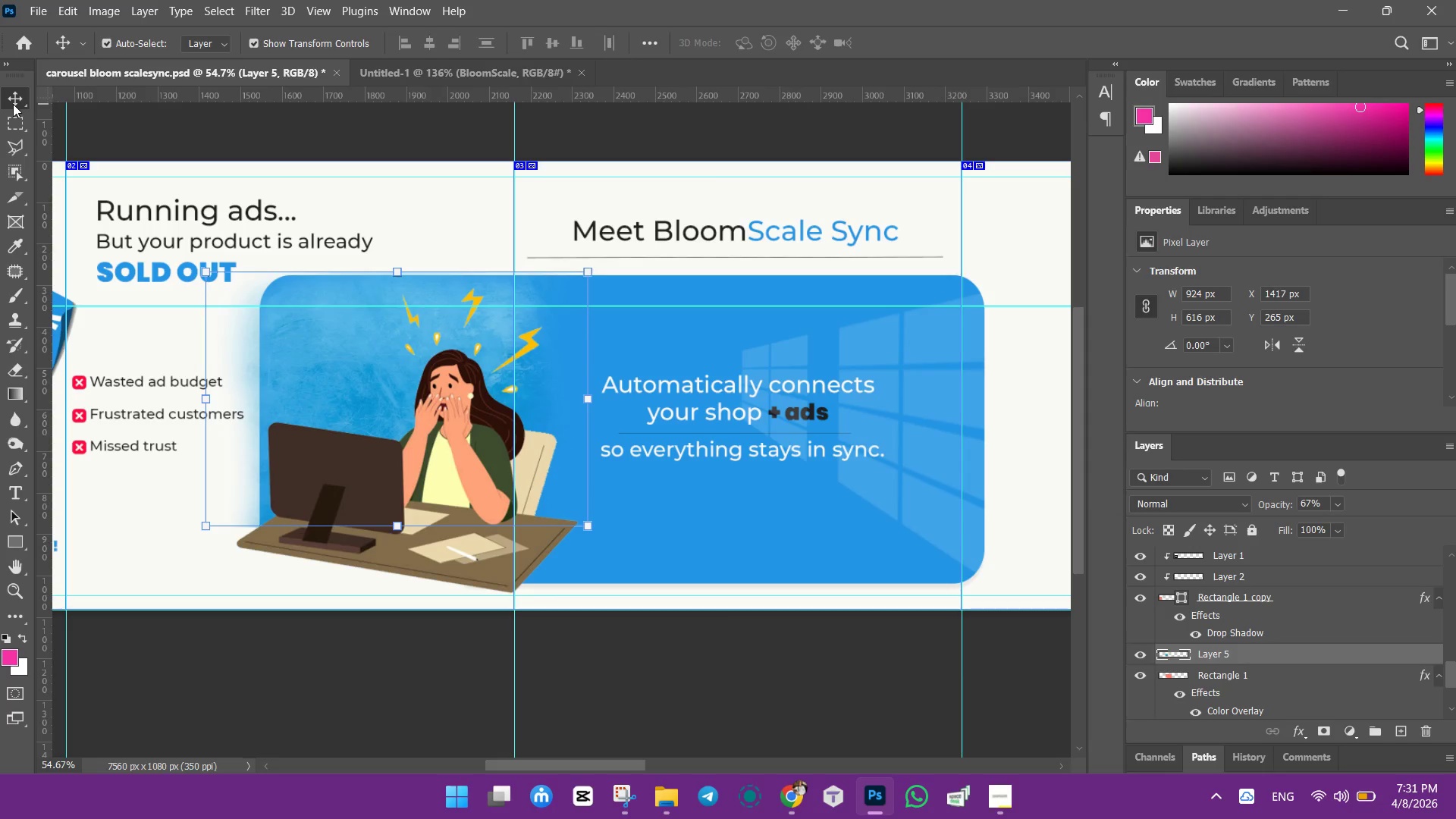 
key(ArrowLeft)
 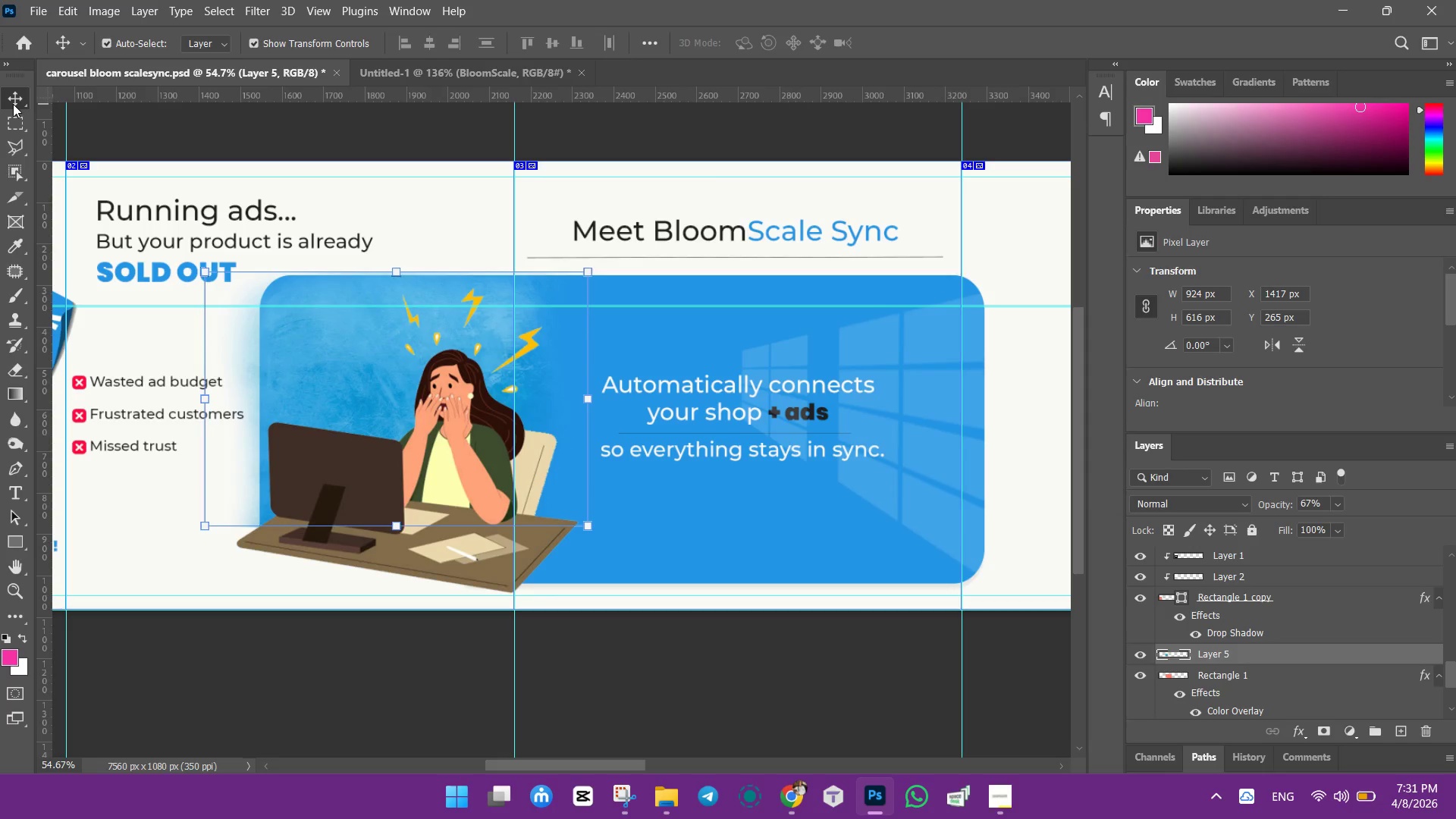 
key(ArrowLeft)
 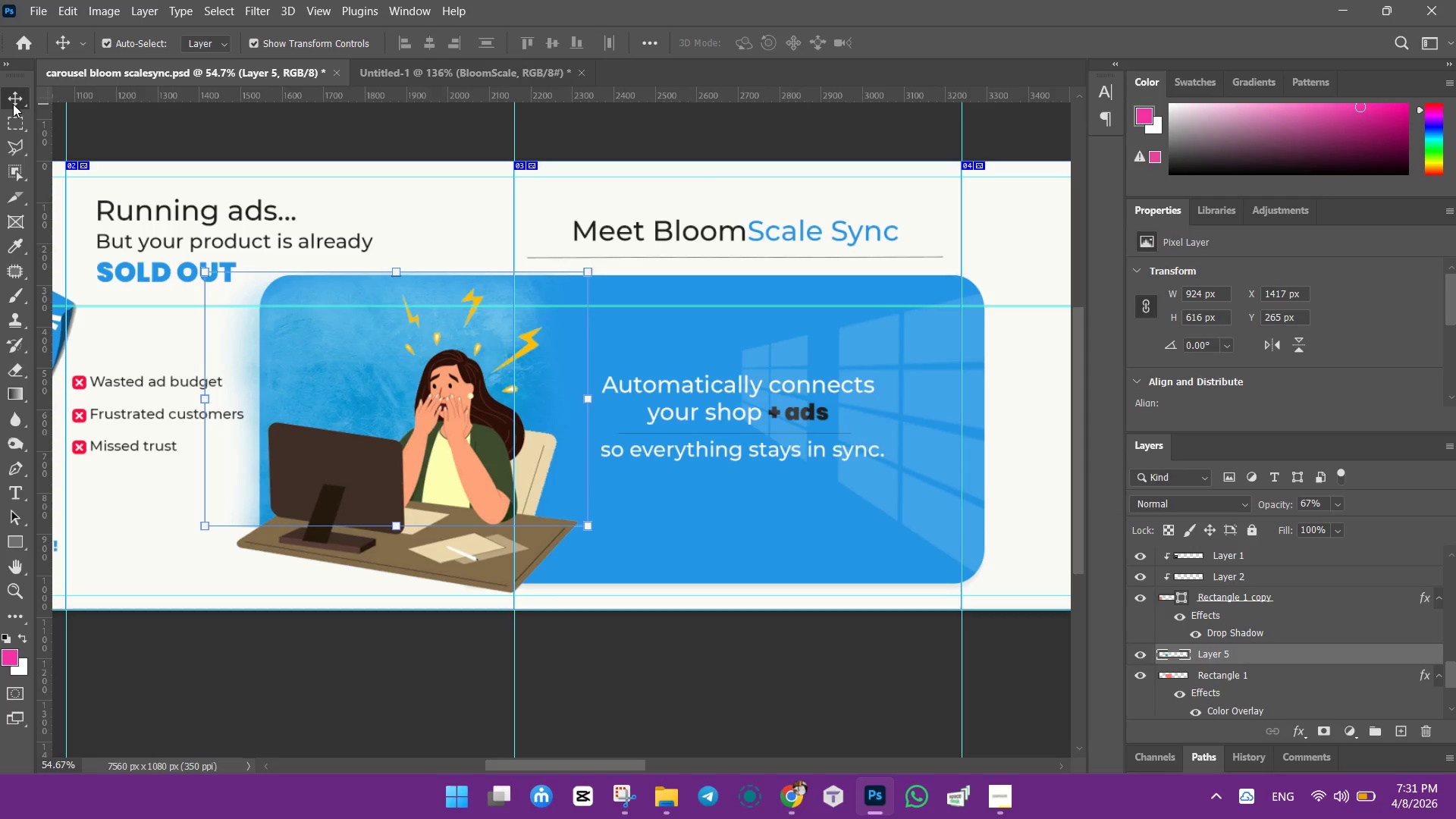 
key(ArrowLeft)
 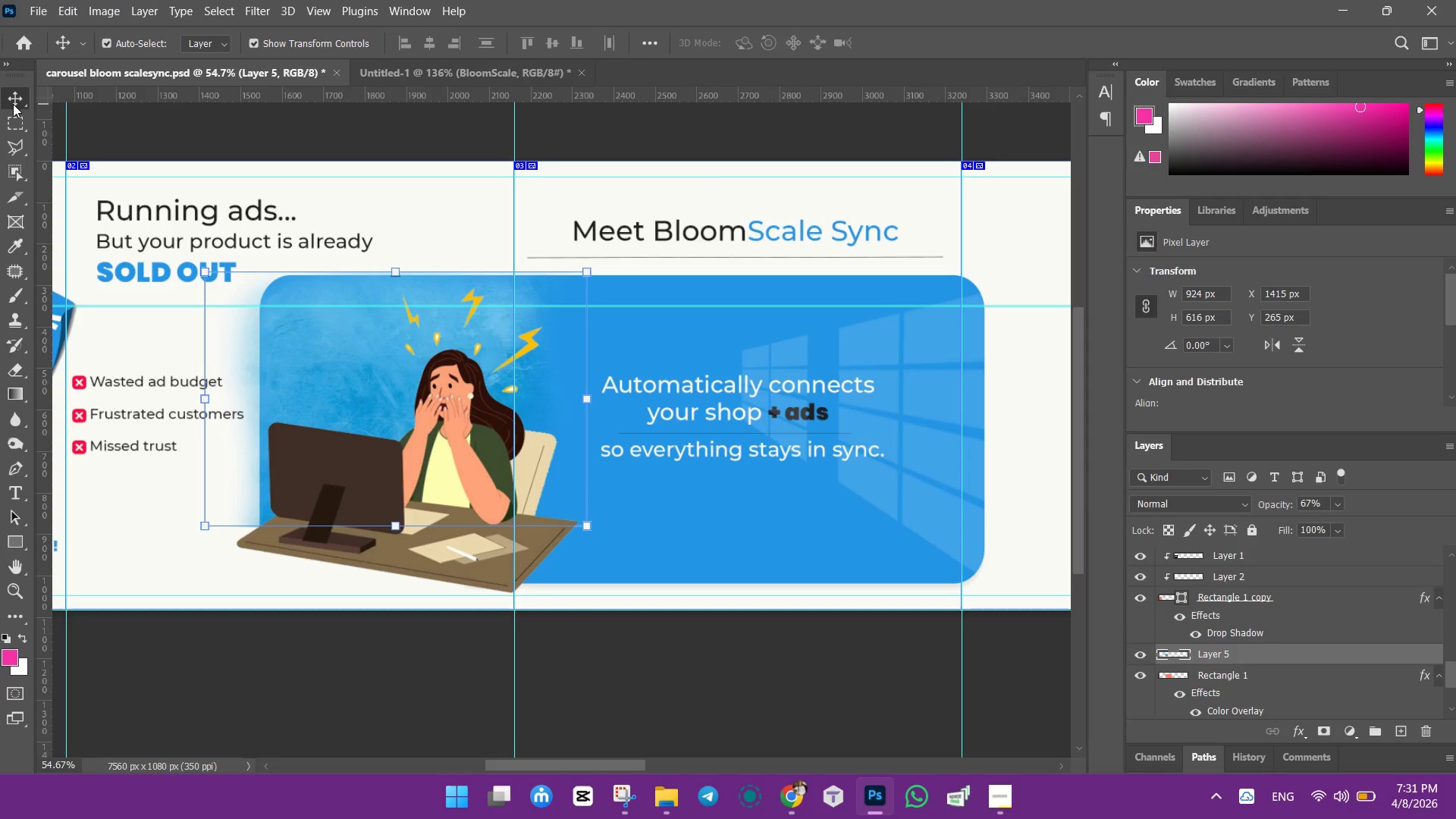 
key(ArrowLeft)
 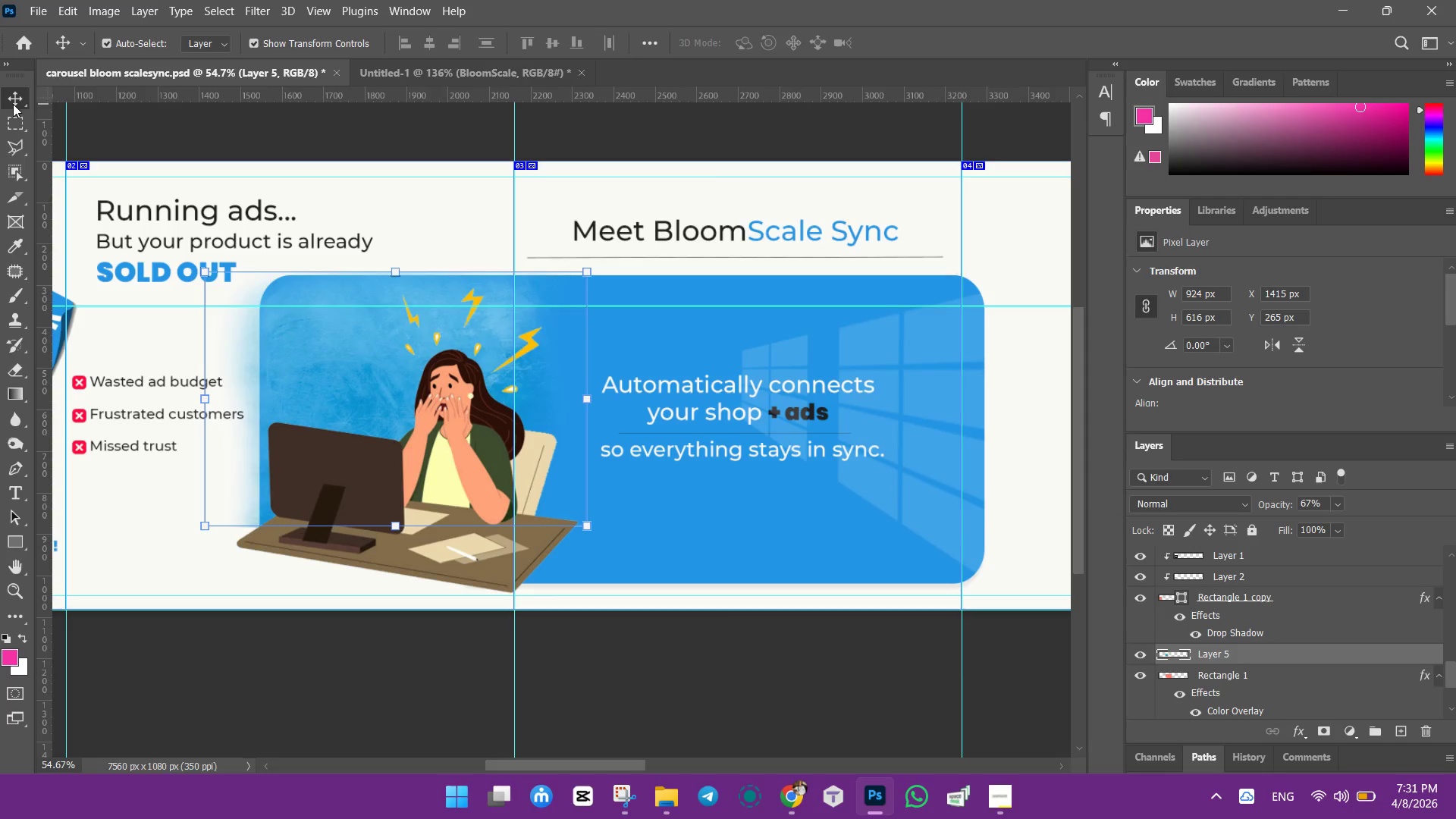 
key(ArrowLeft)
 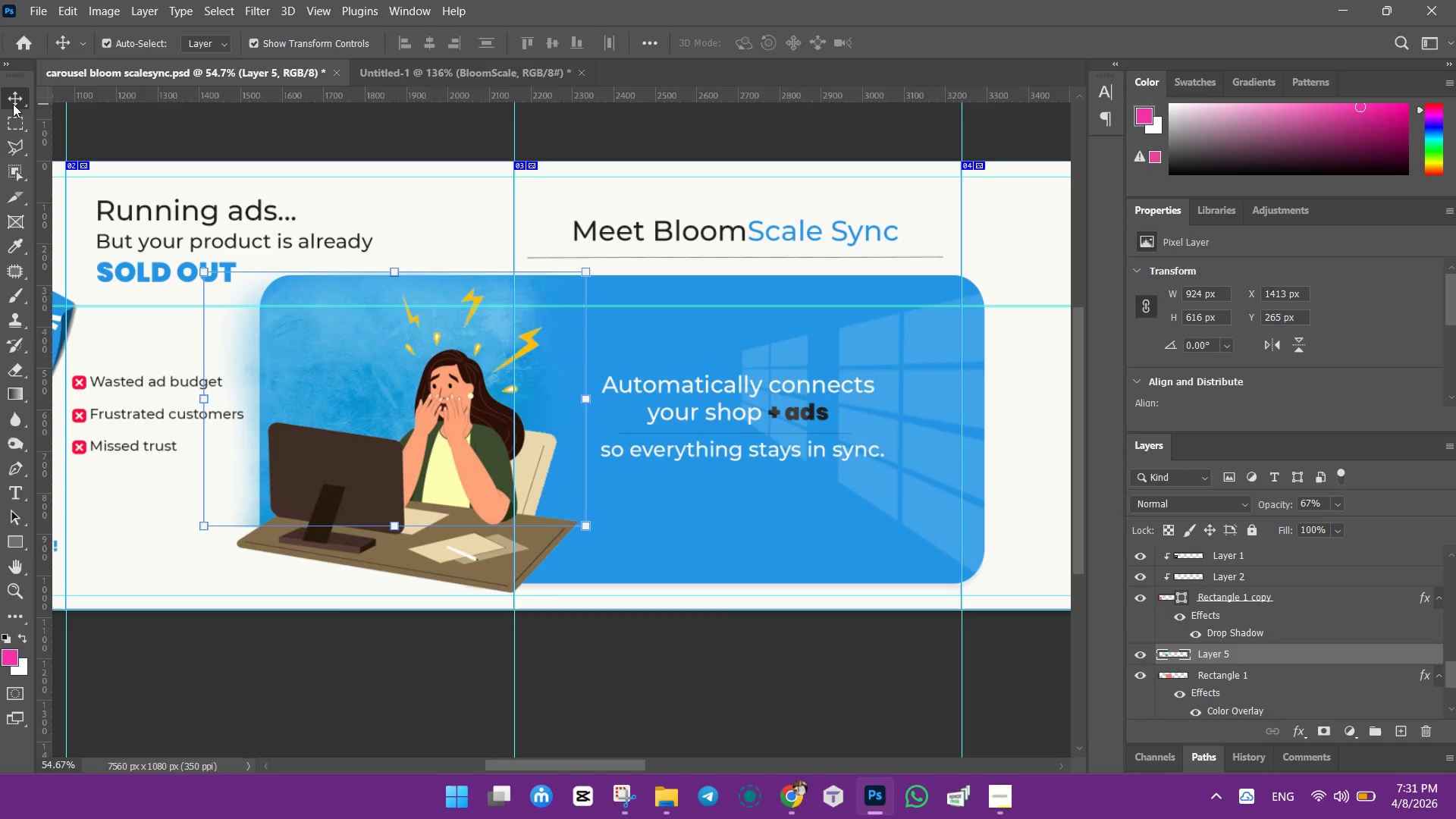 
key(ArrowLeft)
 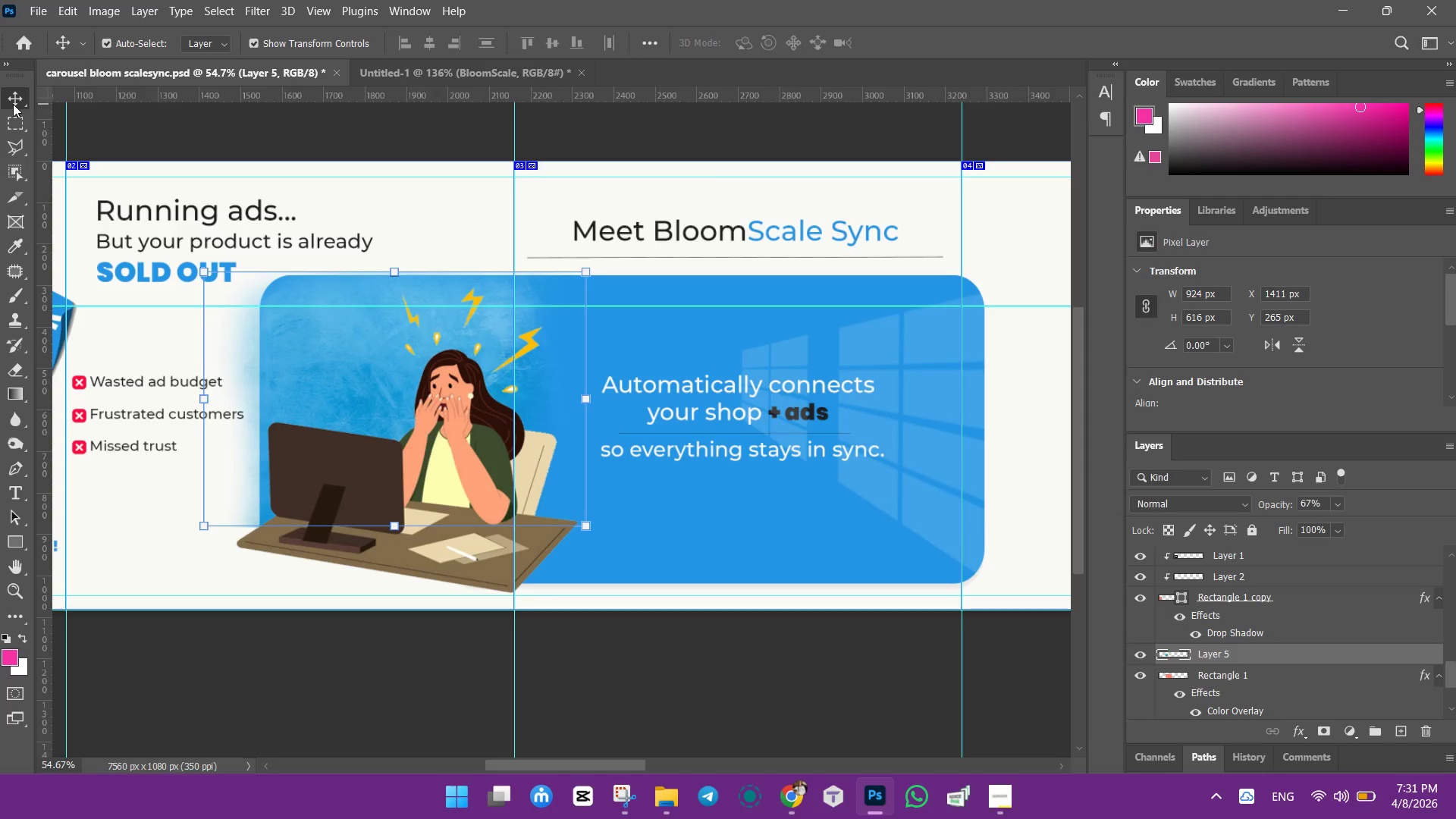 
key(ArrowLeft)
 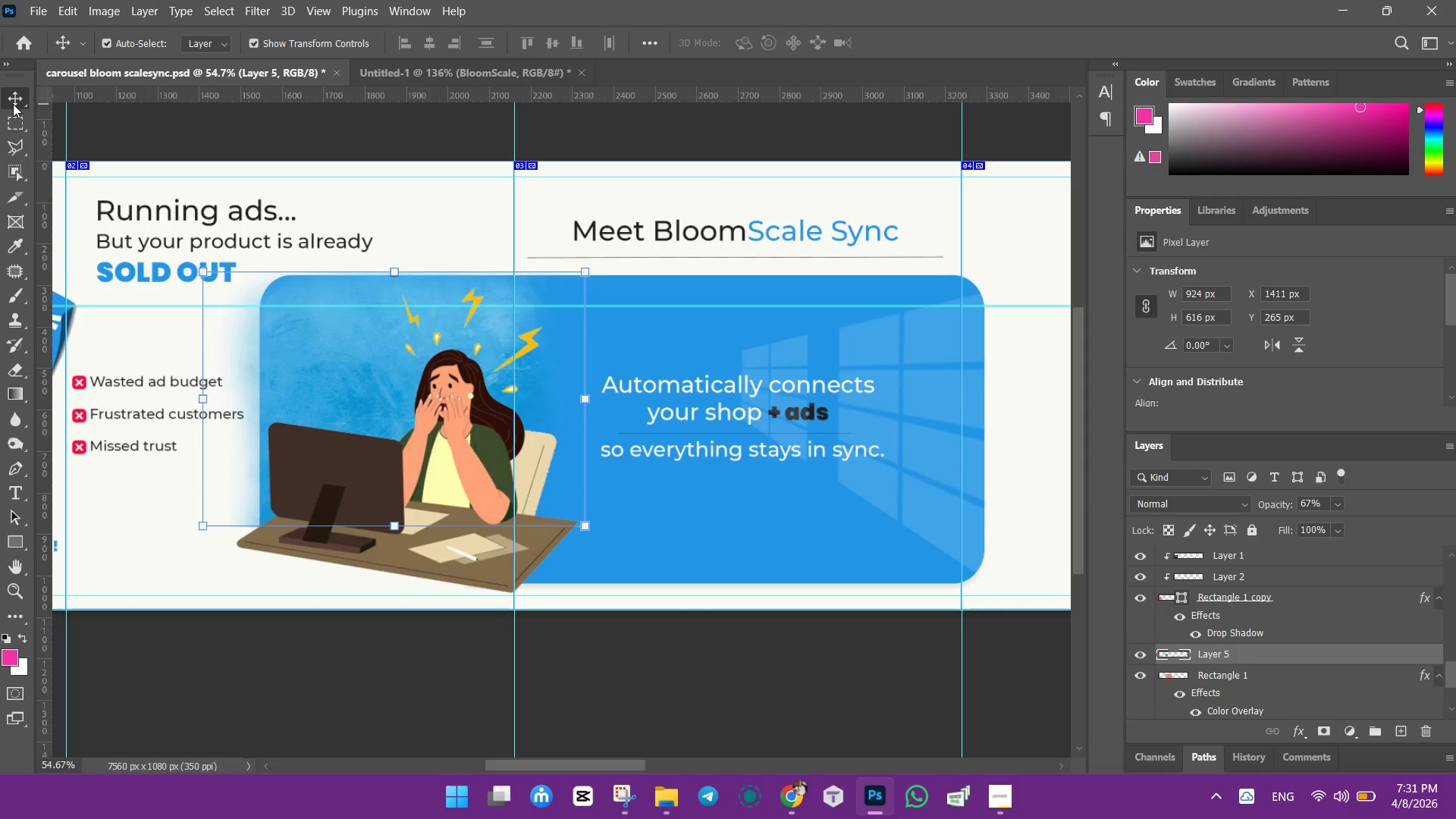 
key(ArrowLeft)
 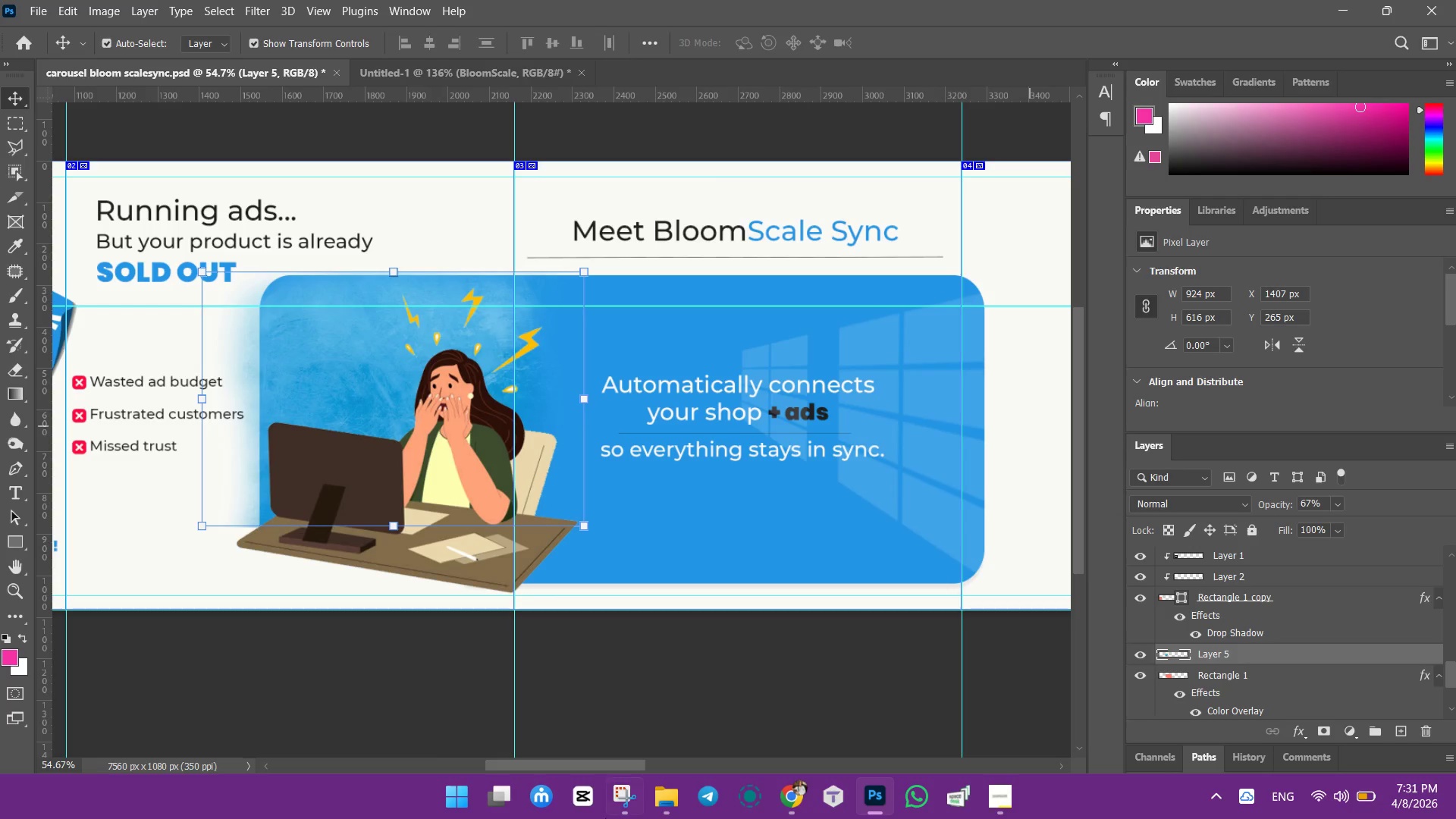 
hold_key(key=AltLeft, duration=1.05)
 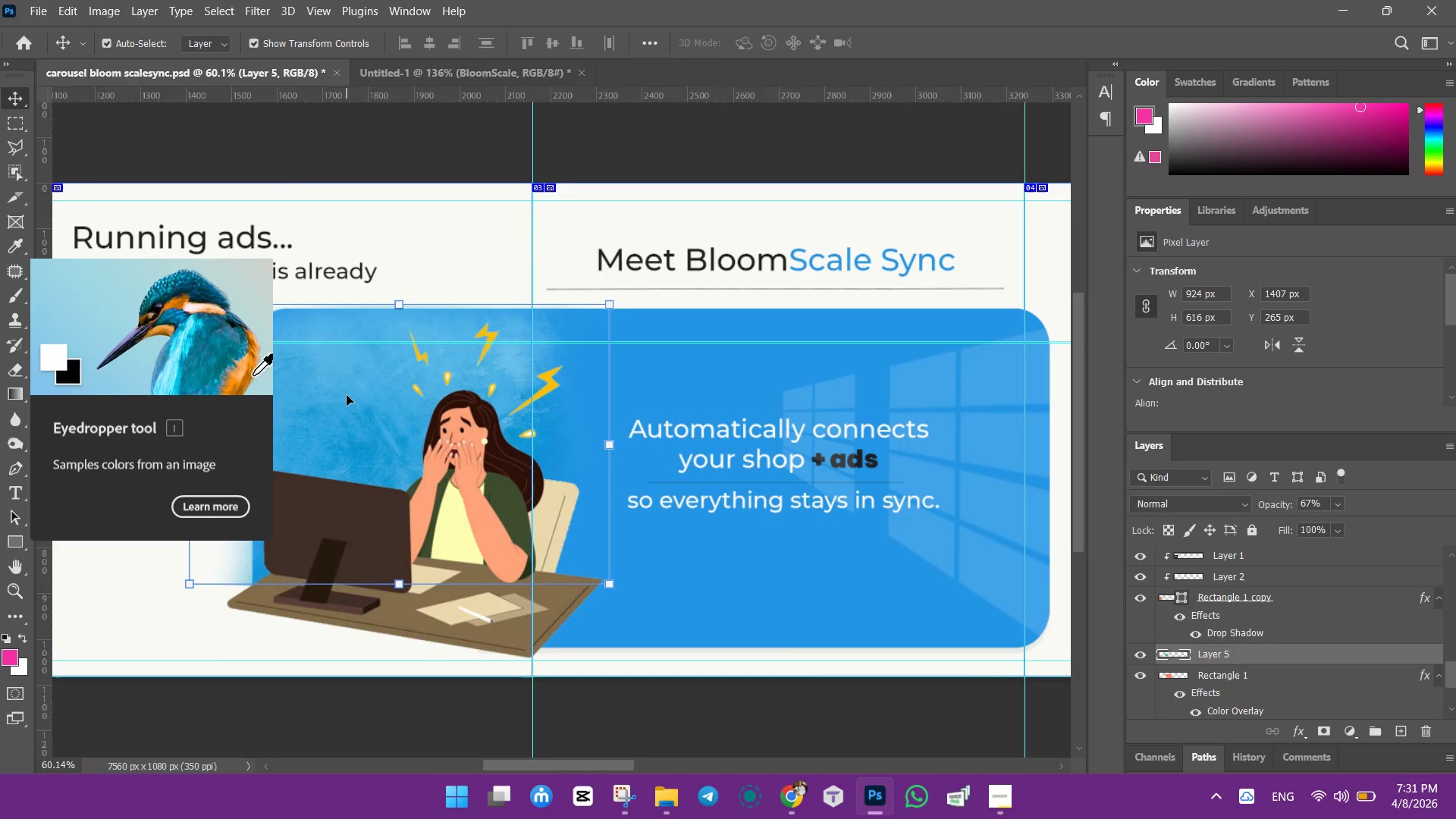 
hold_key(key=AltLeft, duration=1.09)
 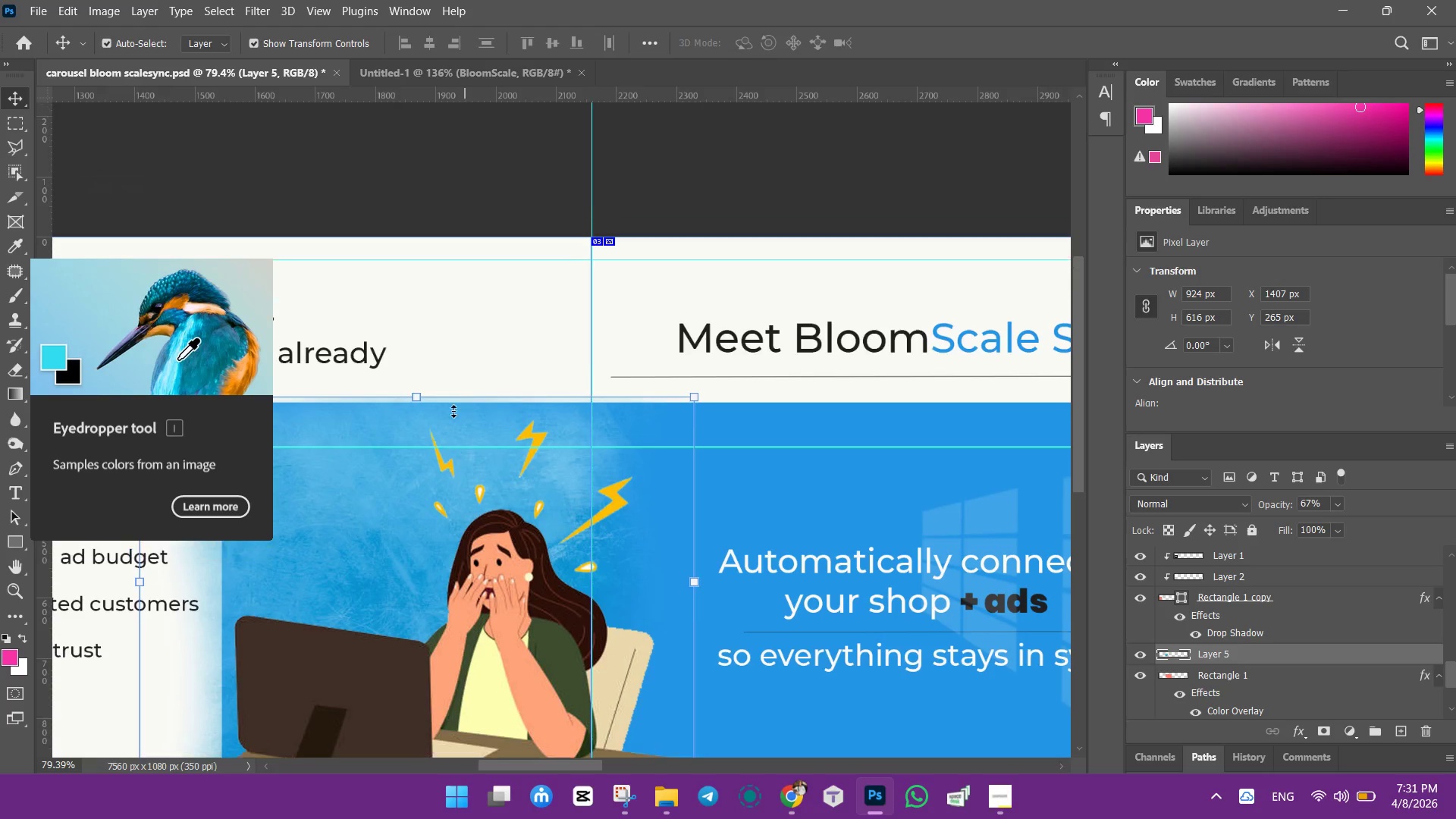 
scroll: coordinate [331, 396], scroll_direction: up, amount: 4.0
 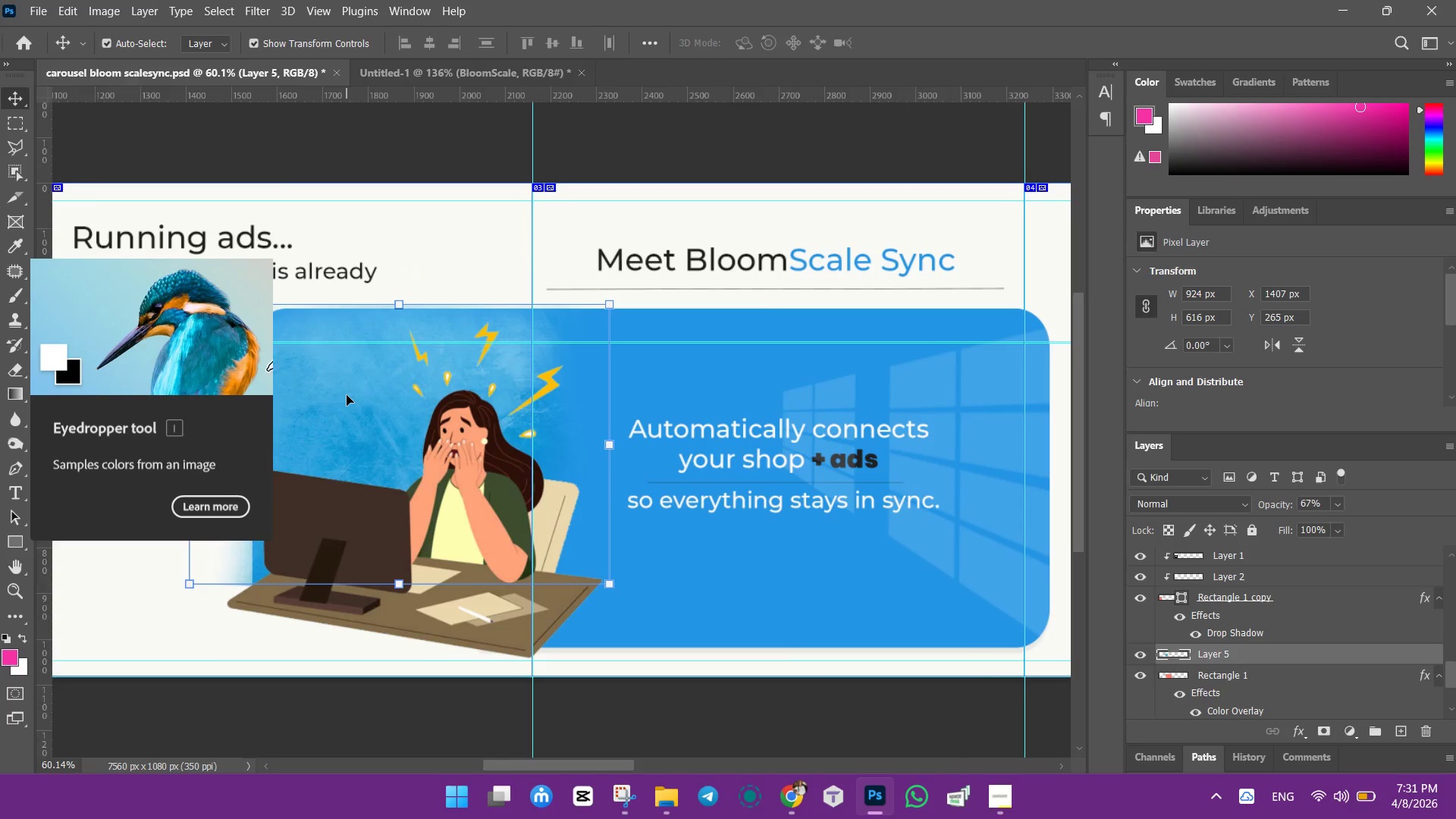 
hold_key(key=AltLeft, duration=1.52)
 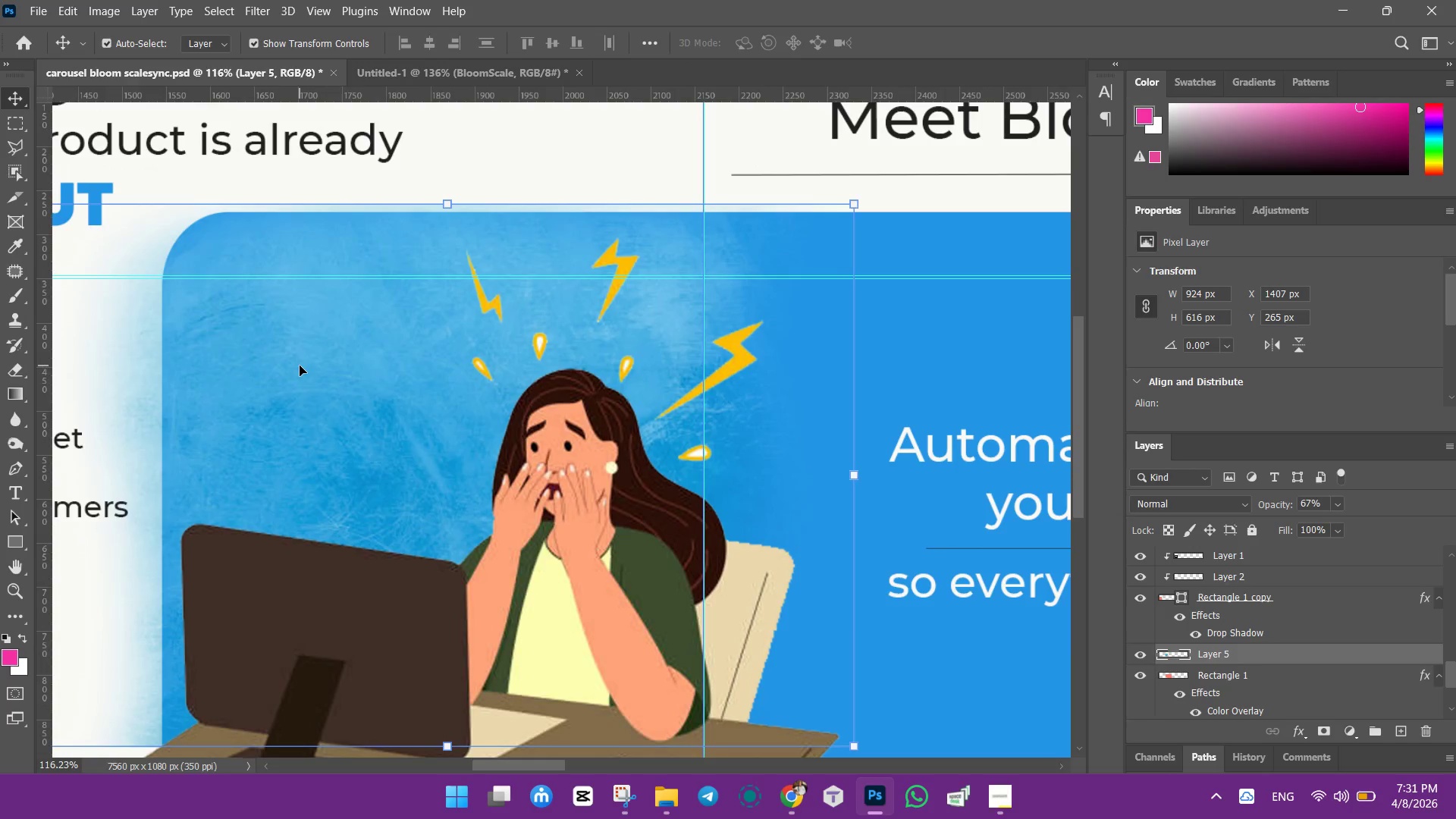 
scroll: coordinate [356, 391], scroll_direction: up, amount: 10.0
 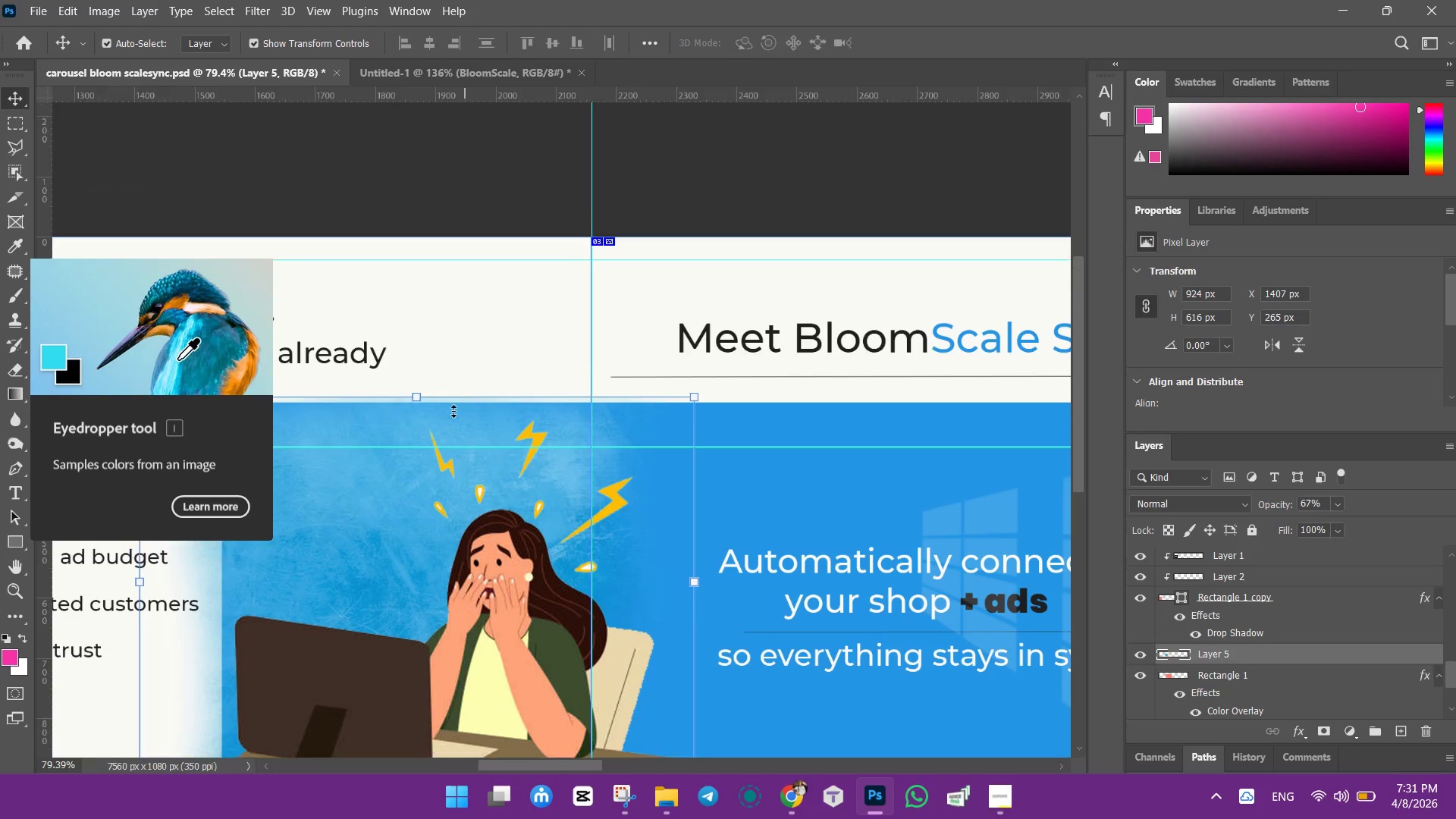 
key(Alt+AltLeft)
 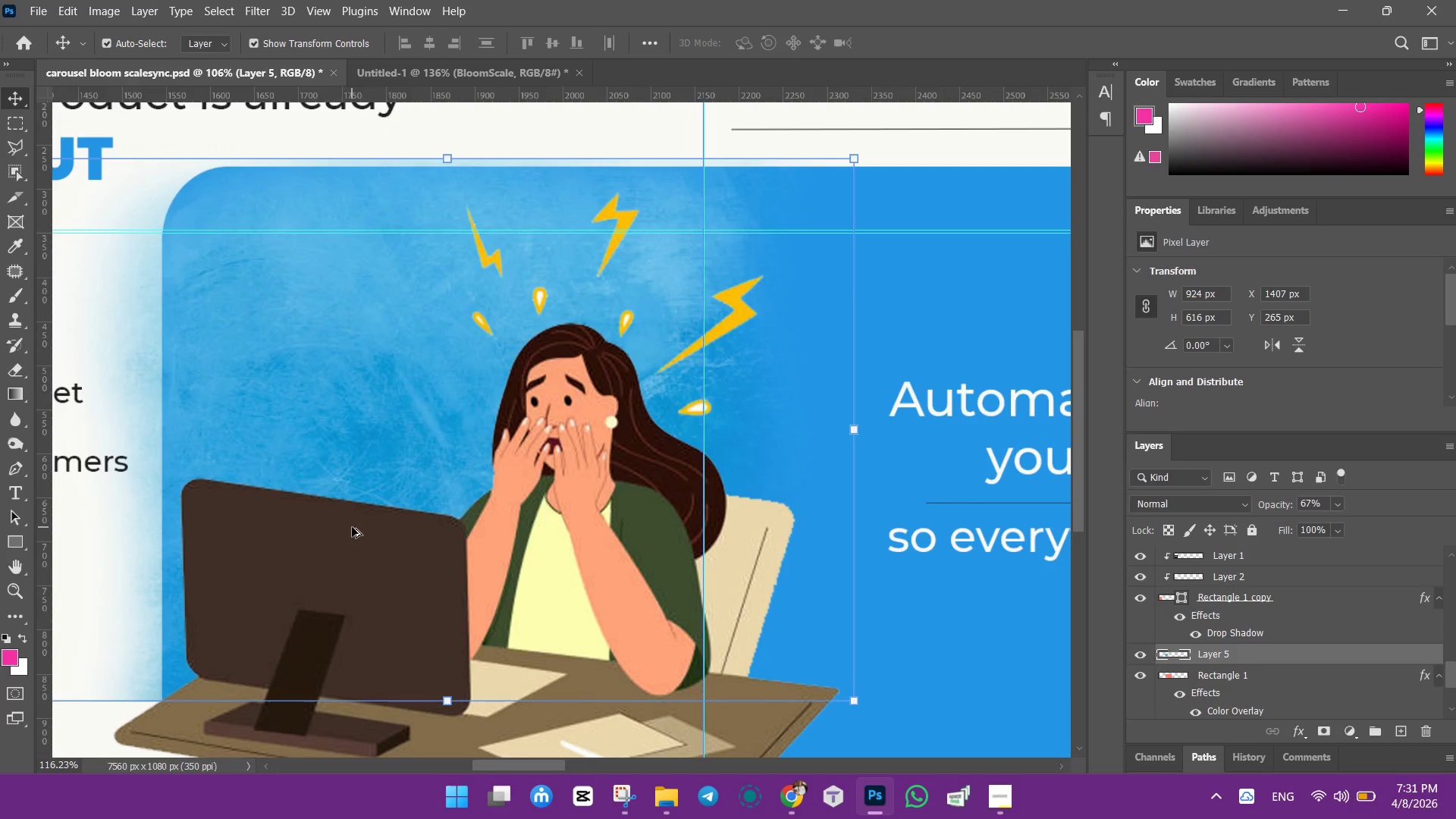 
key(Alt+AltLeft)
 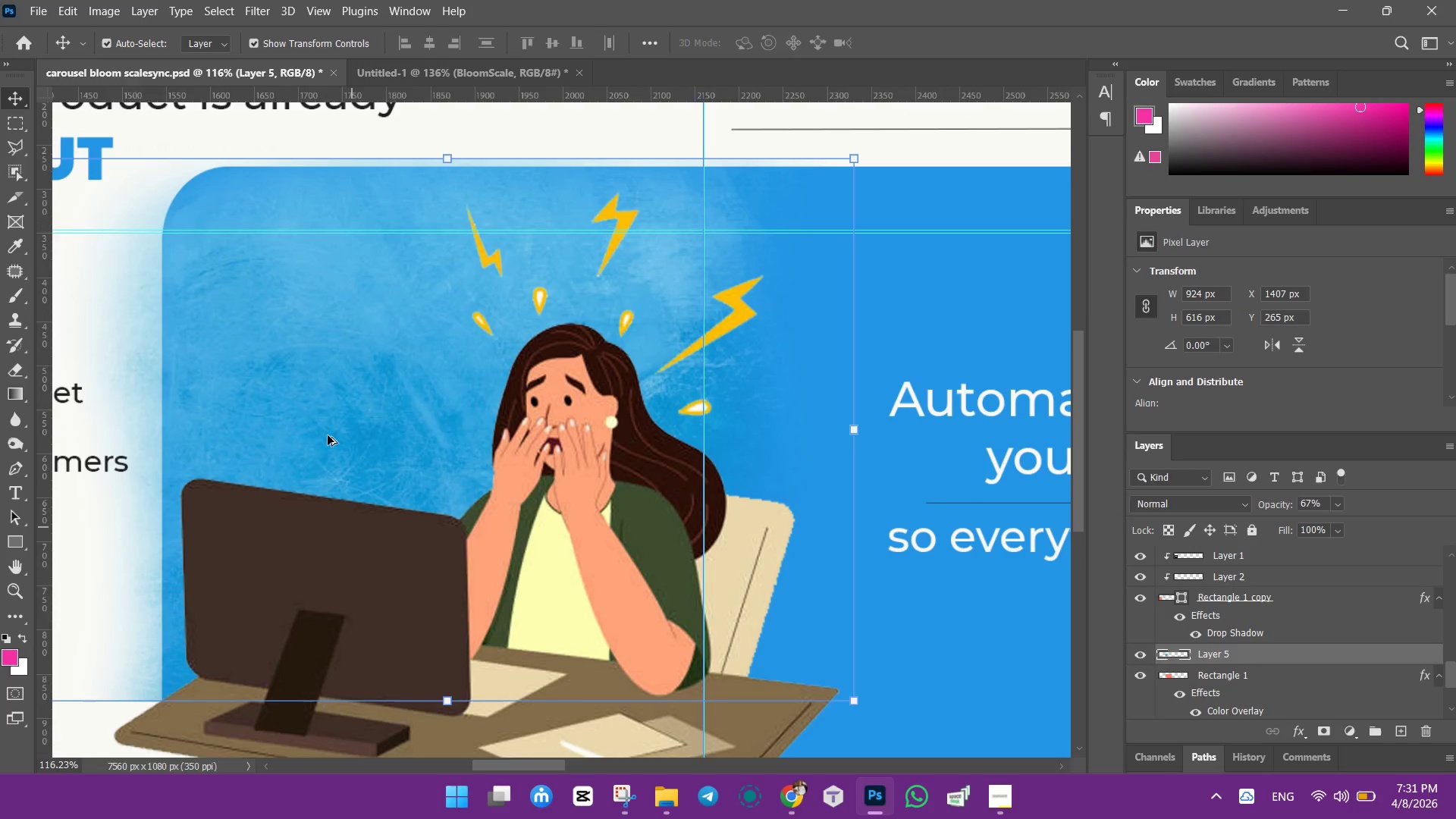 
key(Alt+AltLeft)
 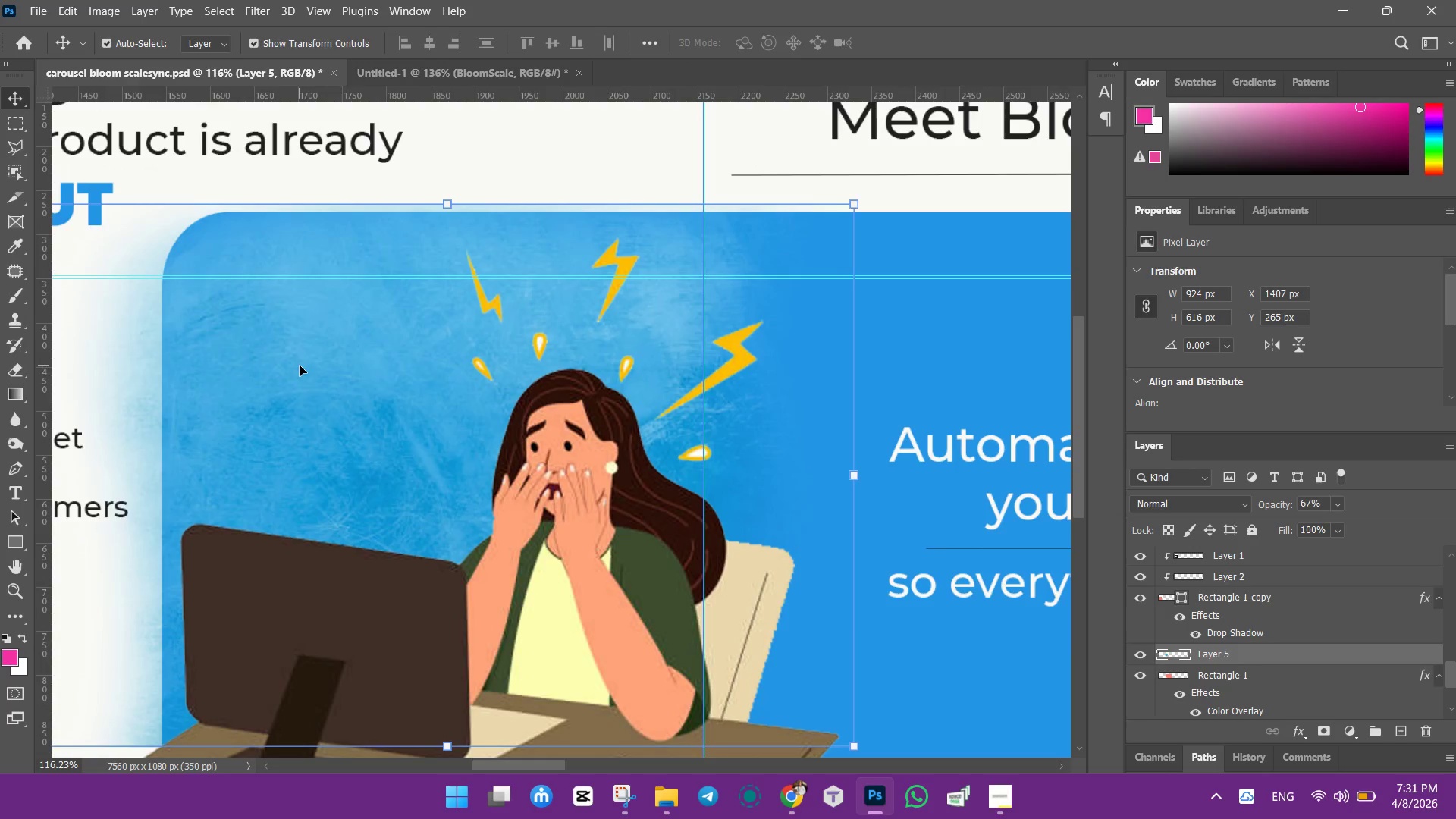 
scroll: coordinate [453, 411], scroll_direction: down, amount: 9.0
 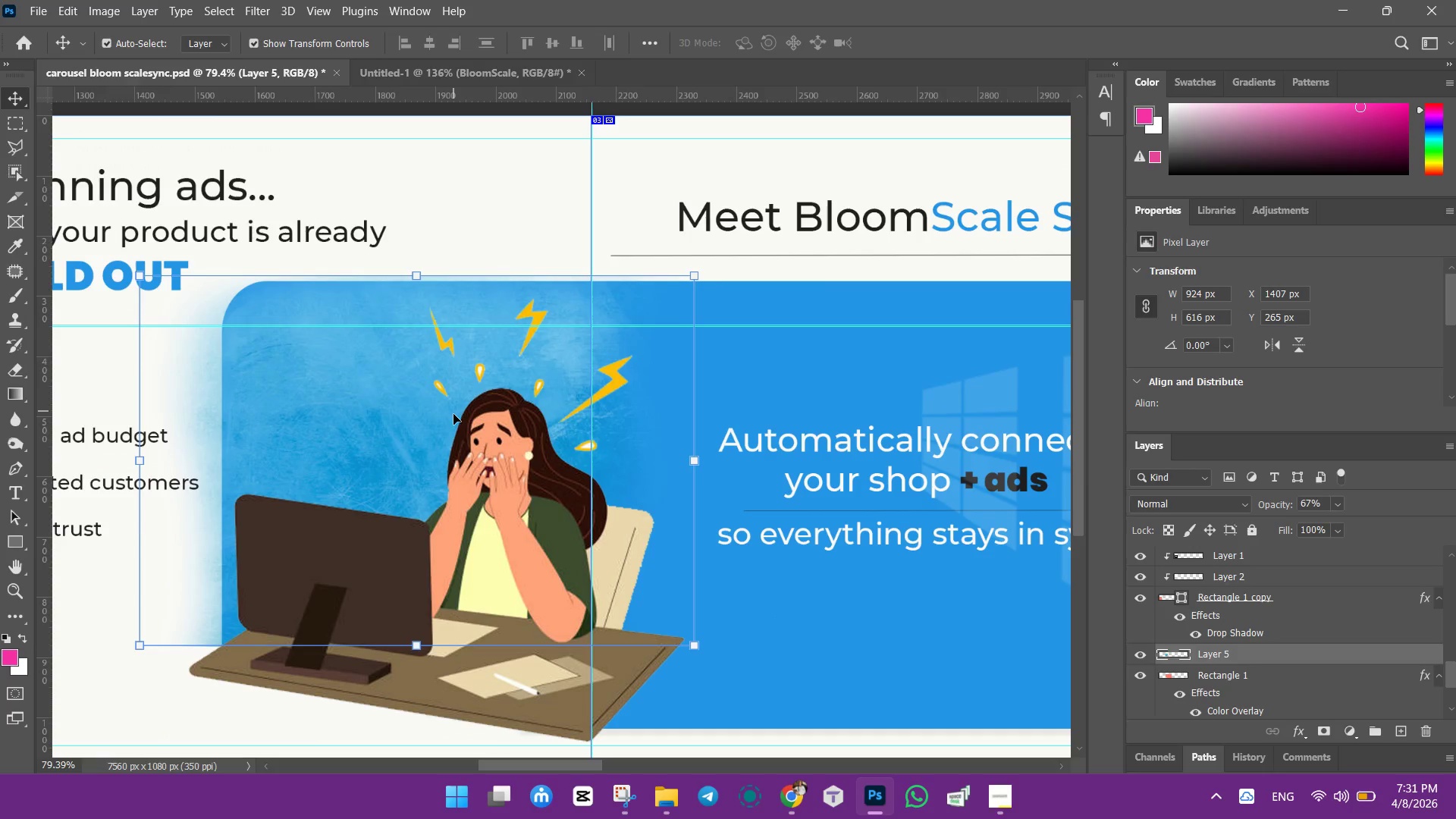 
left_click([300, 366])
 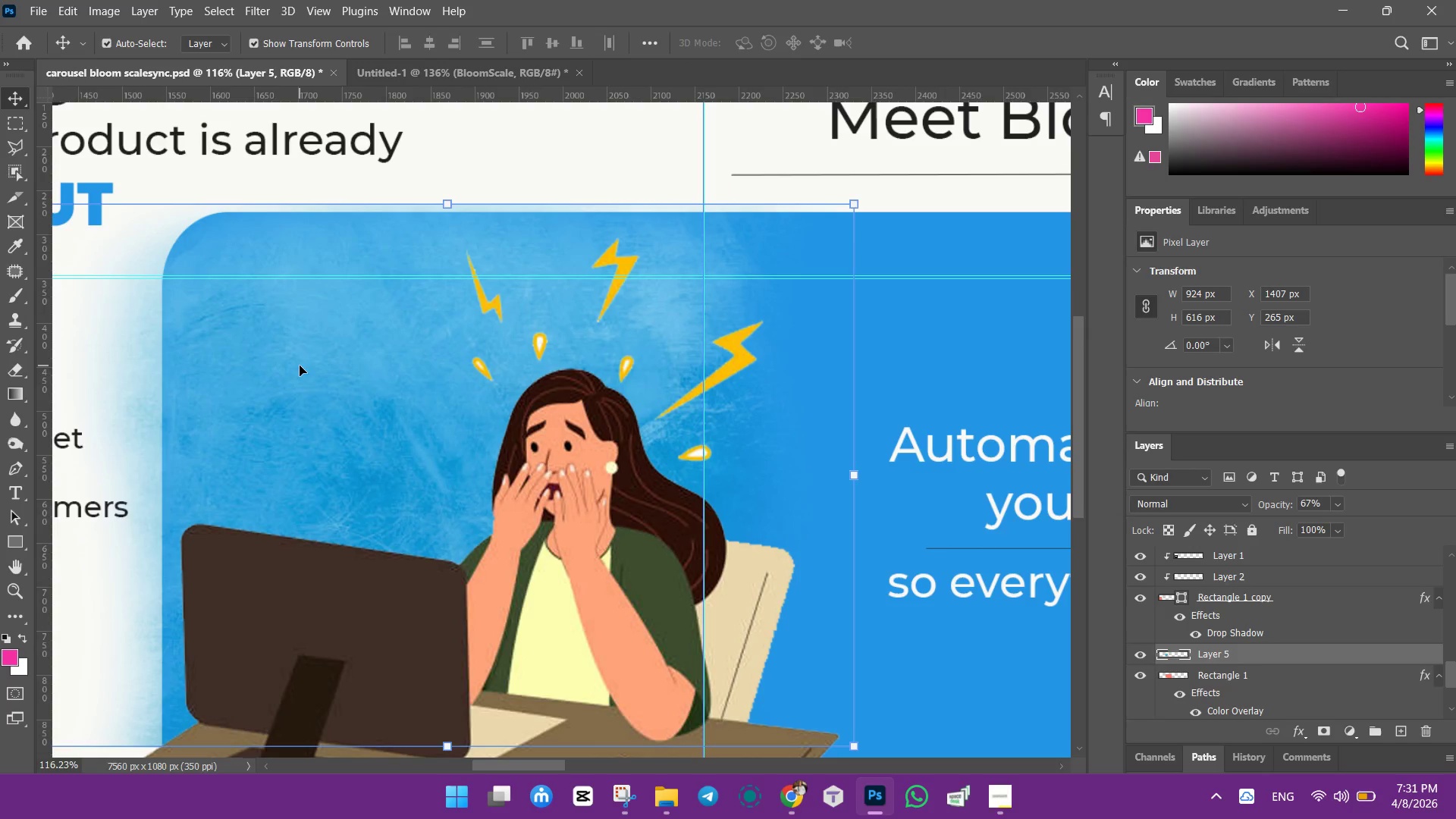 
scroll: coordinate [352, 527], scroll_direction: up, amount: 3.0
 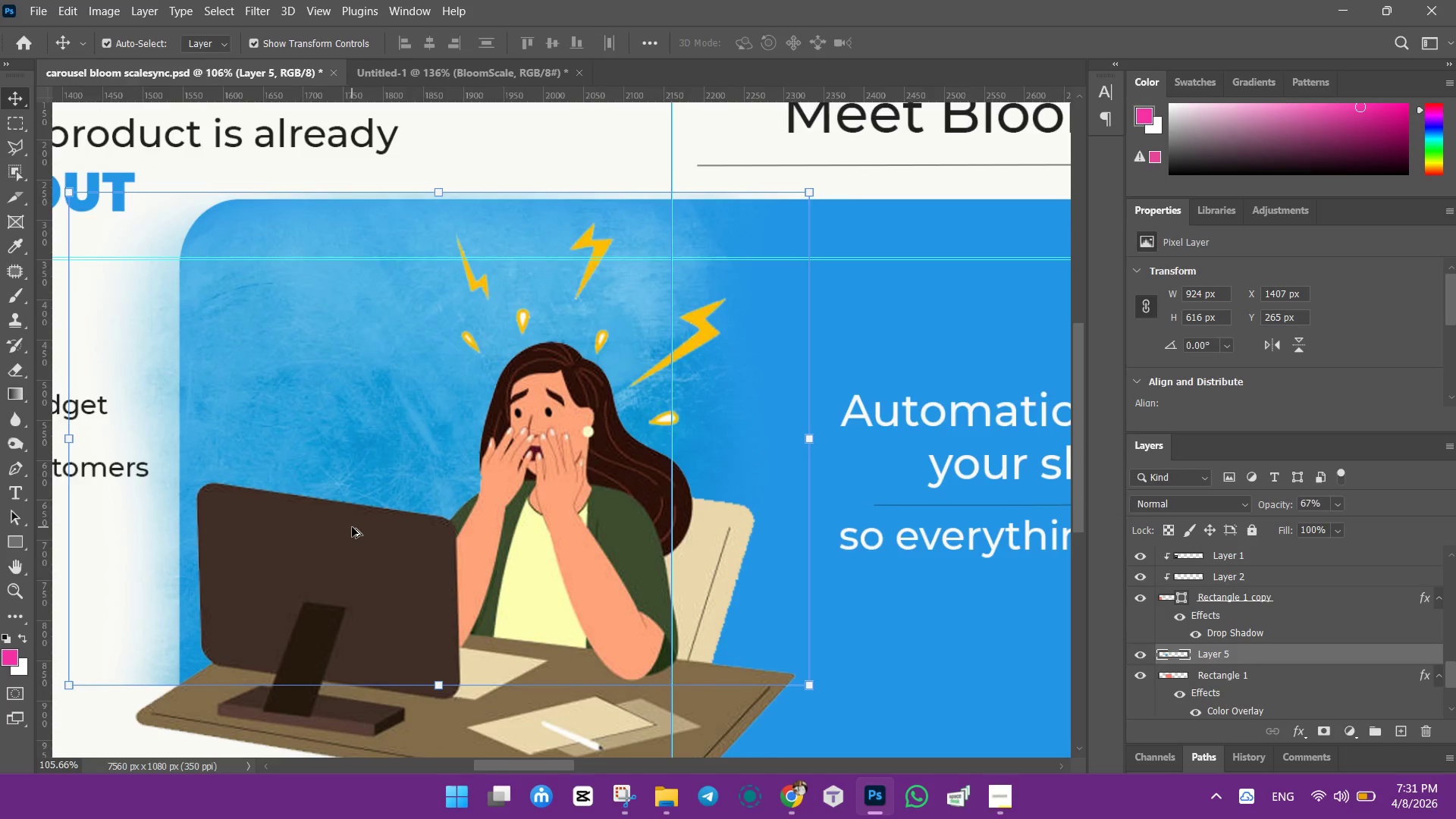 
key(ArrowLeft)
 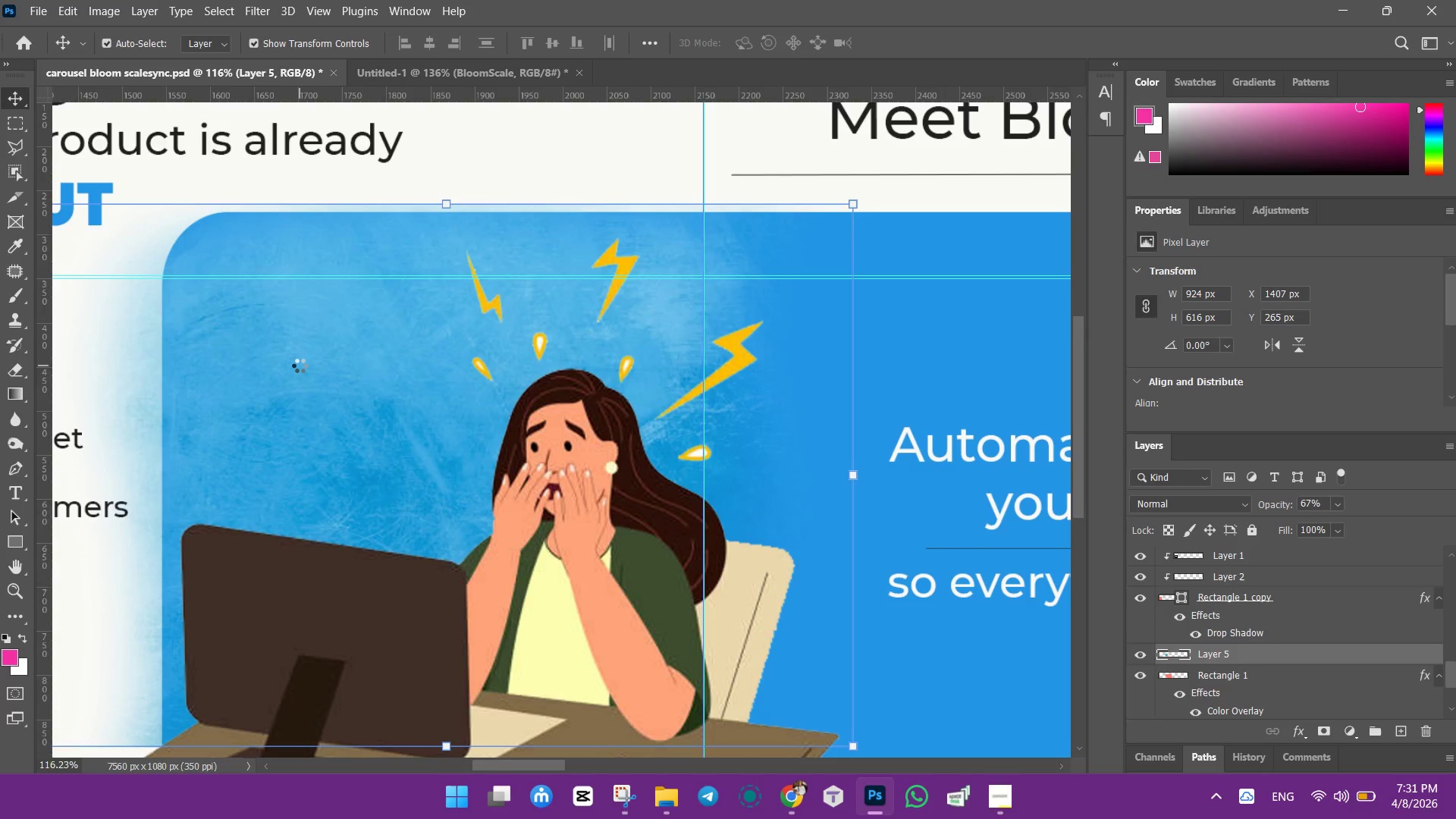 
key(ArrowLeft)
 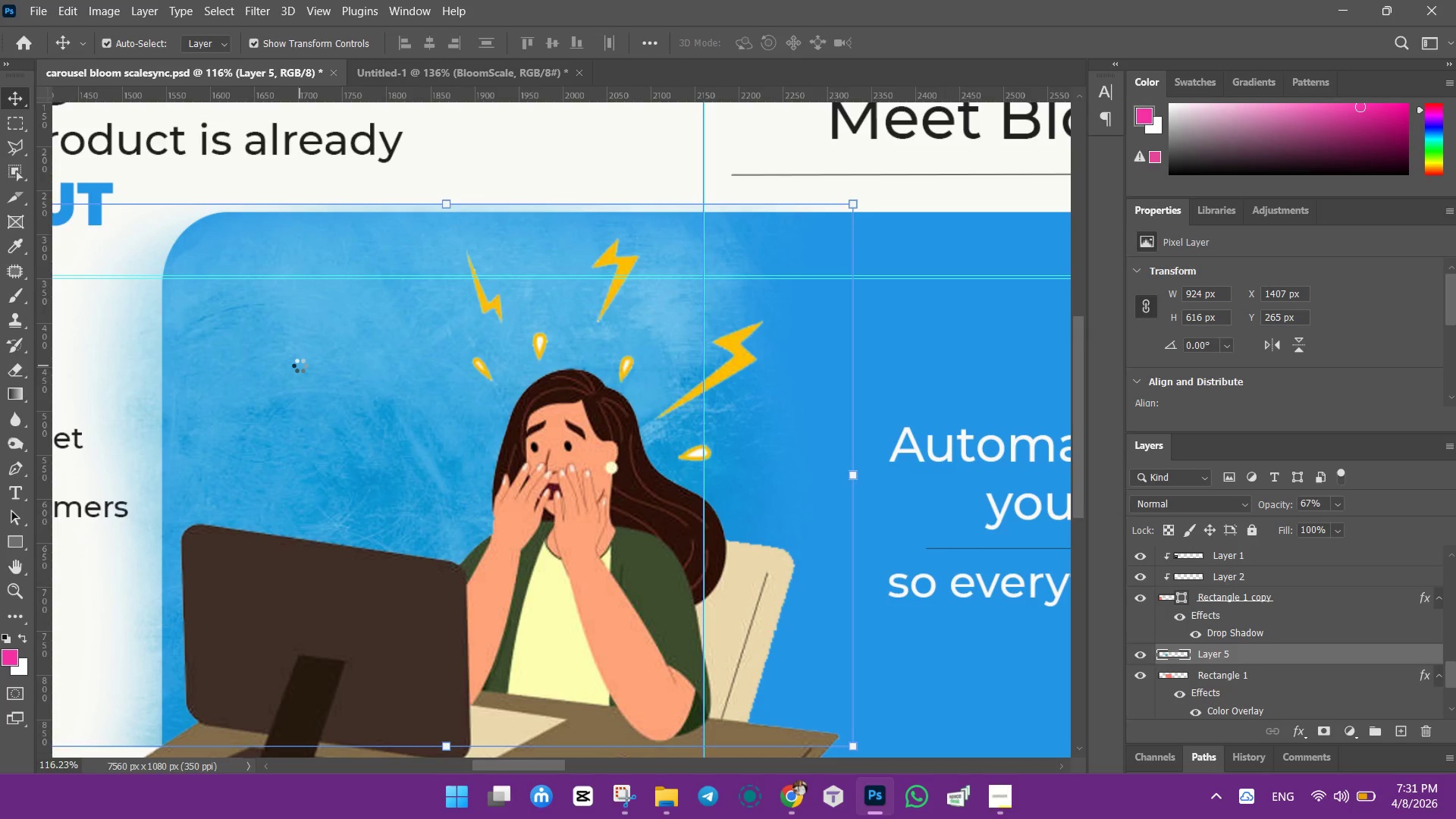 
key(ArrowLeft)
 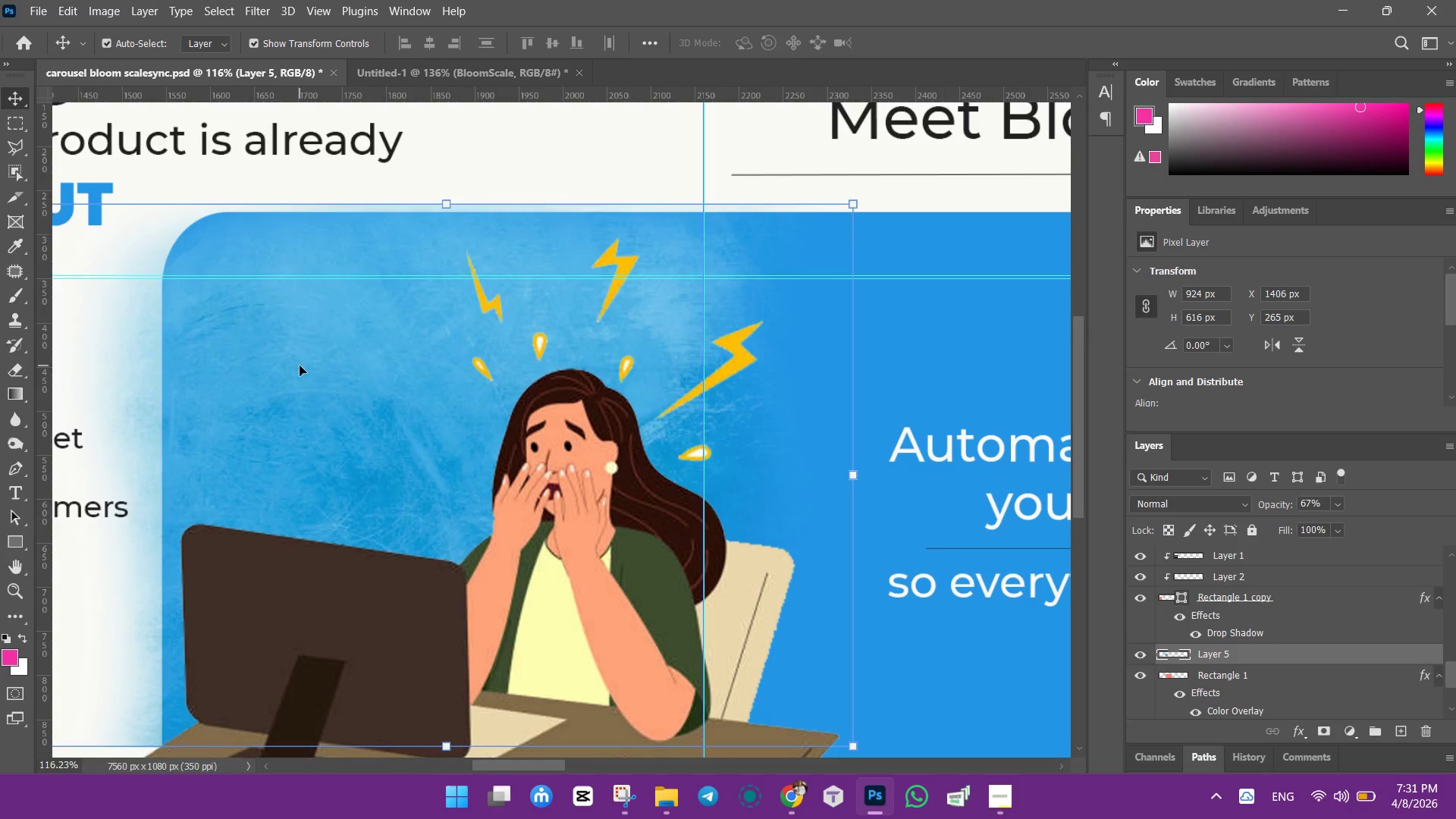 
key(ArrowLeft)
 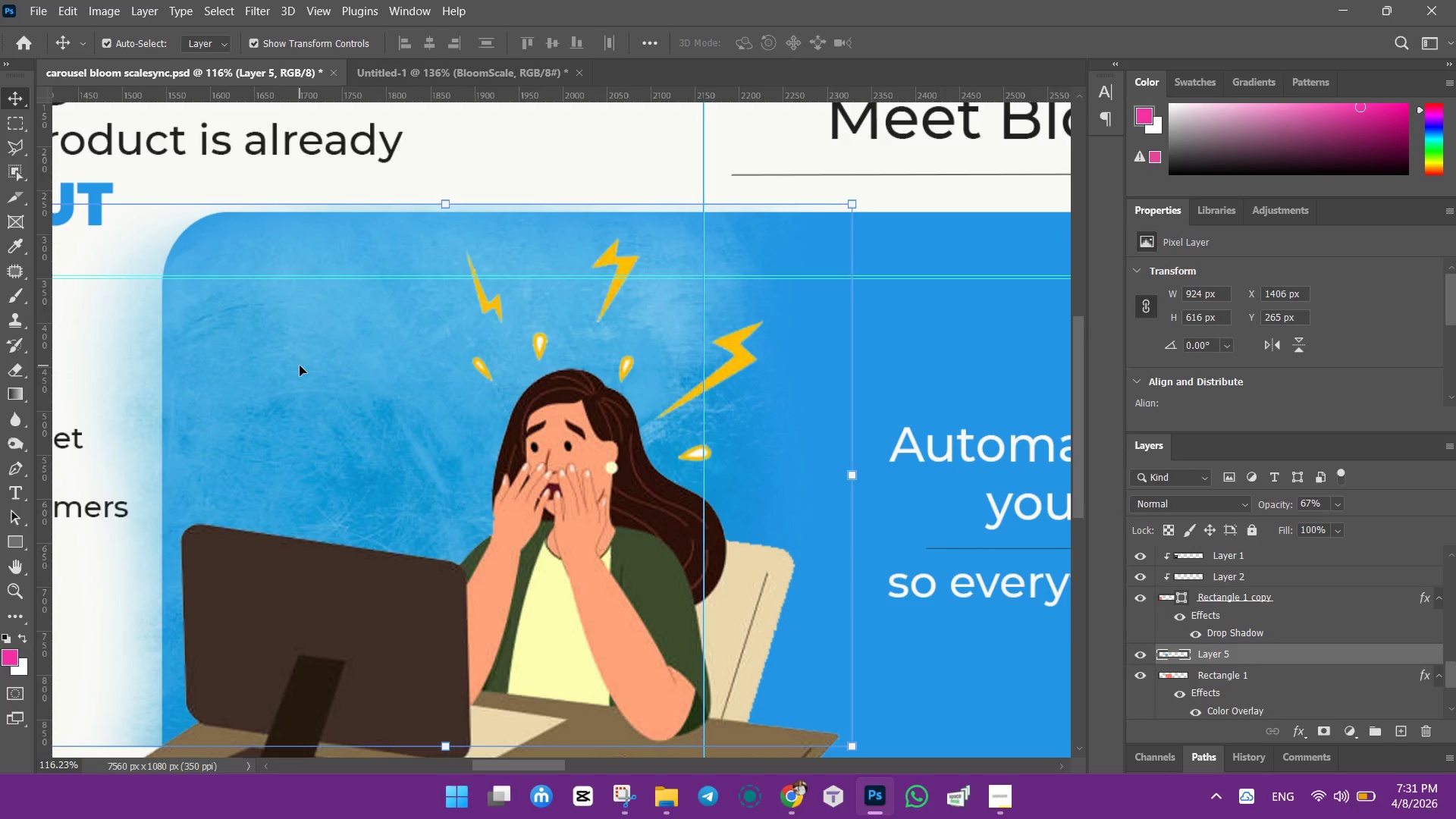 
key(ArrowLeft)
 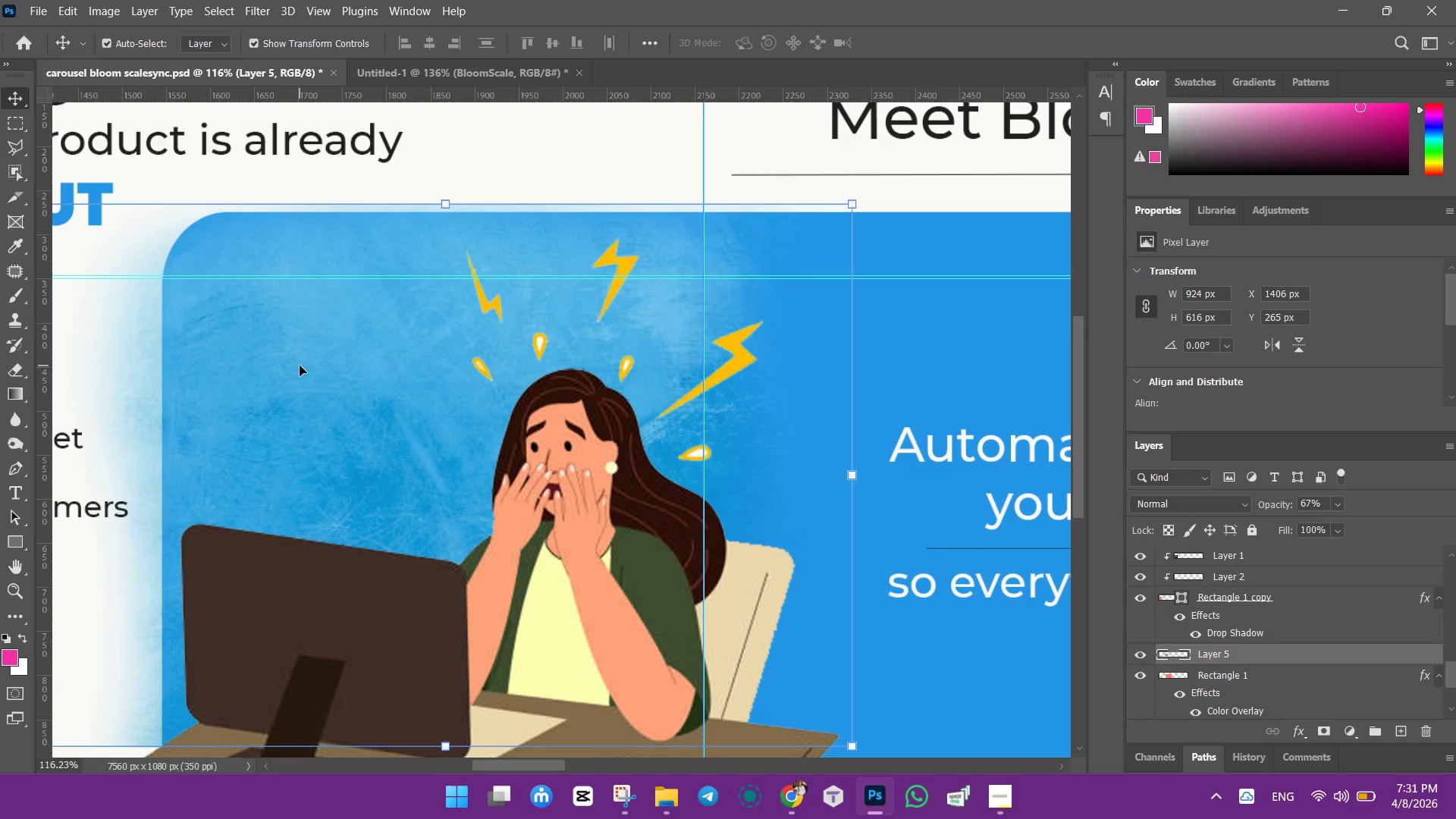 
key(ArrowLeft)
 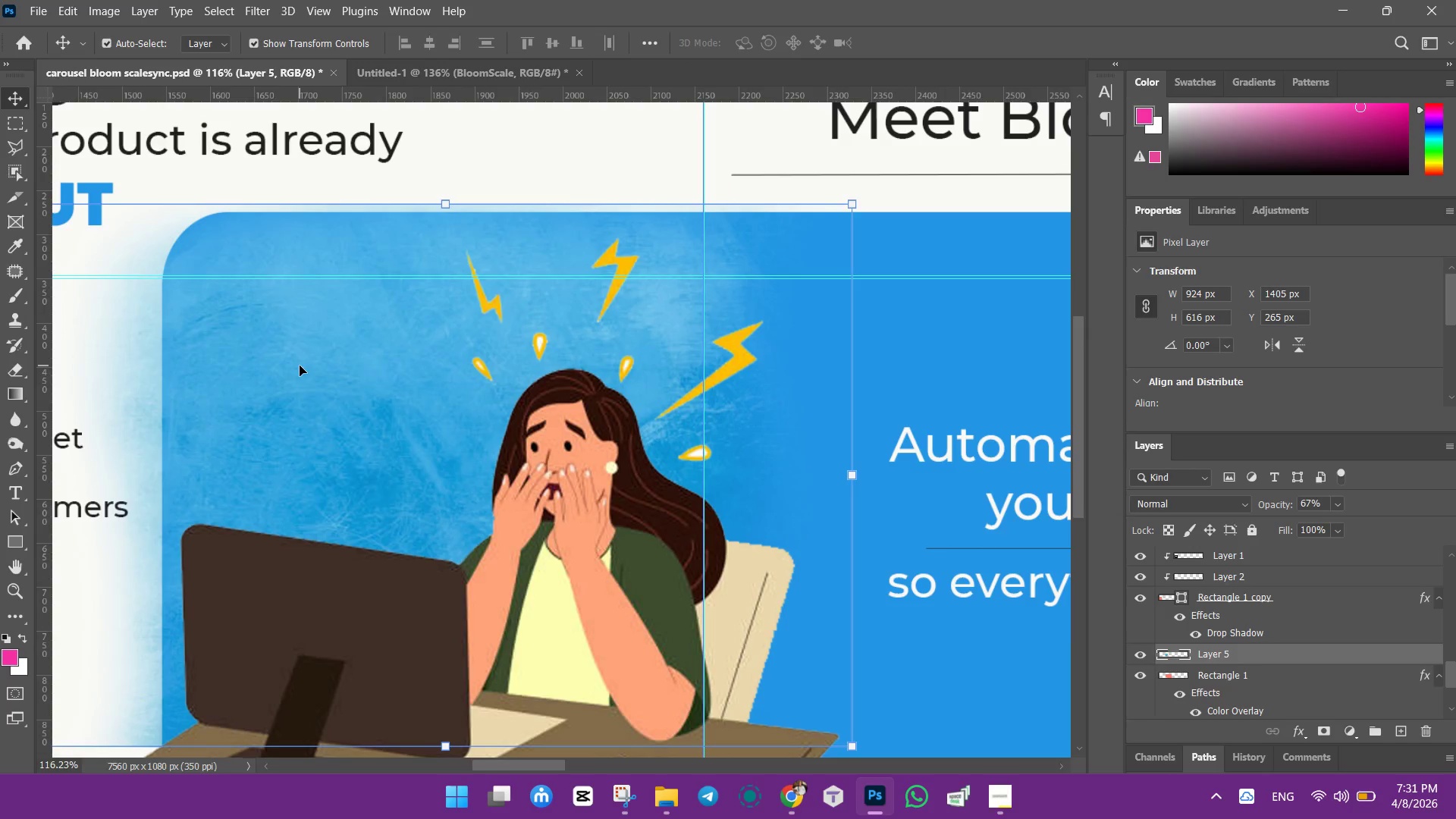 
key(ArrowLeft)
 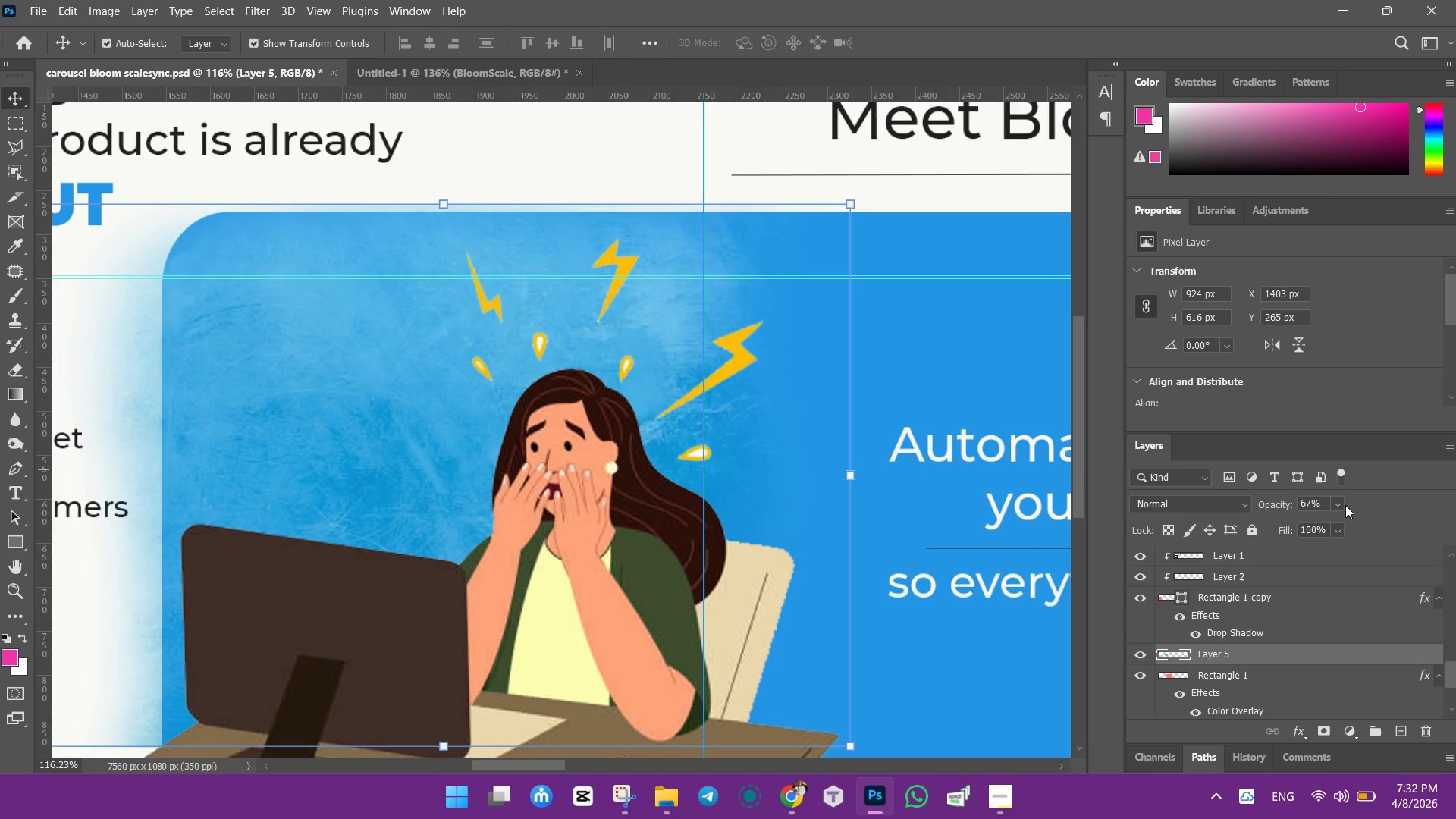 
left_click([1341, 504])
 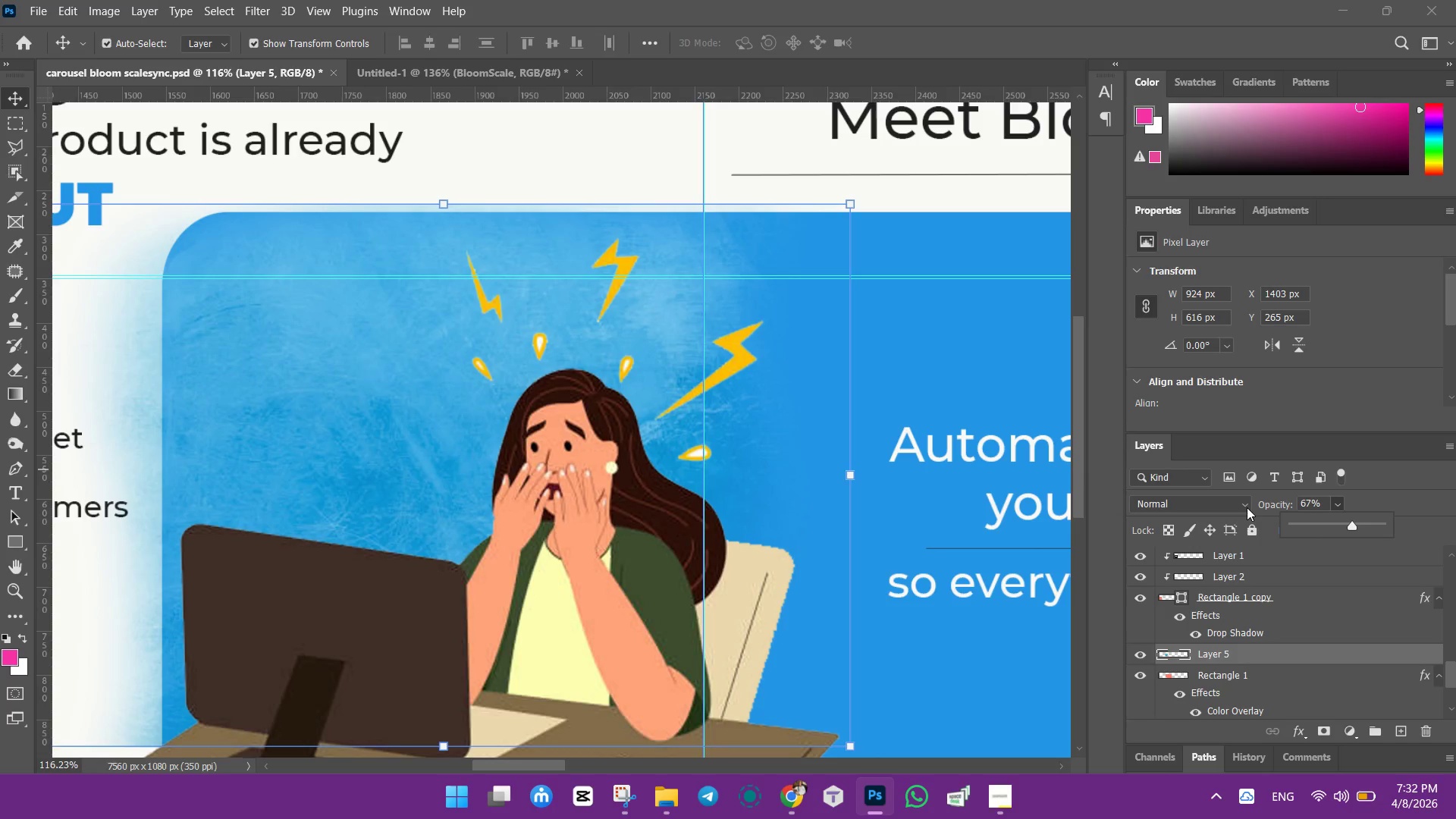 
left_click([1244, 507])
 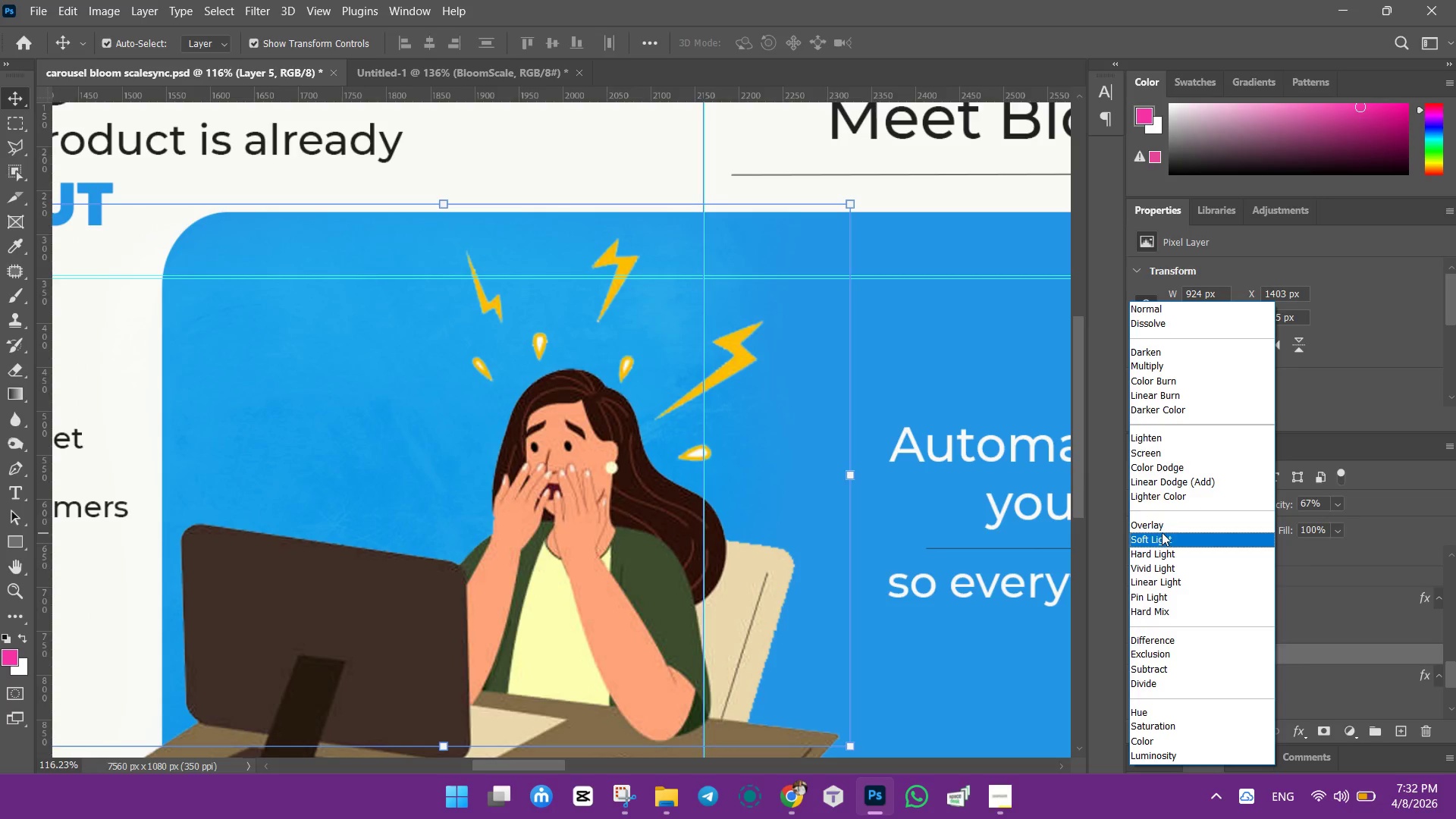 
wait(9.47)
 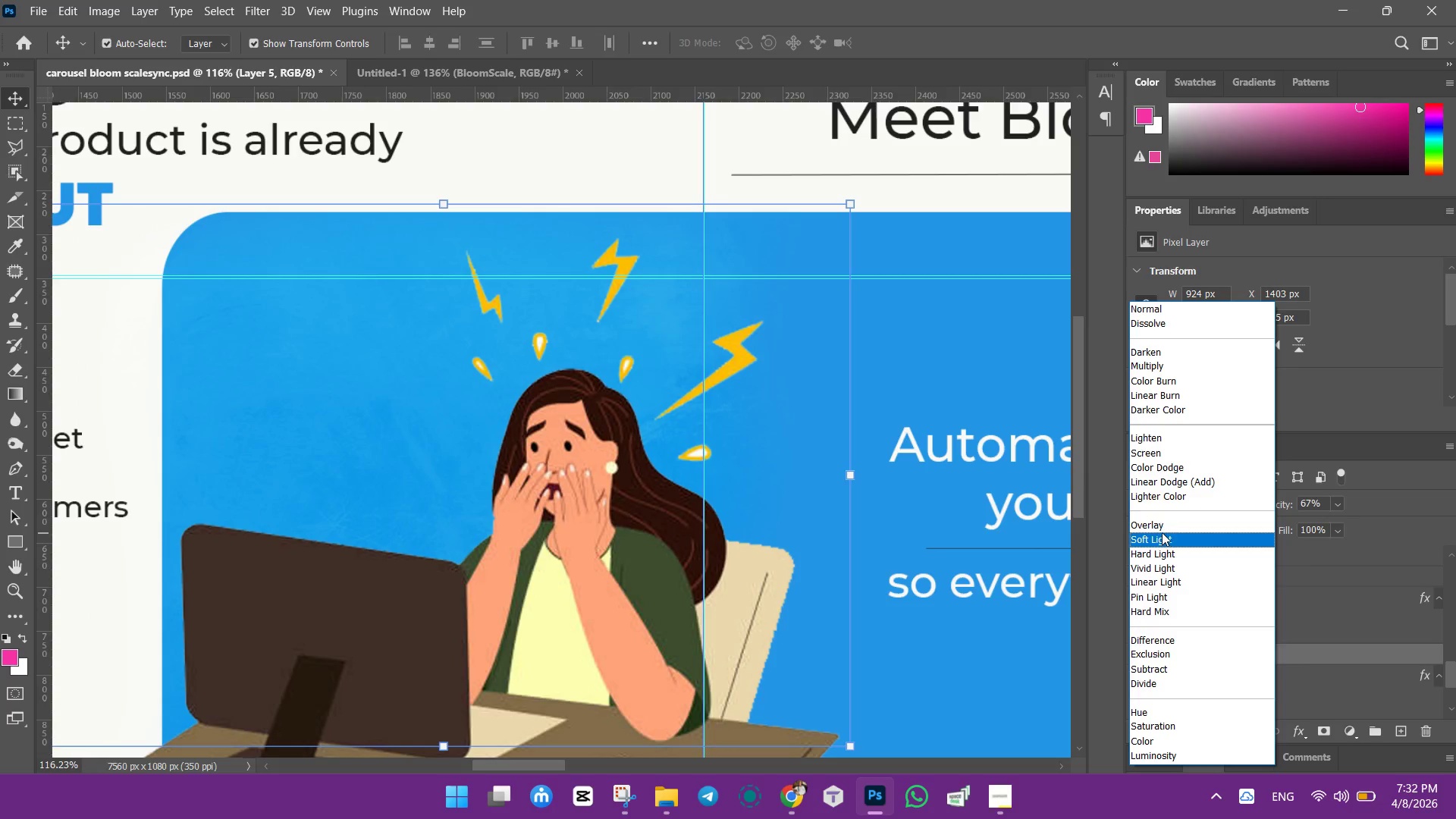 
left_click([1141, 435])
 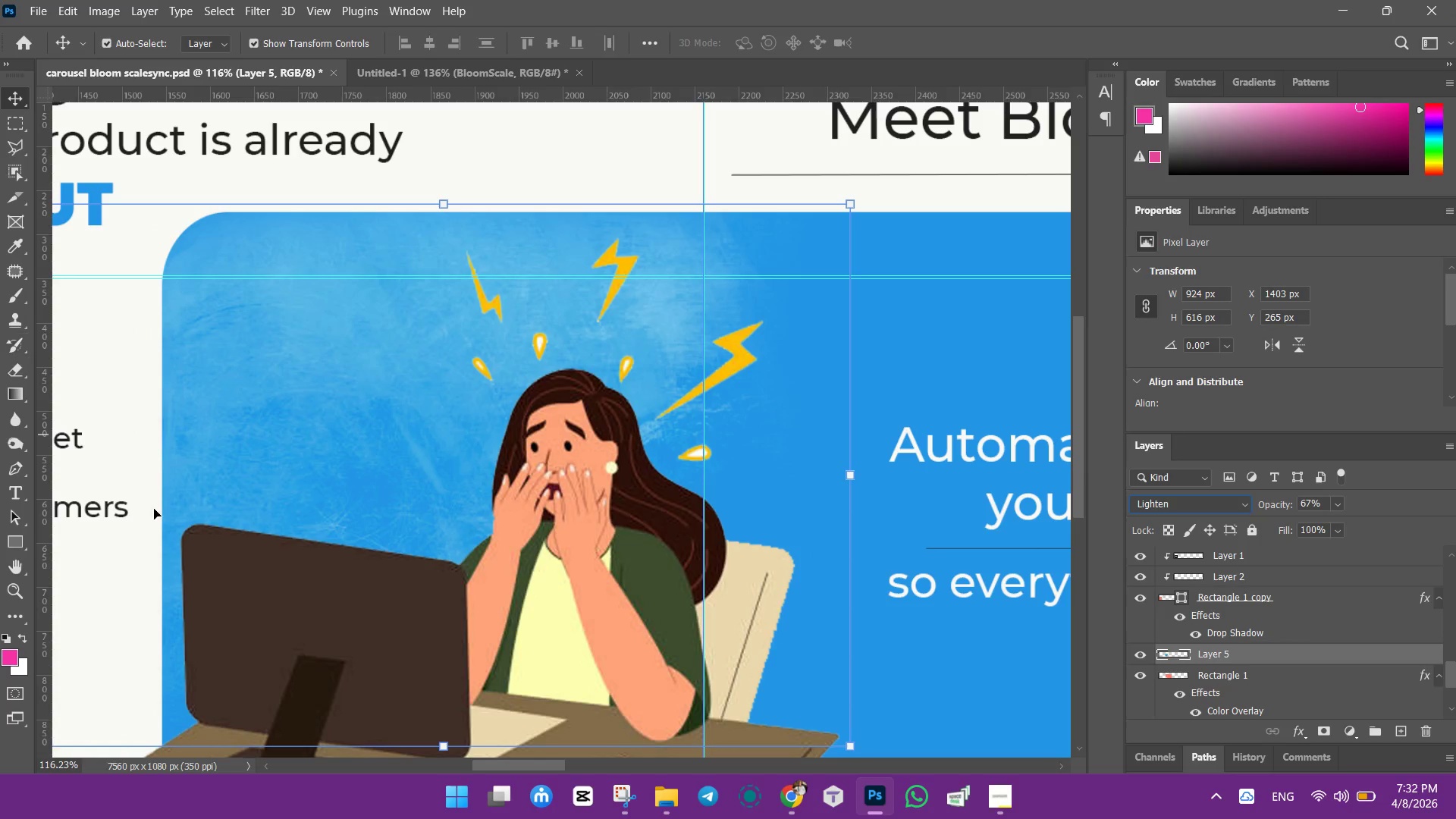 
wait(5.39)
 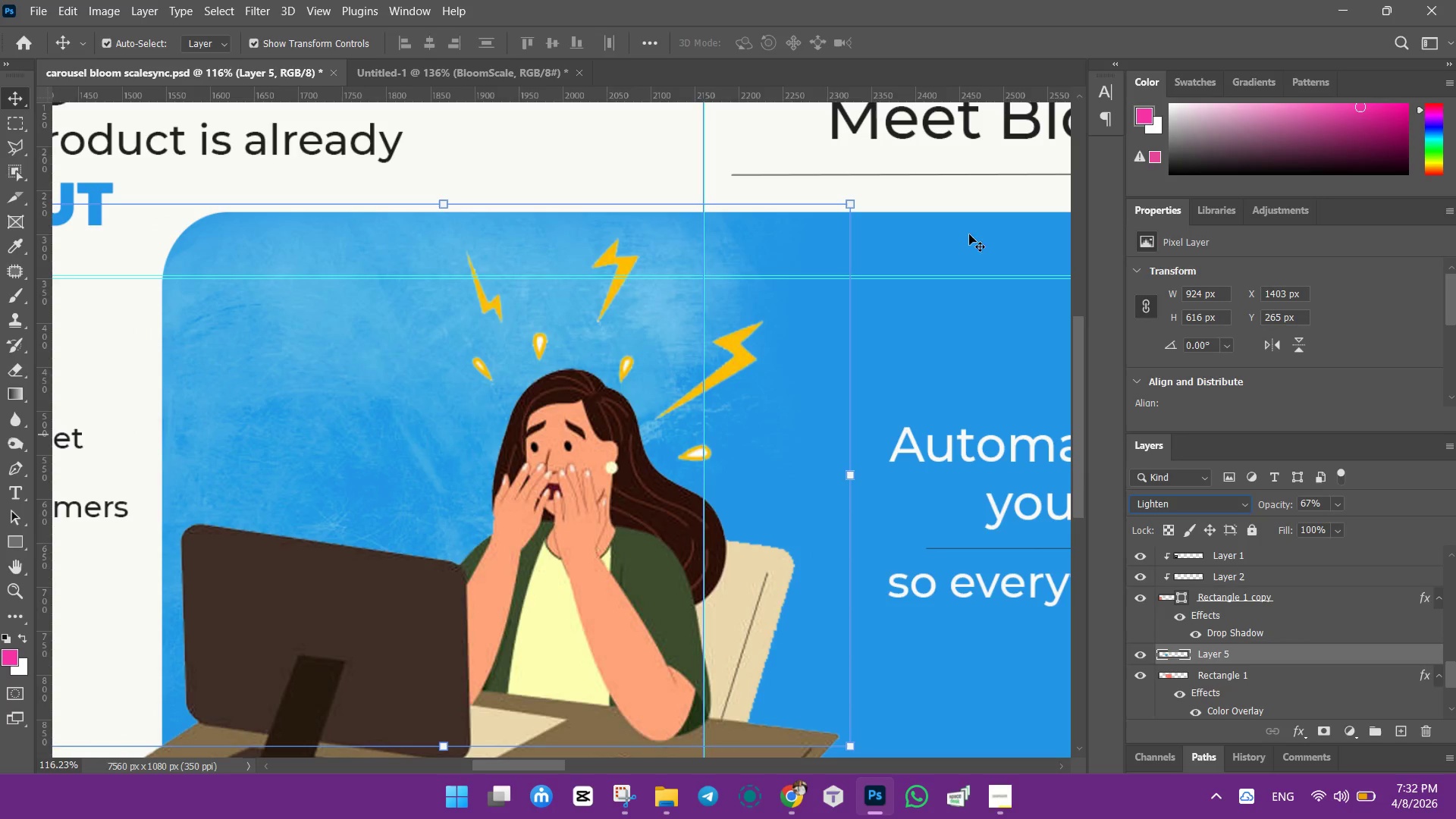 
left_click_drag(start_coordinate=[538, 767], to_coordinate=[519, 767])
 